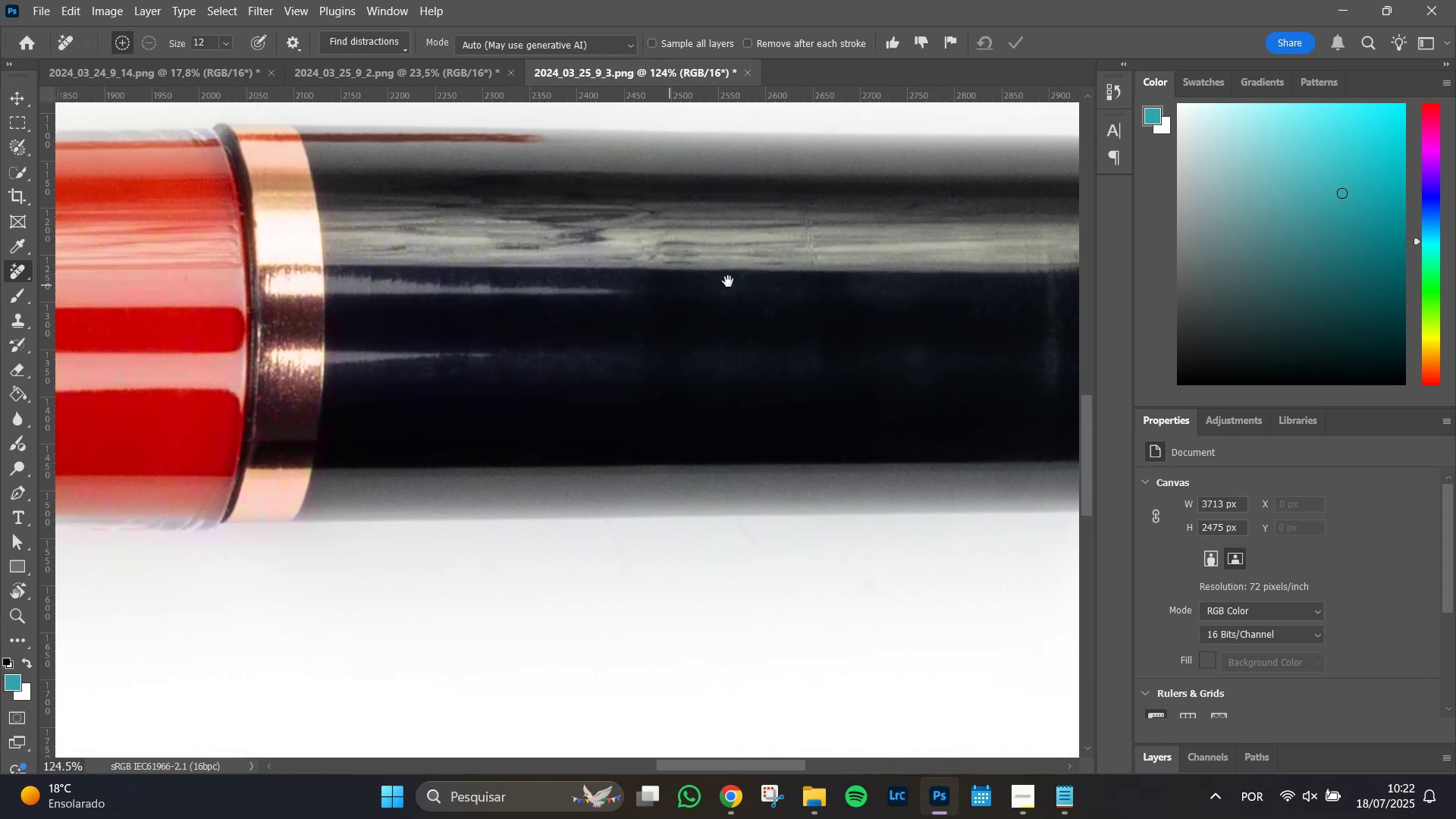 
left_click_drag(start_coordinate=[679, 224], to_coordinate=[179, 278])
 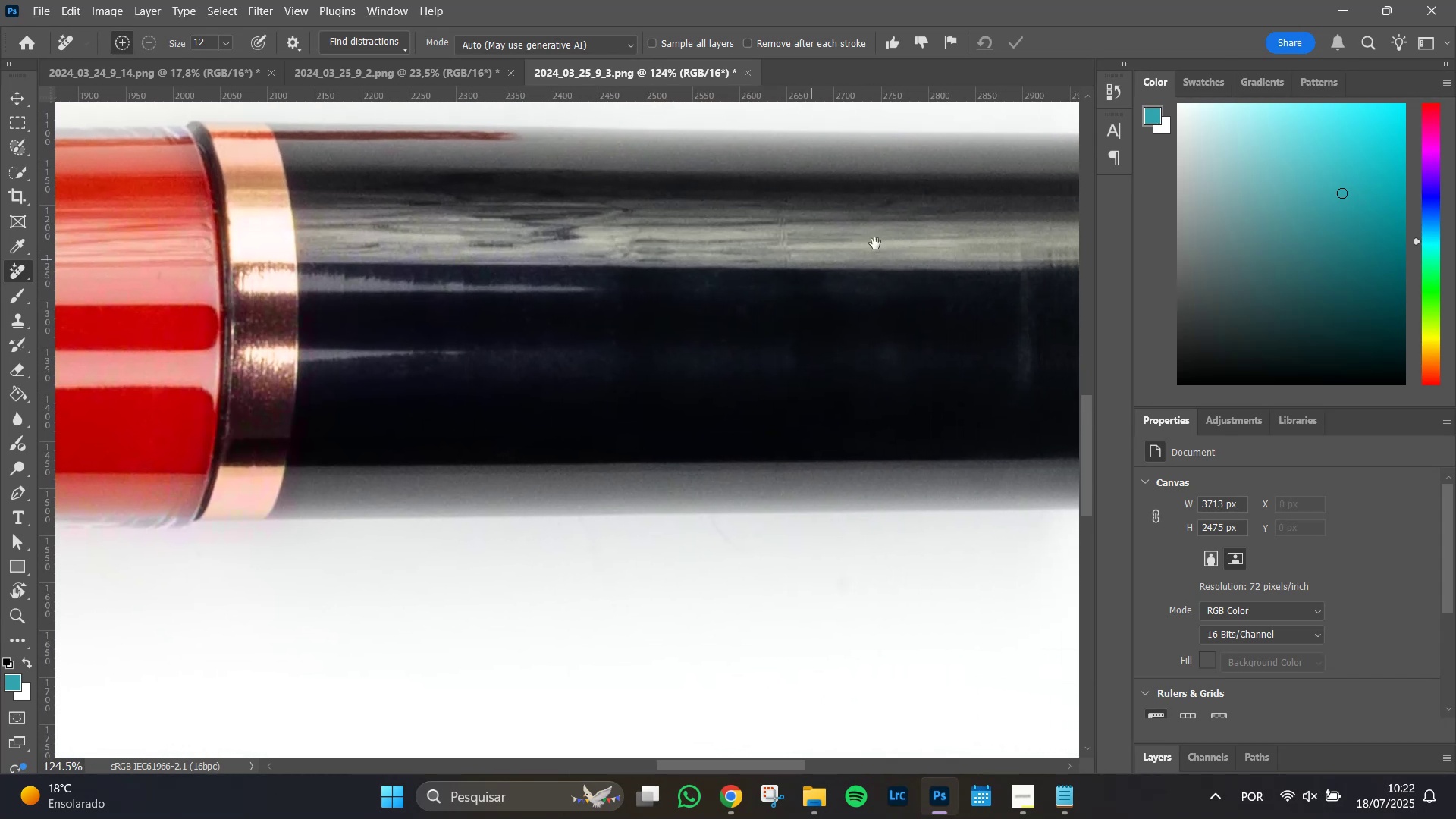 
hold_key(key=Space, duration=1.51)
 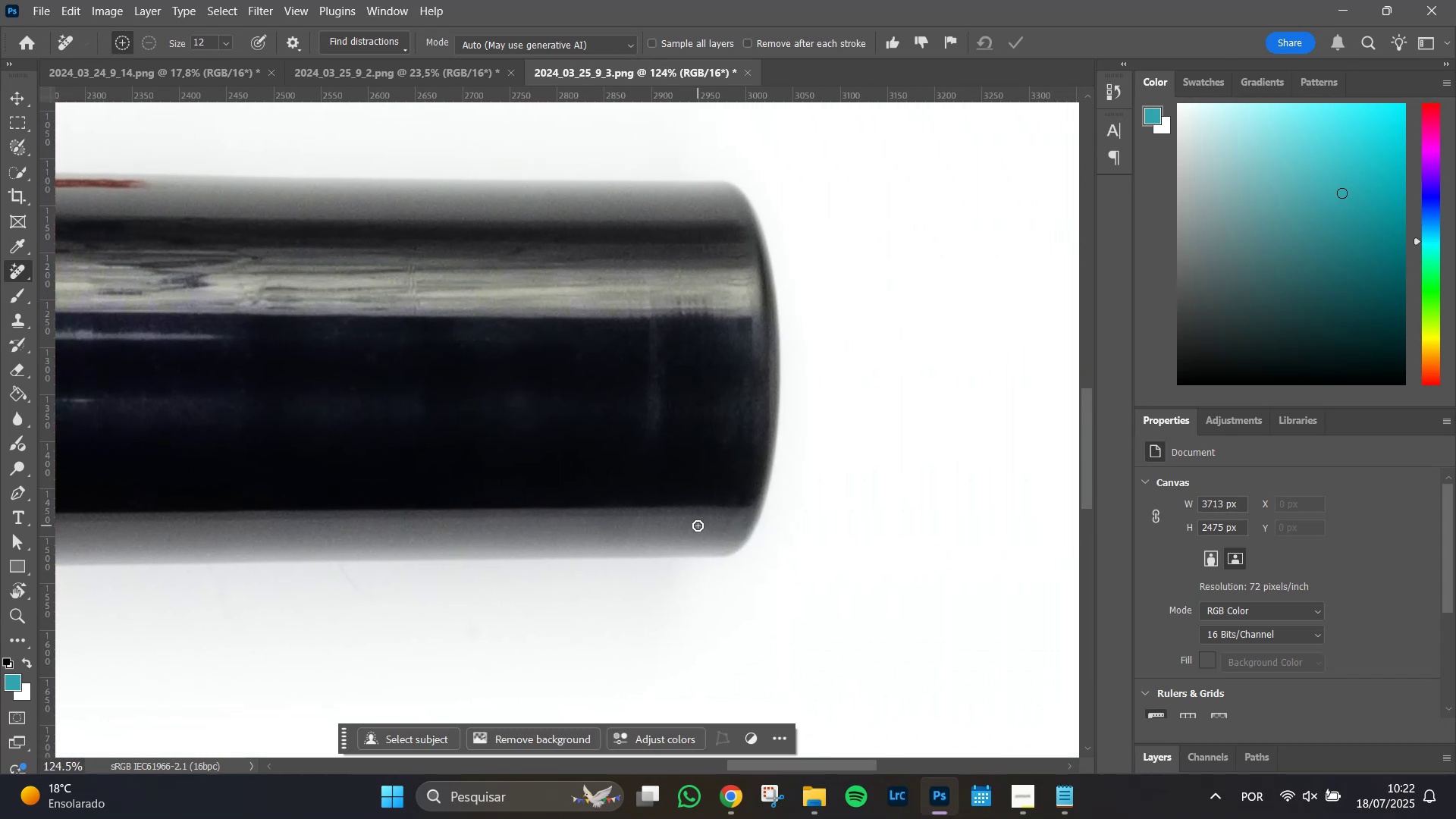 
left_click_drag(start_coordinate=[885, 241], to_coordinate=[540, 291])
 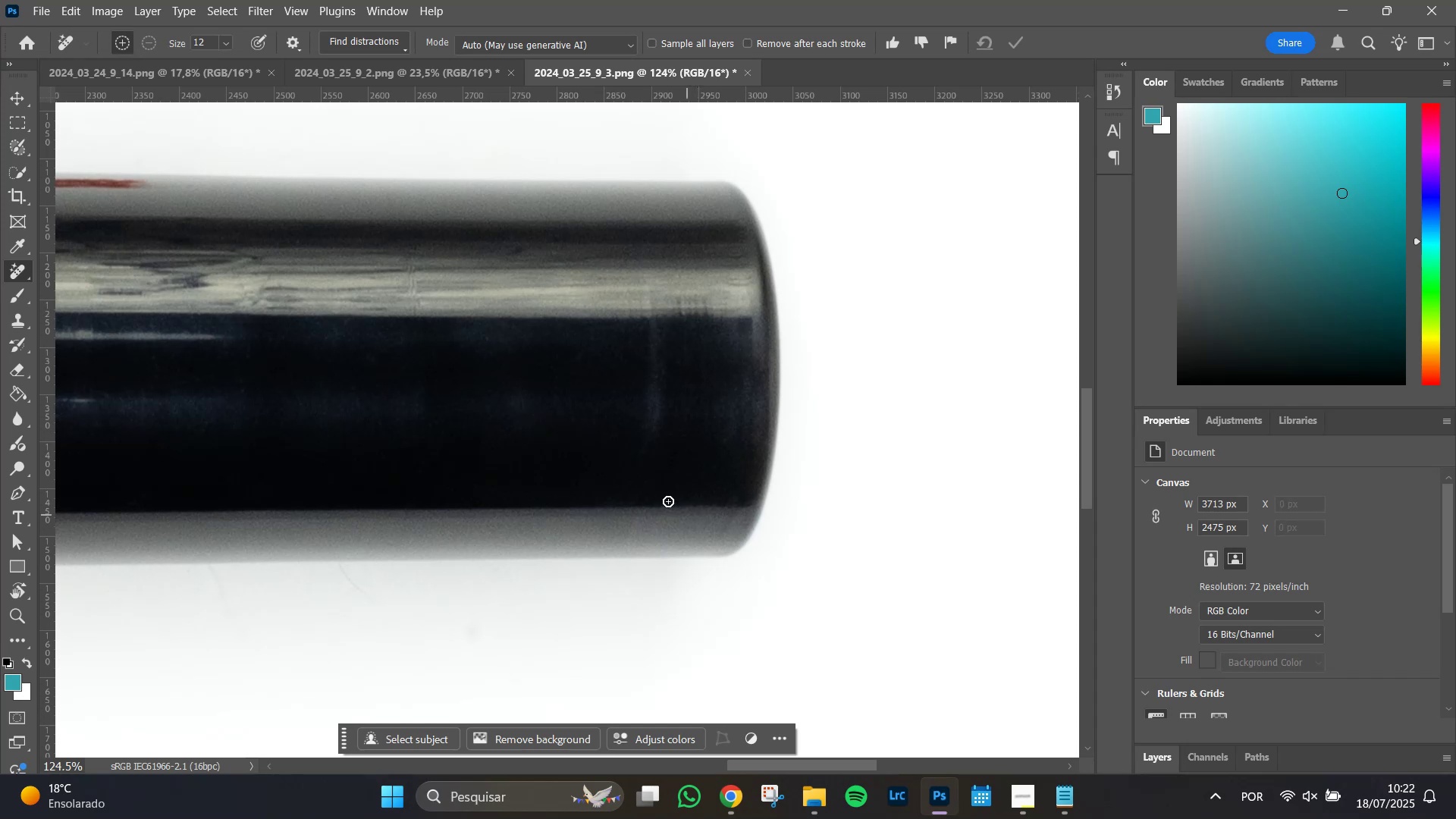 
key(Space)
 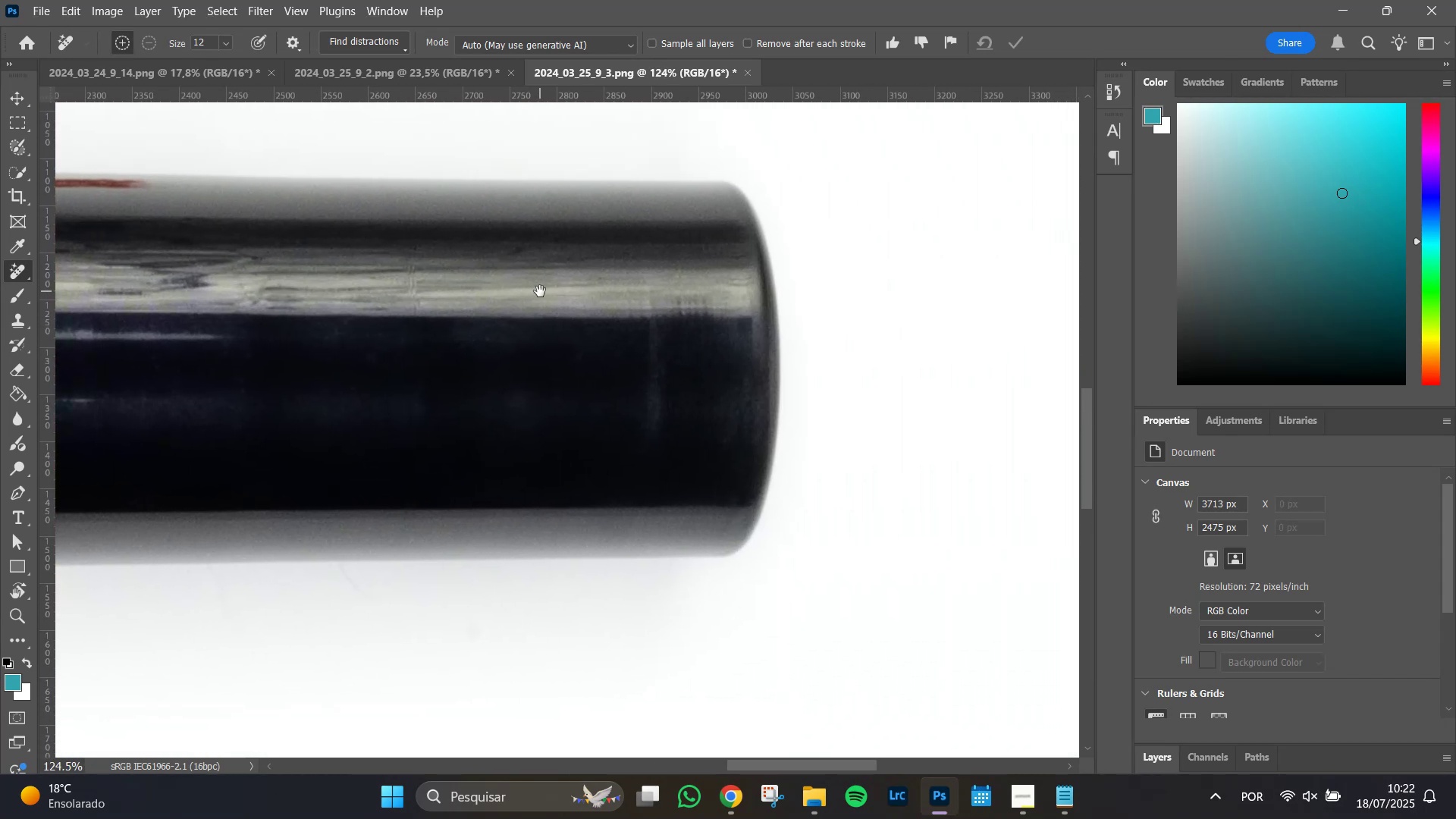 
key(Space)
 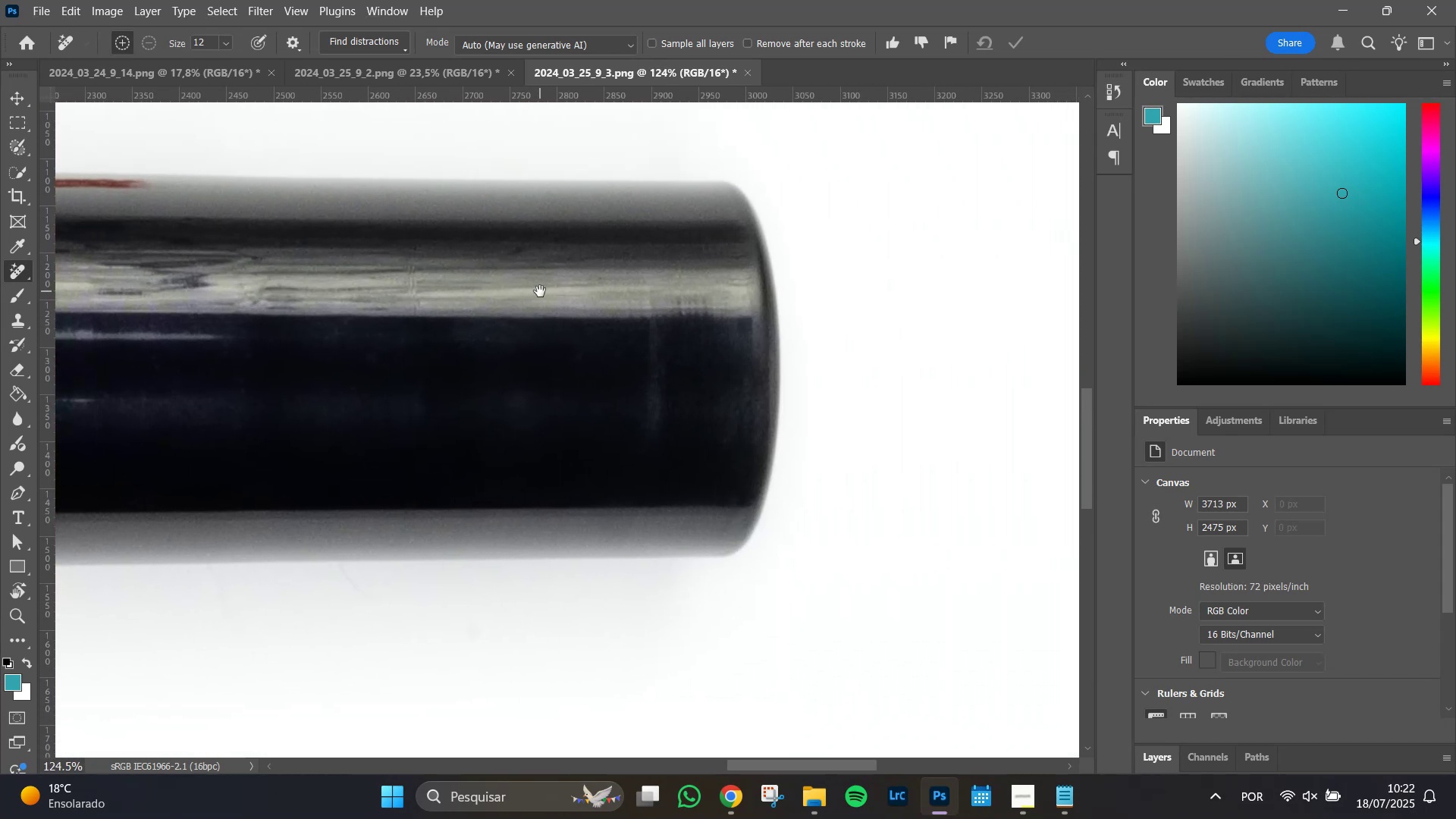 
key(Space)
 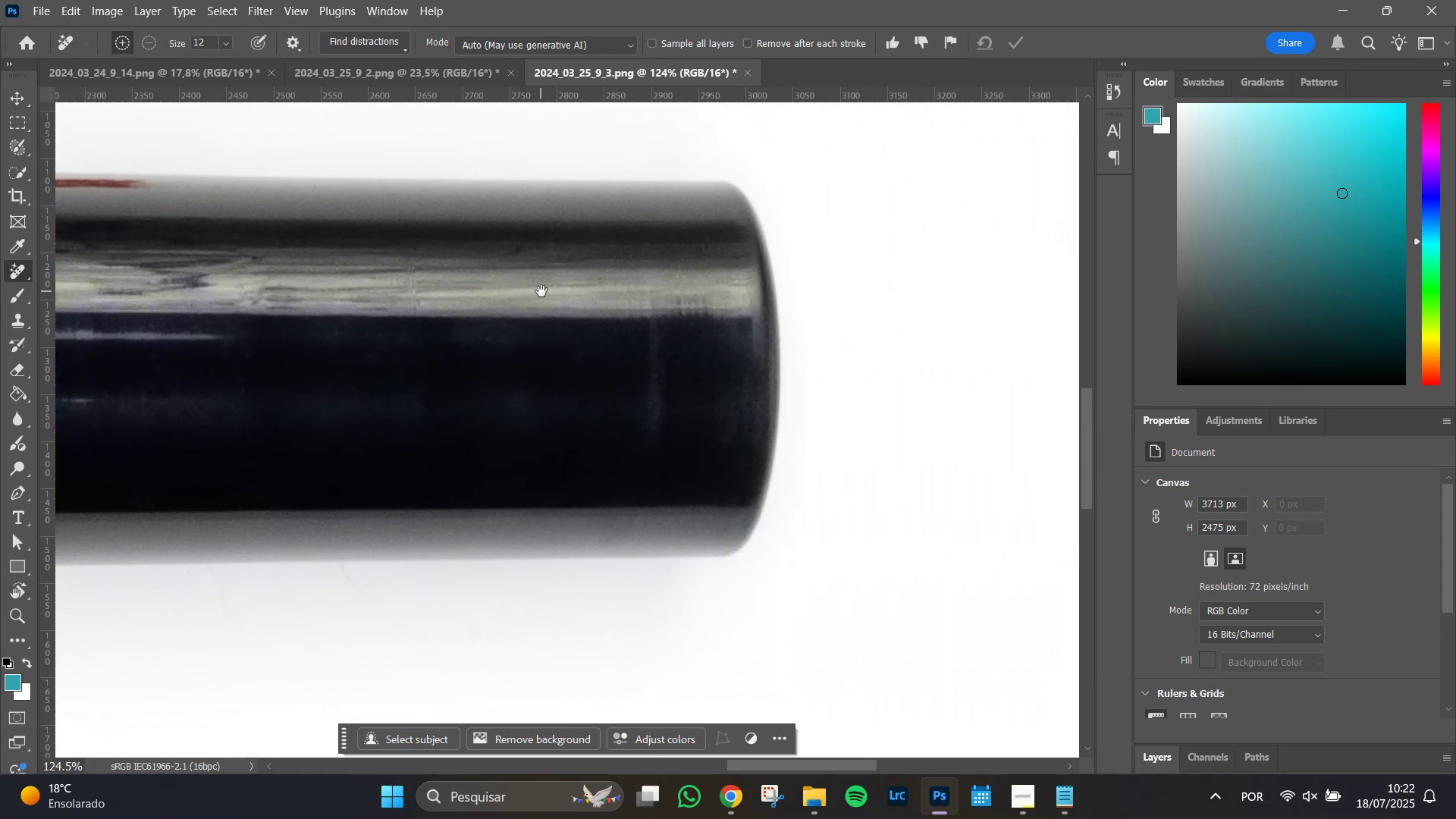 
key(Space)
 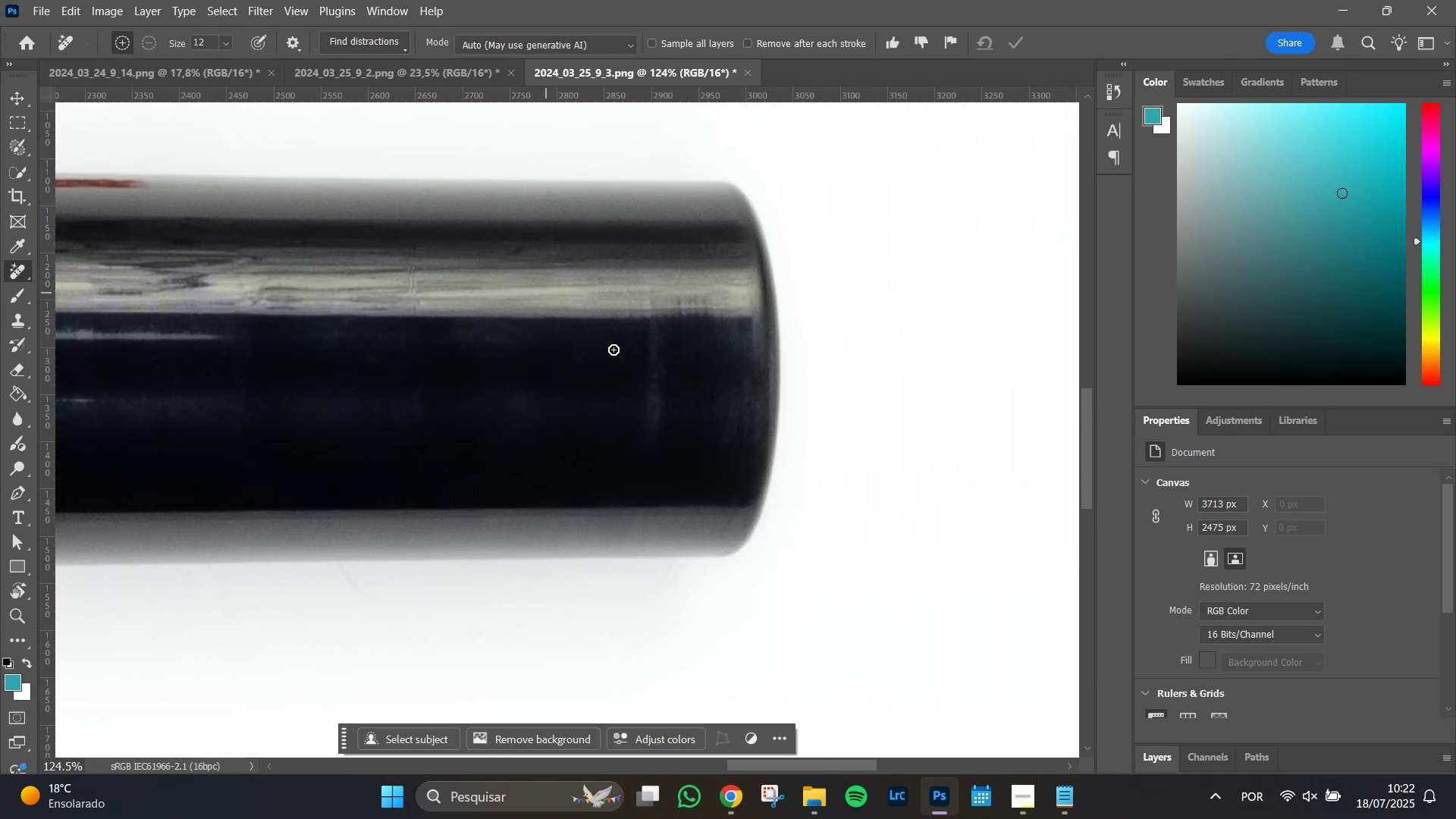 
key(Space)
 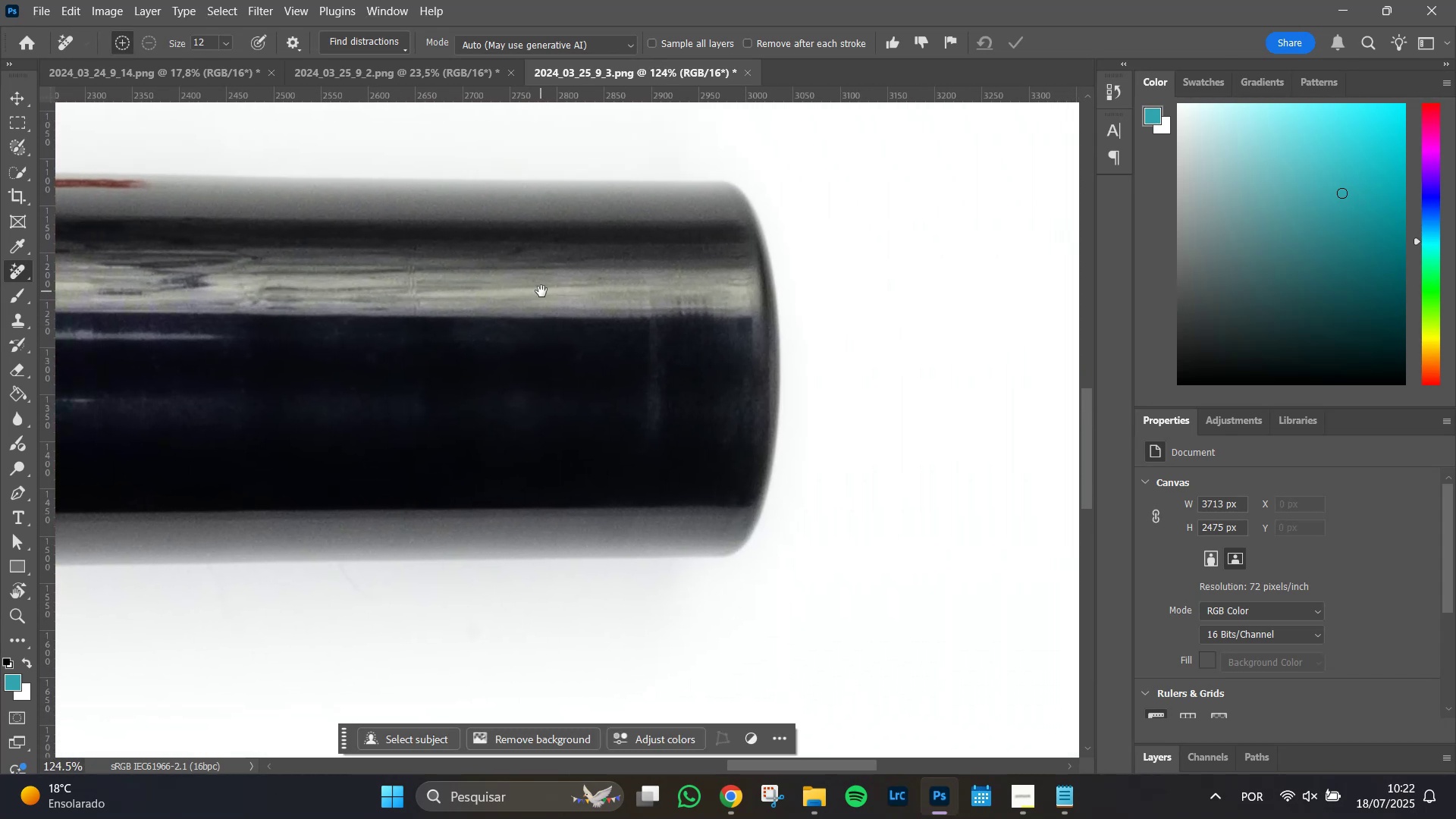 
key(Space)
 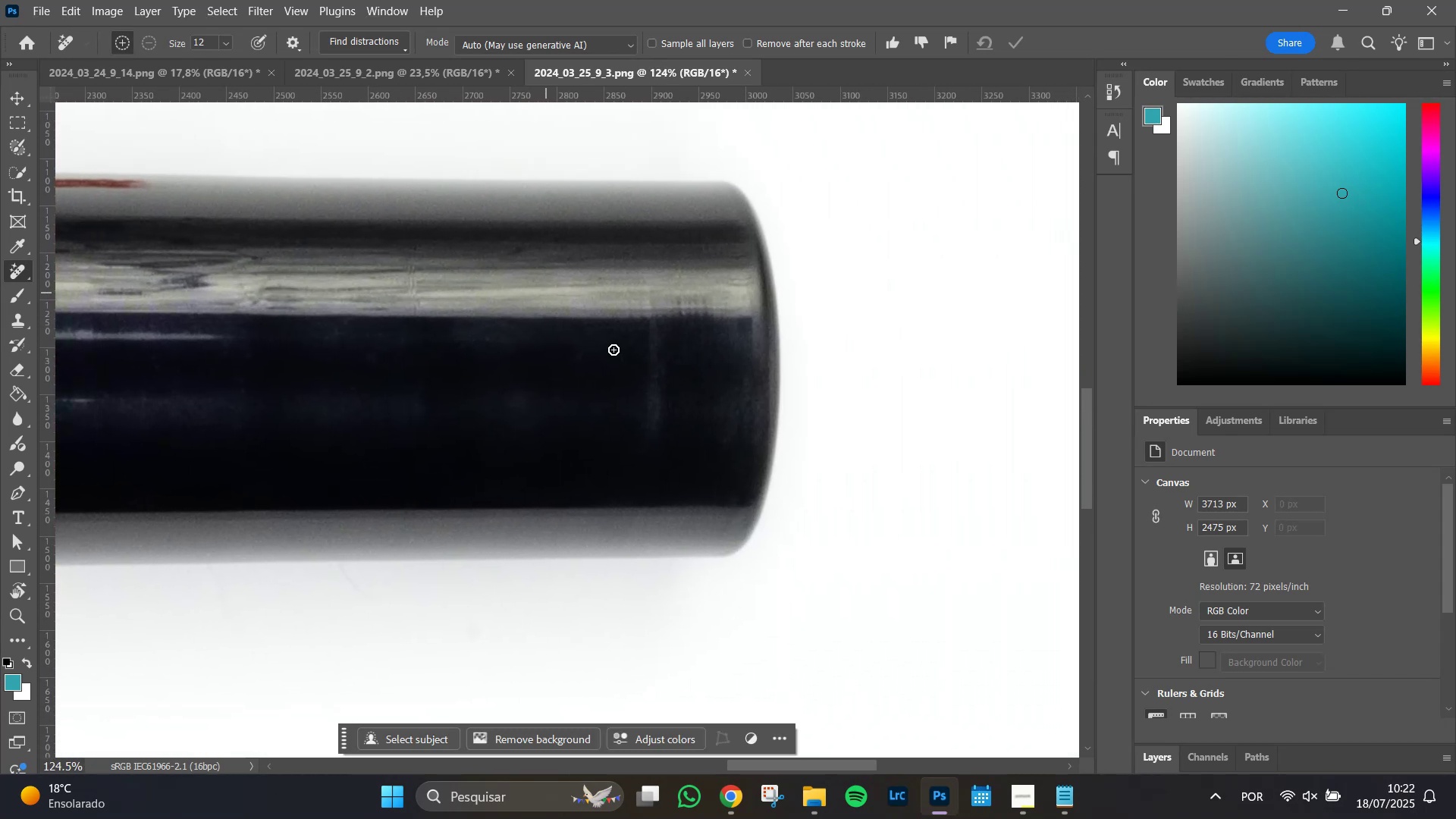 
key(Space)
 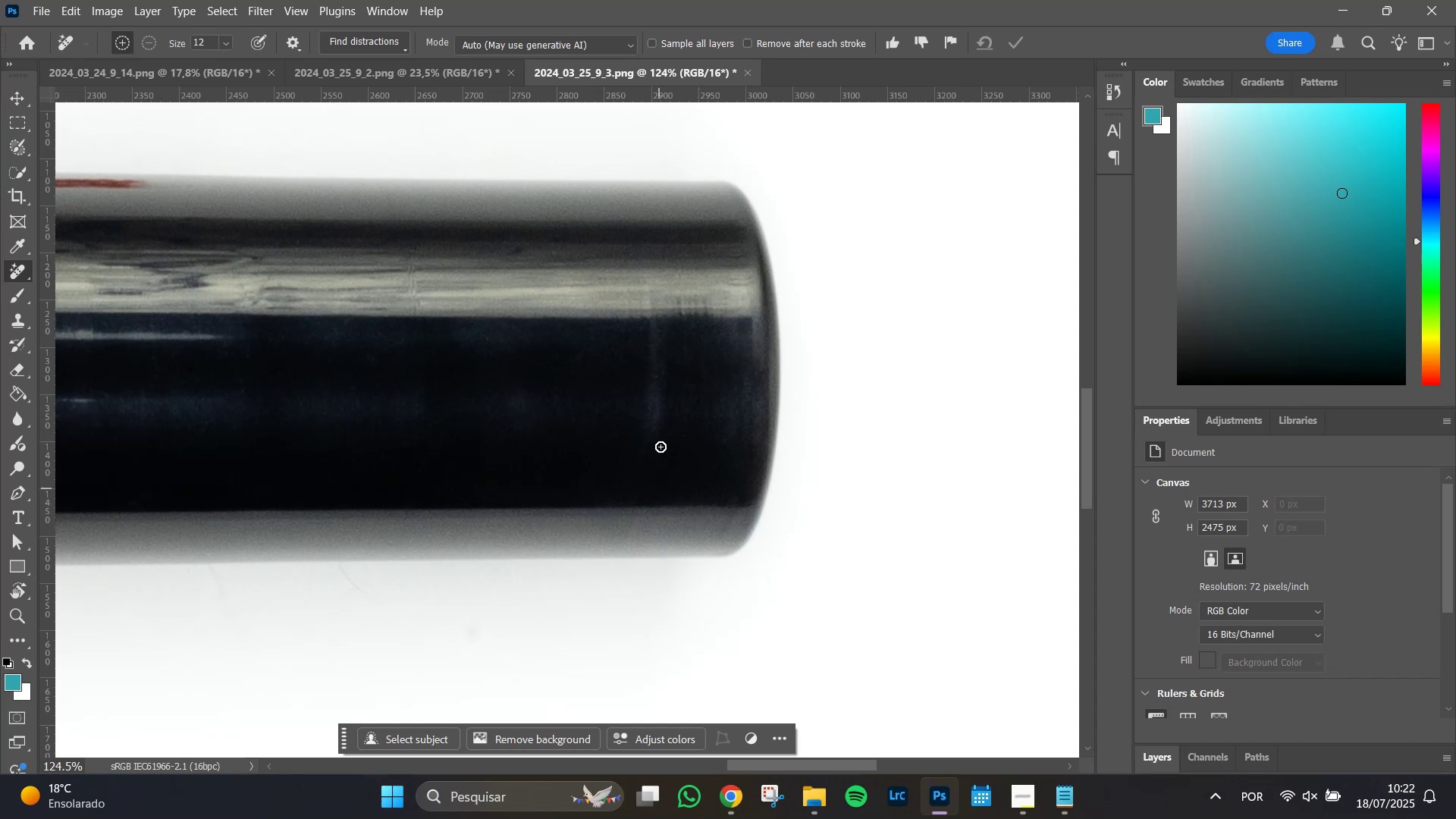 
hold_key(key=AltLeft, duration=1.51)
scroll: coordinate [696, 397], scroll_direction: up, amount: 6.0
 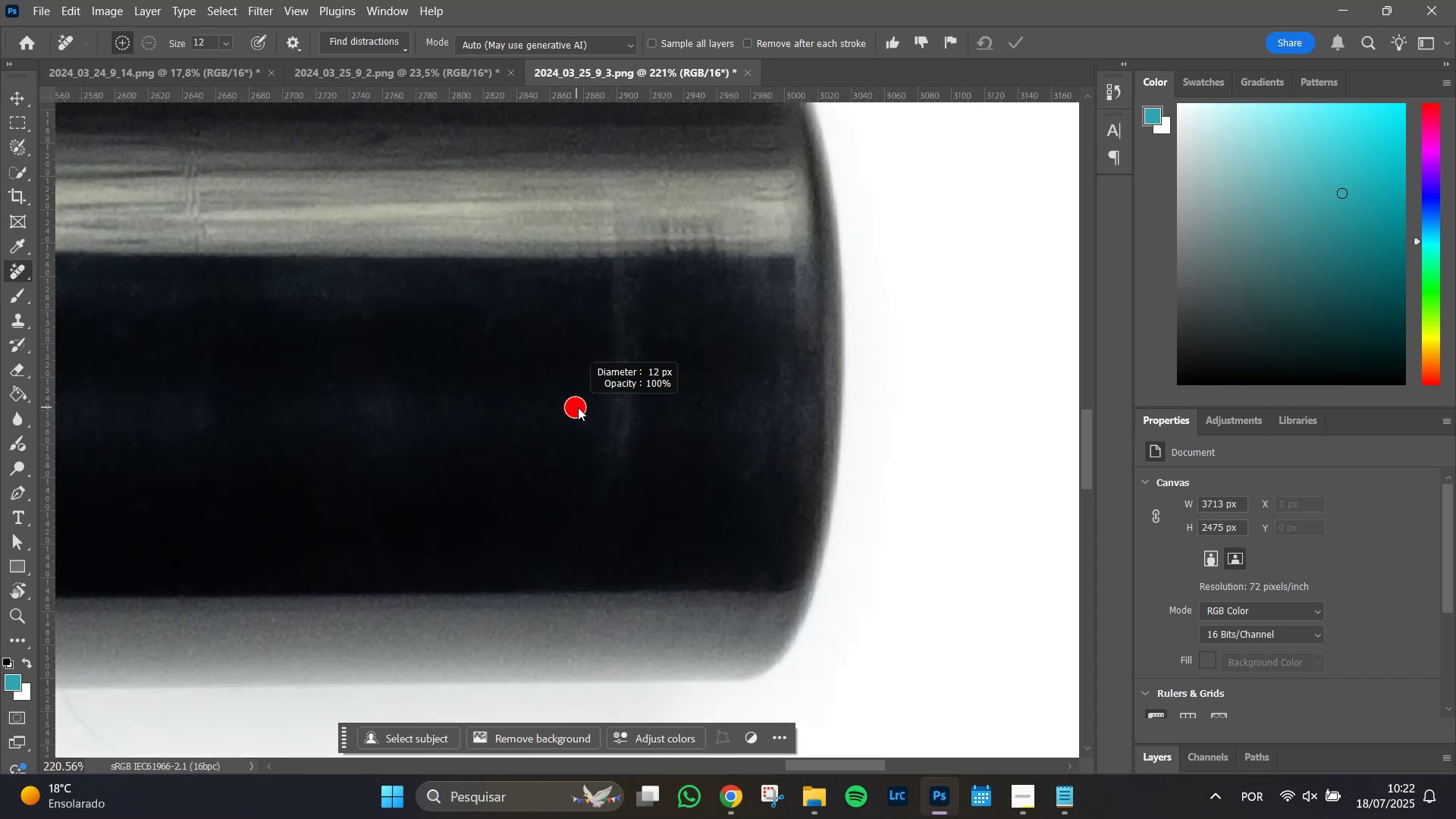 
hold_key(key=AltLeft, duration=0.37)
 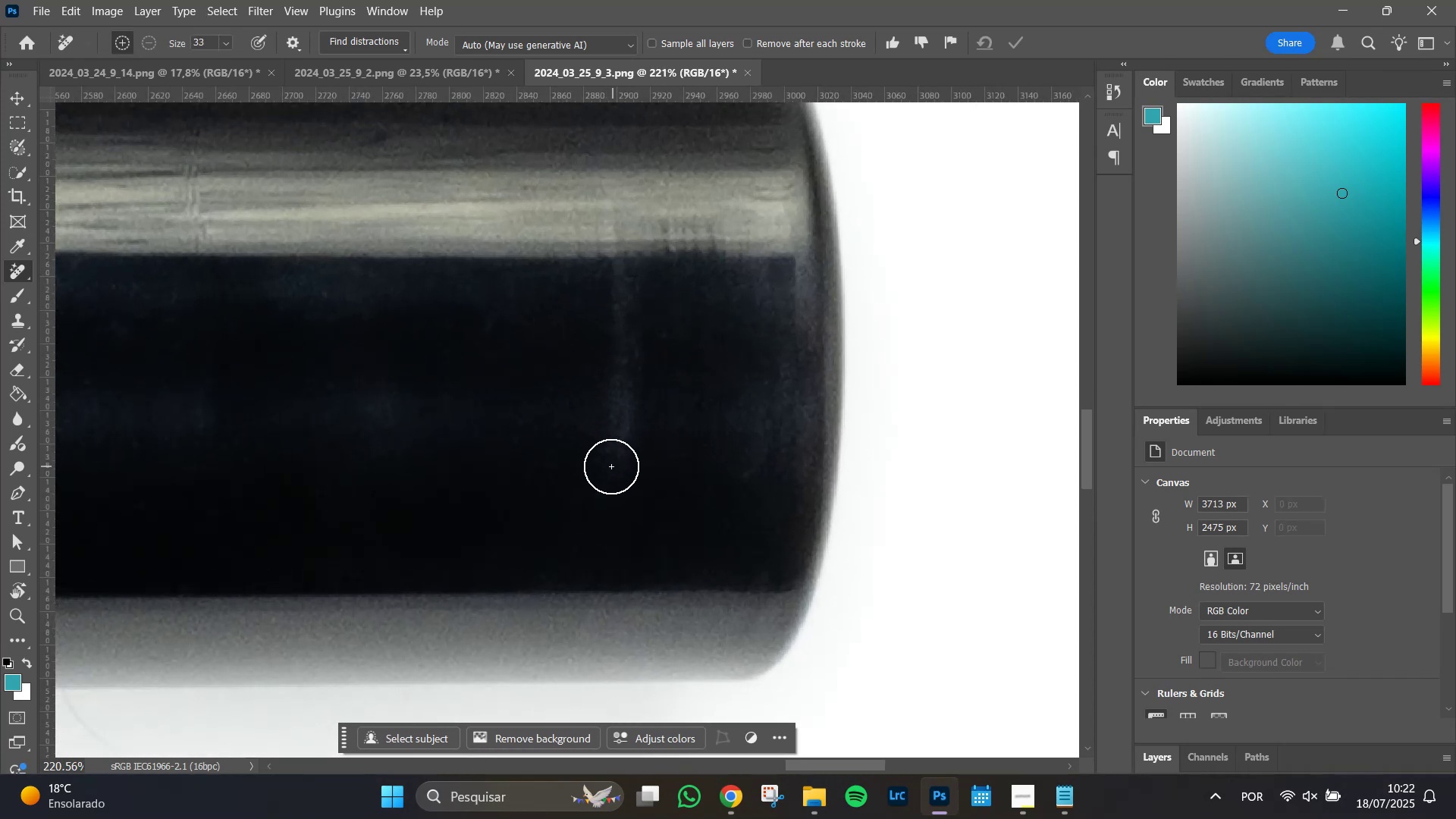 
left_click_drag(start_coordinate=[608, 472], to_coordinate=[617, 265])
 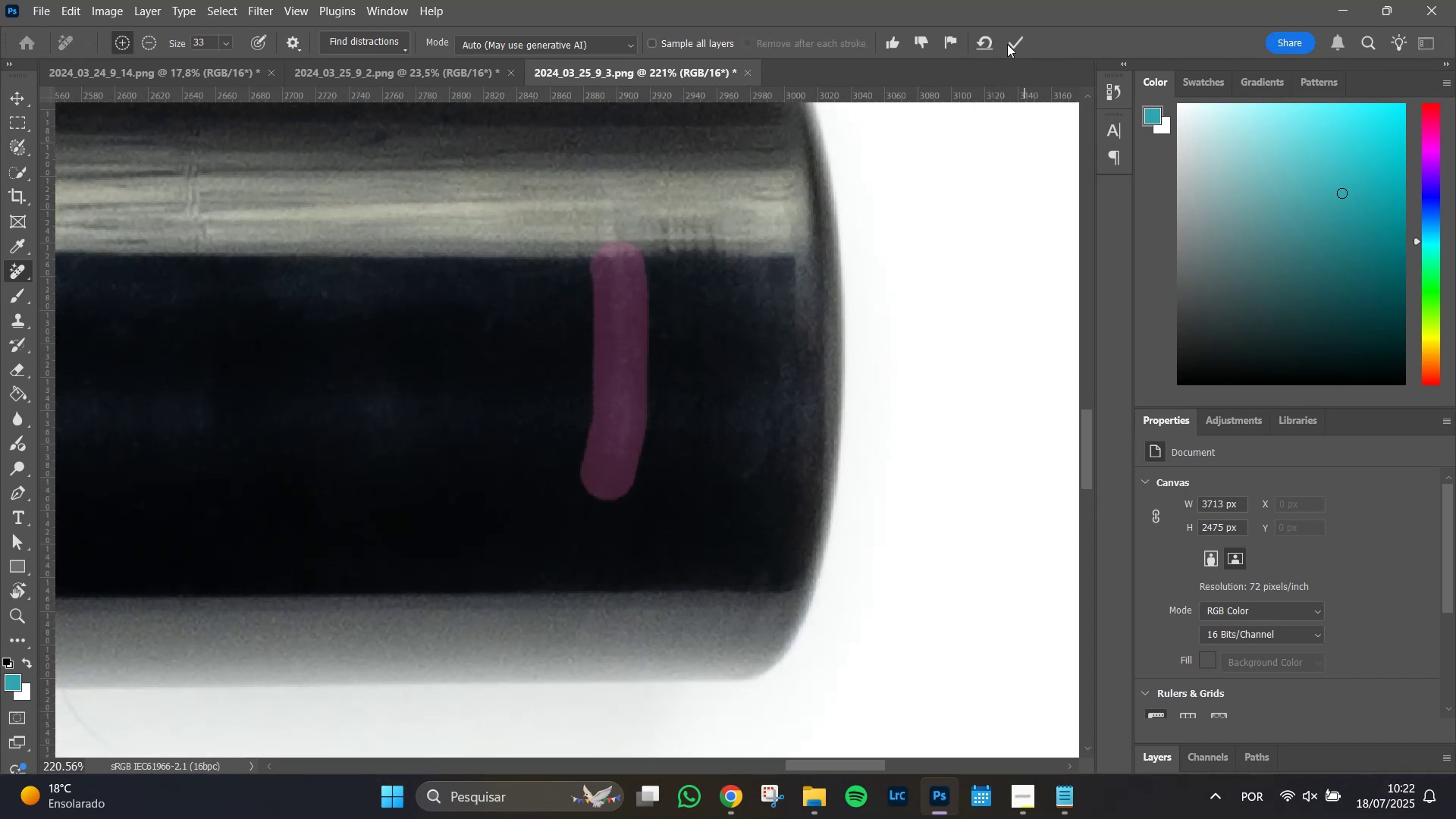 
left_click([1012, 41])
 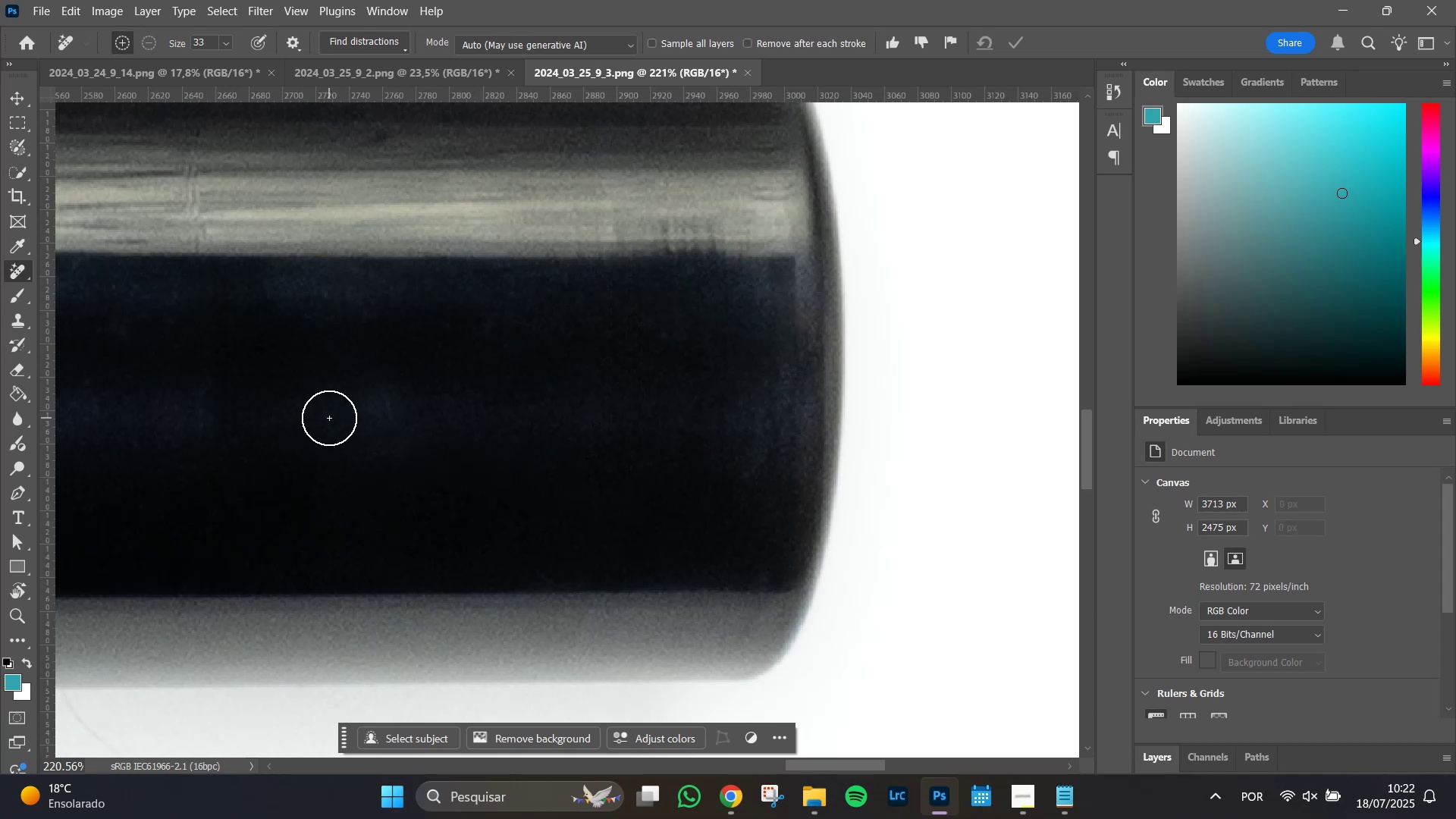 
wait(5.3)
 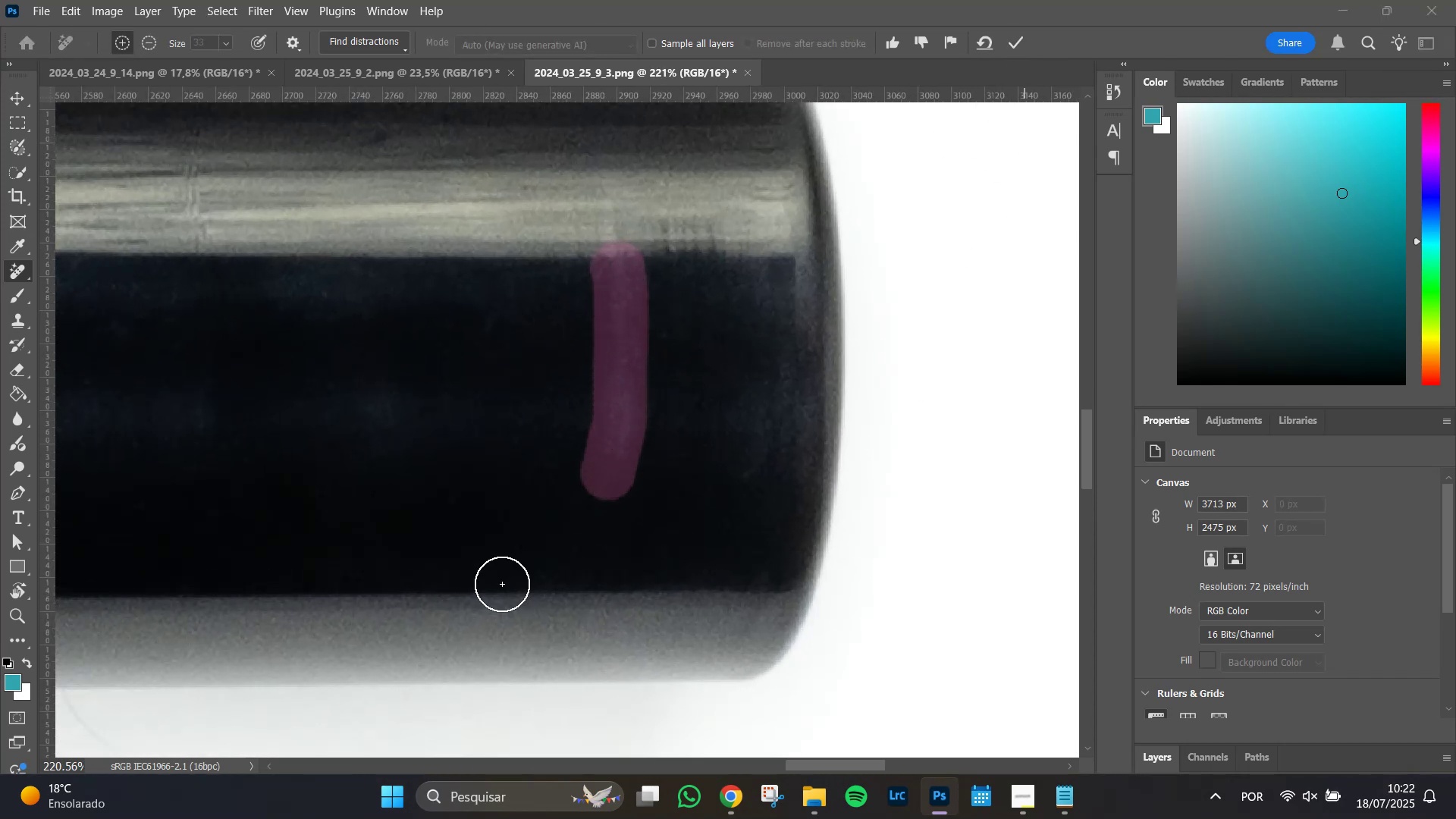 
left_click_drag(start_coordinate=[376, 403], to_coordinate=[369, 399])
 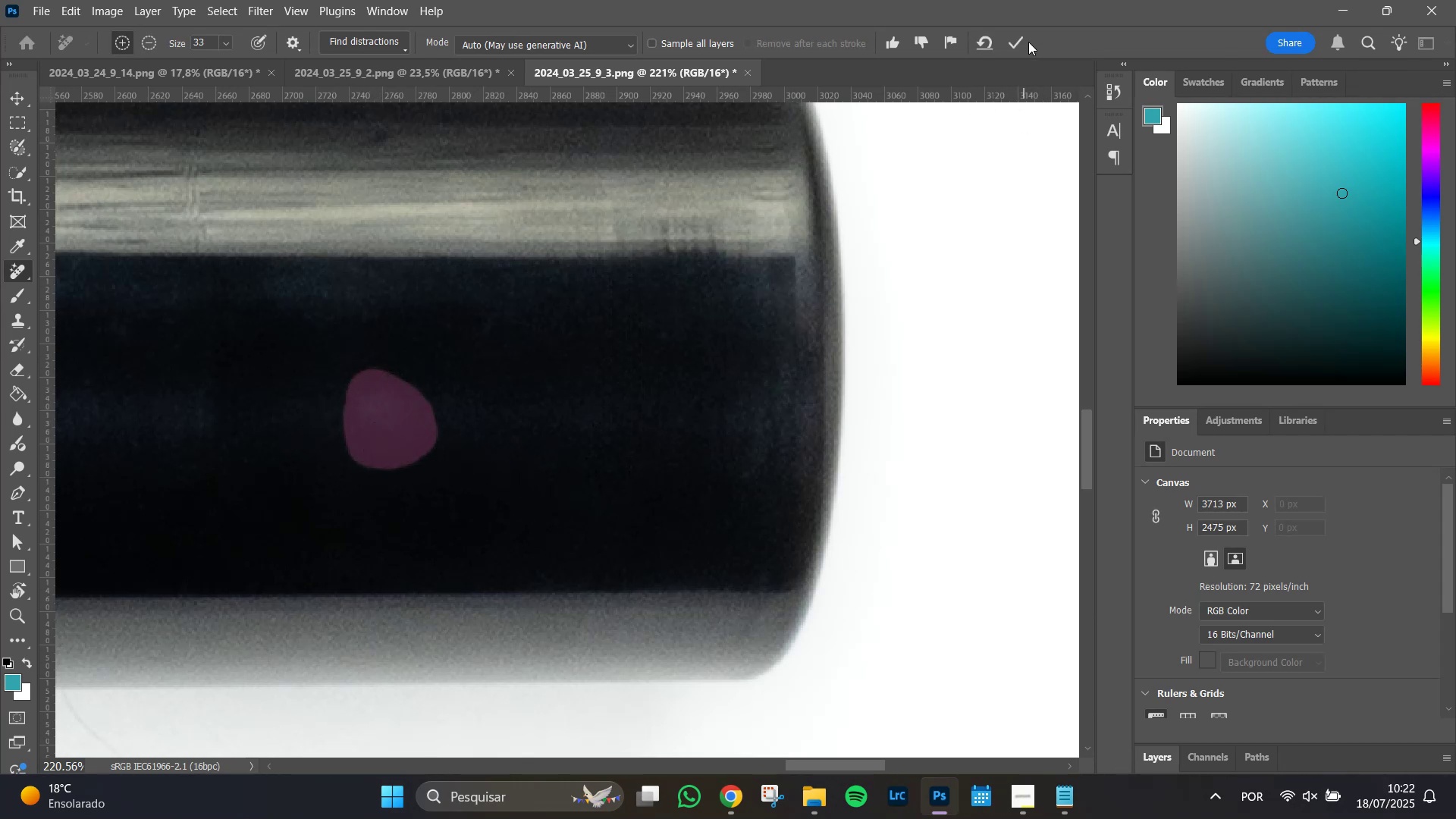 
left_click([1015, 40])
 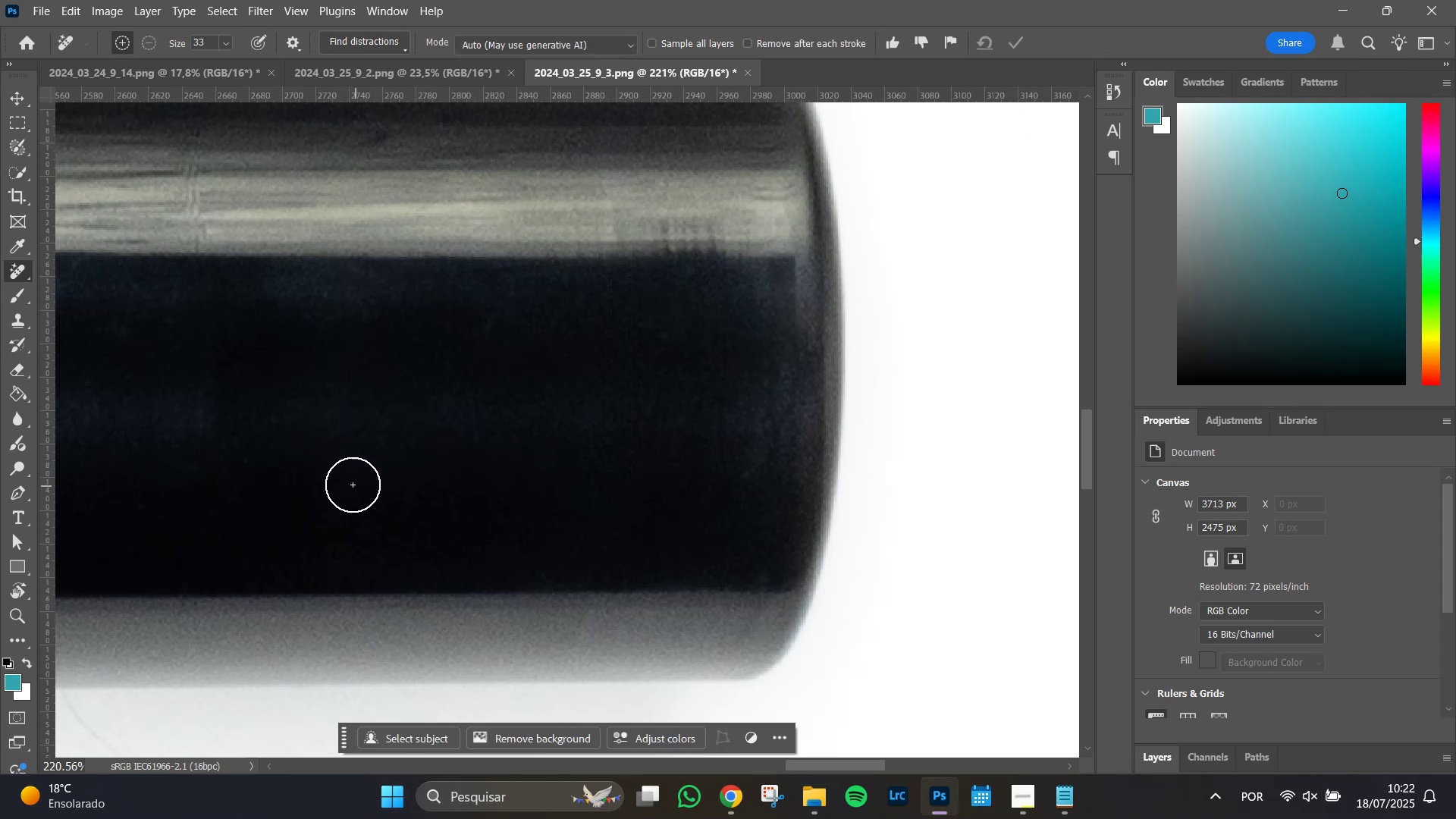 
hold_key(key=Space, duration=1.51)
 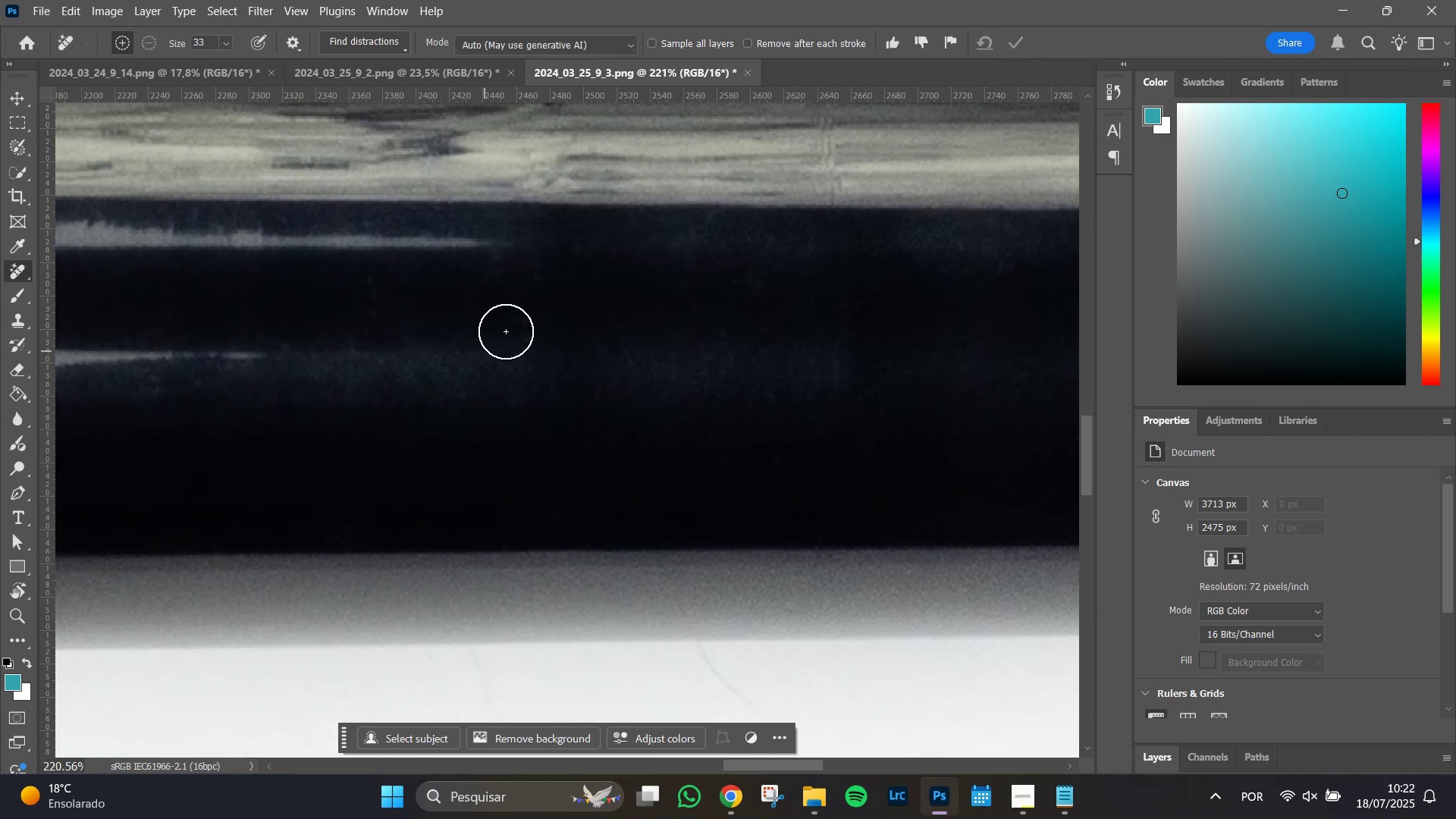 
left_click_drag(start_coordinate=[268, 464], to_coordinate=[904, 416])
 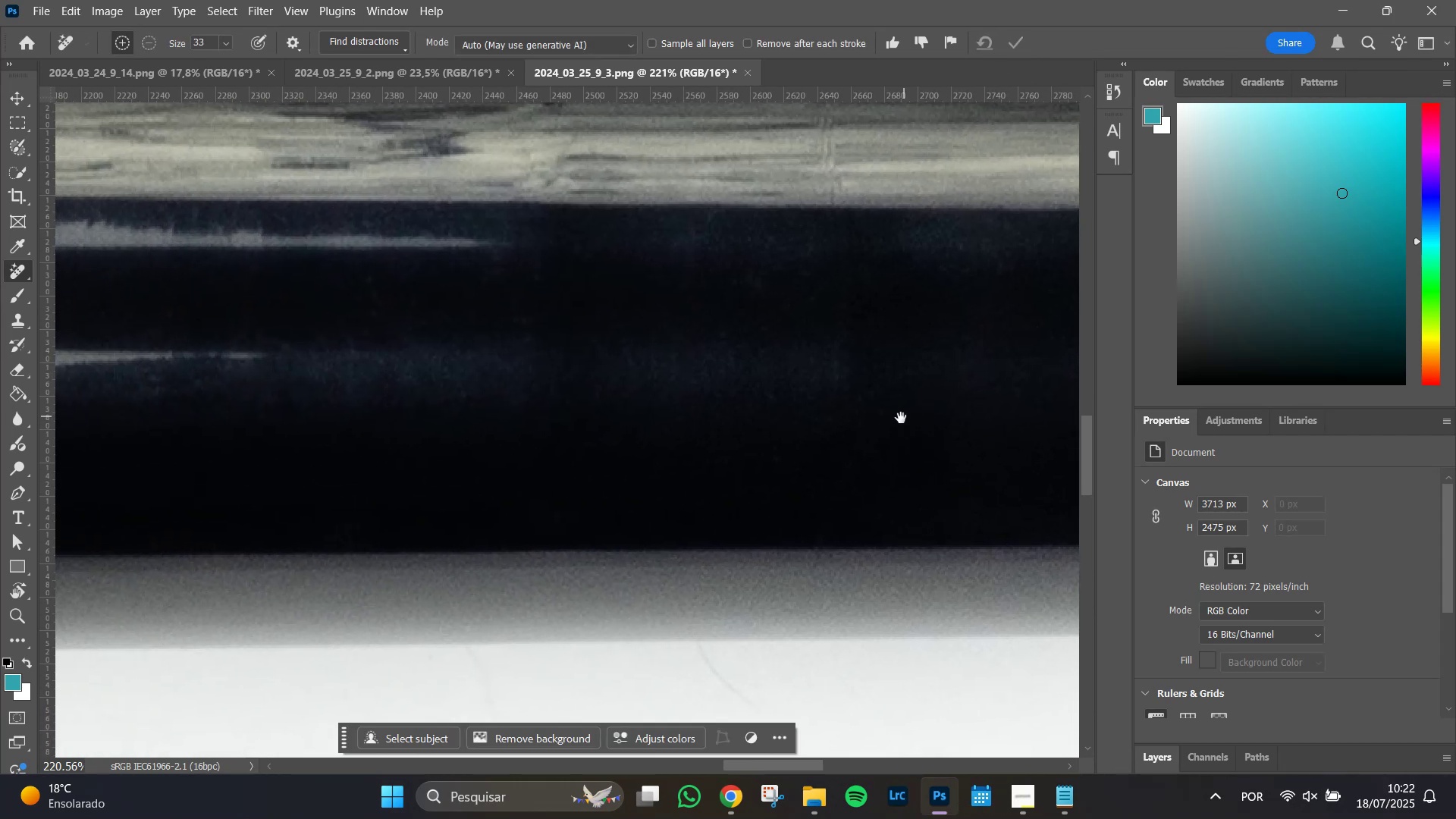 
key(Space)
 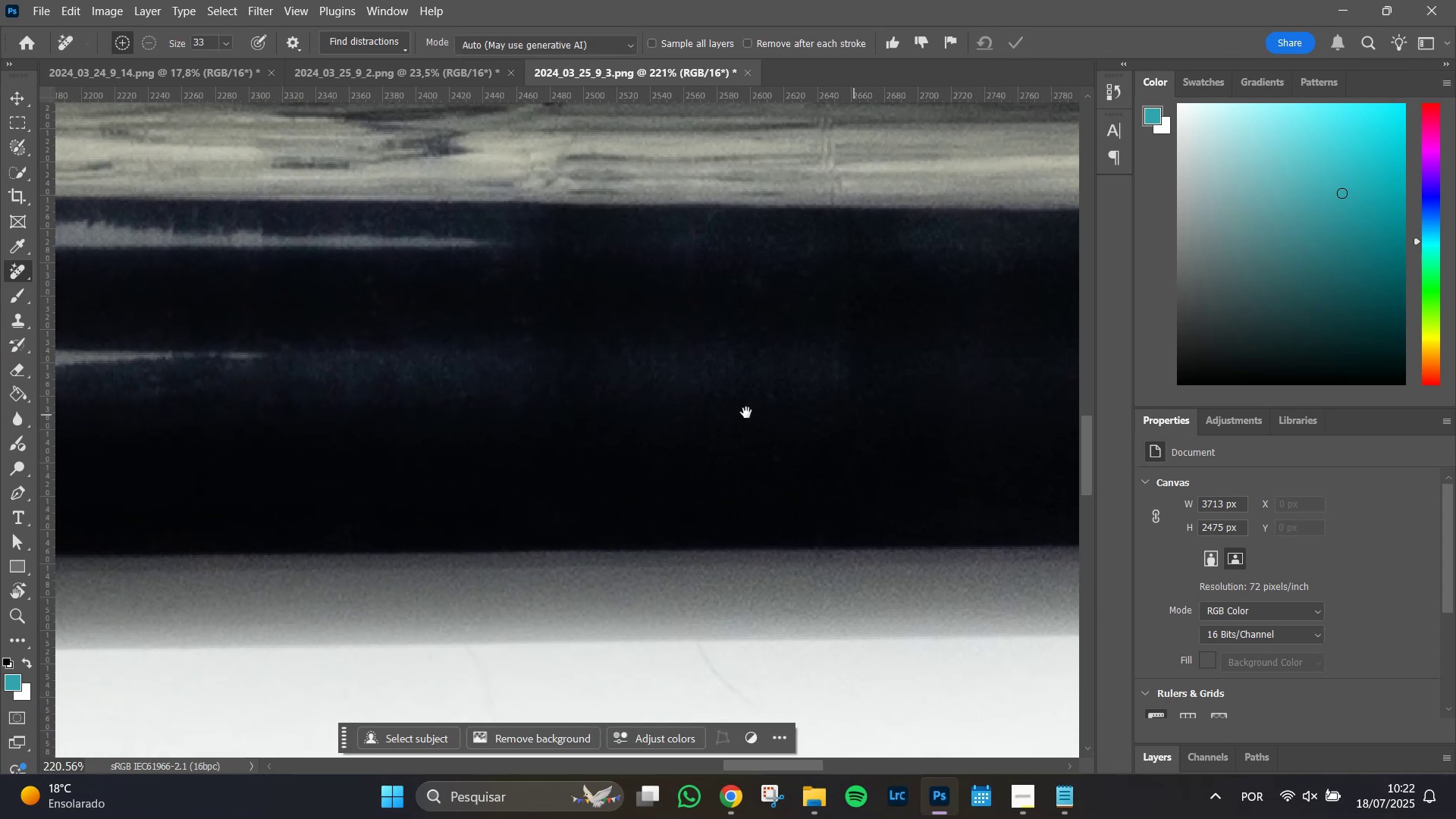 
key(Space)
 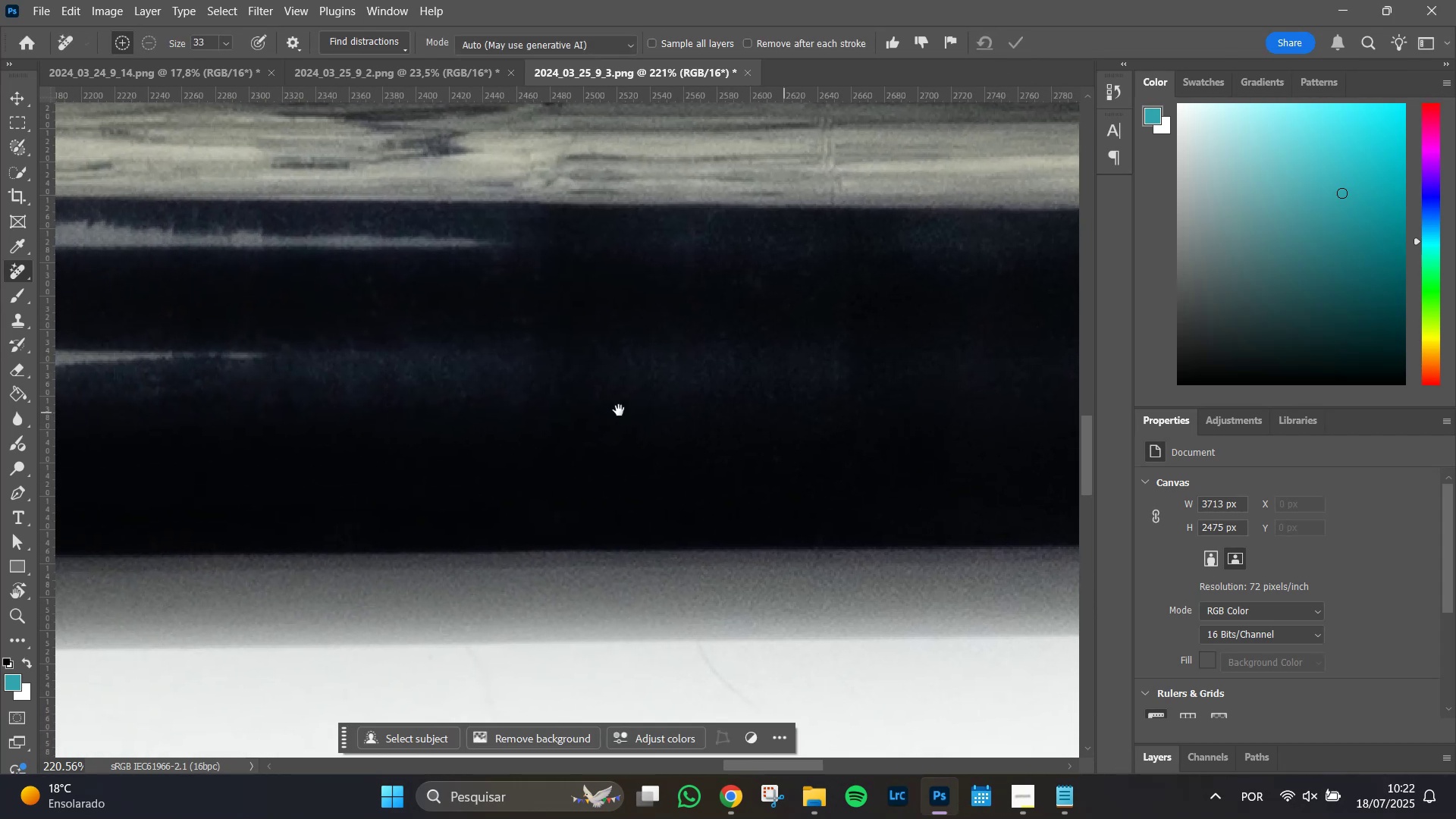 
key(Space)
 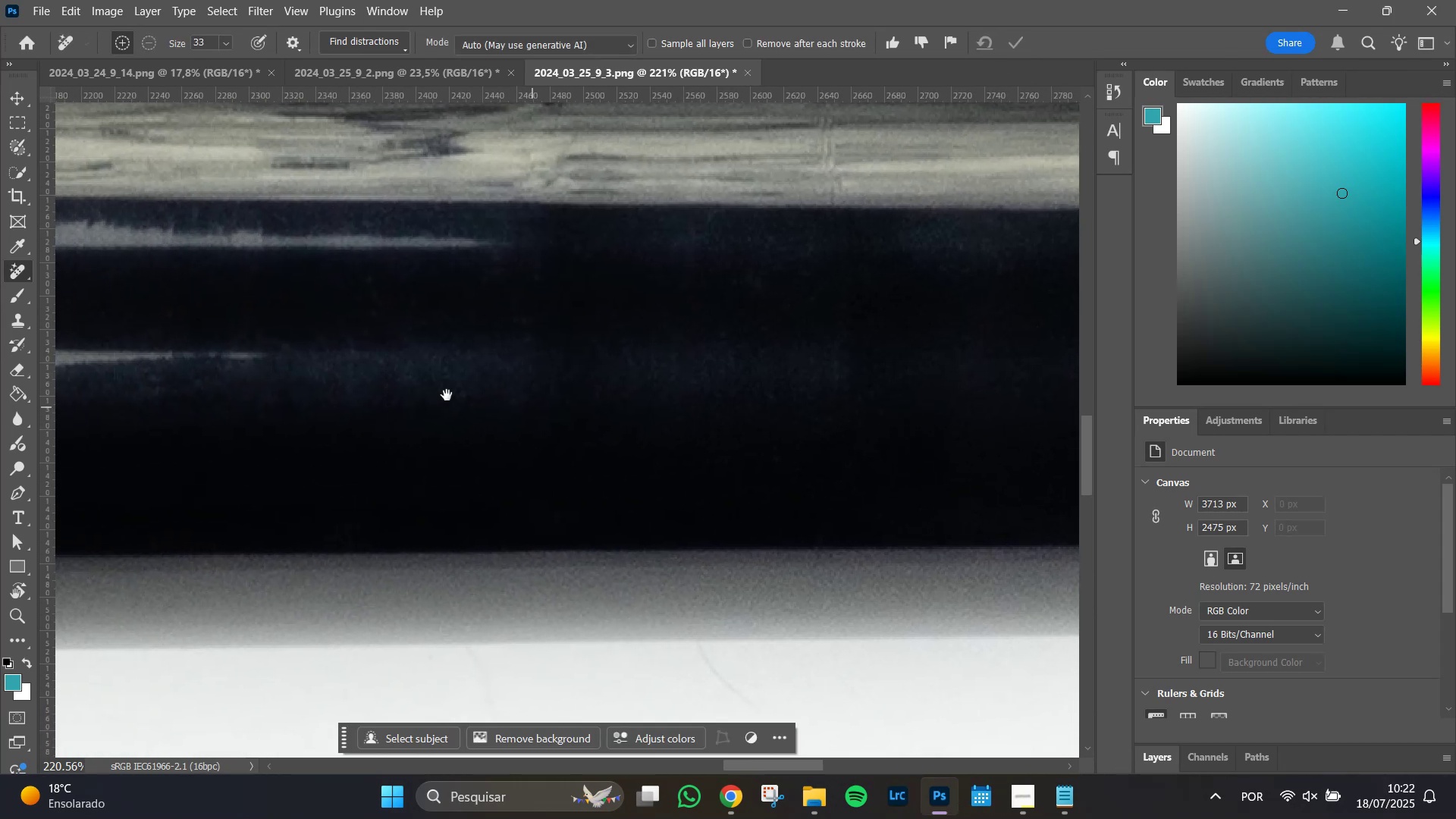 
key(Space)
 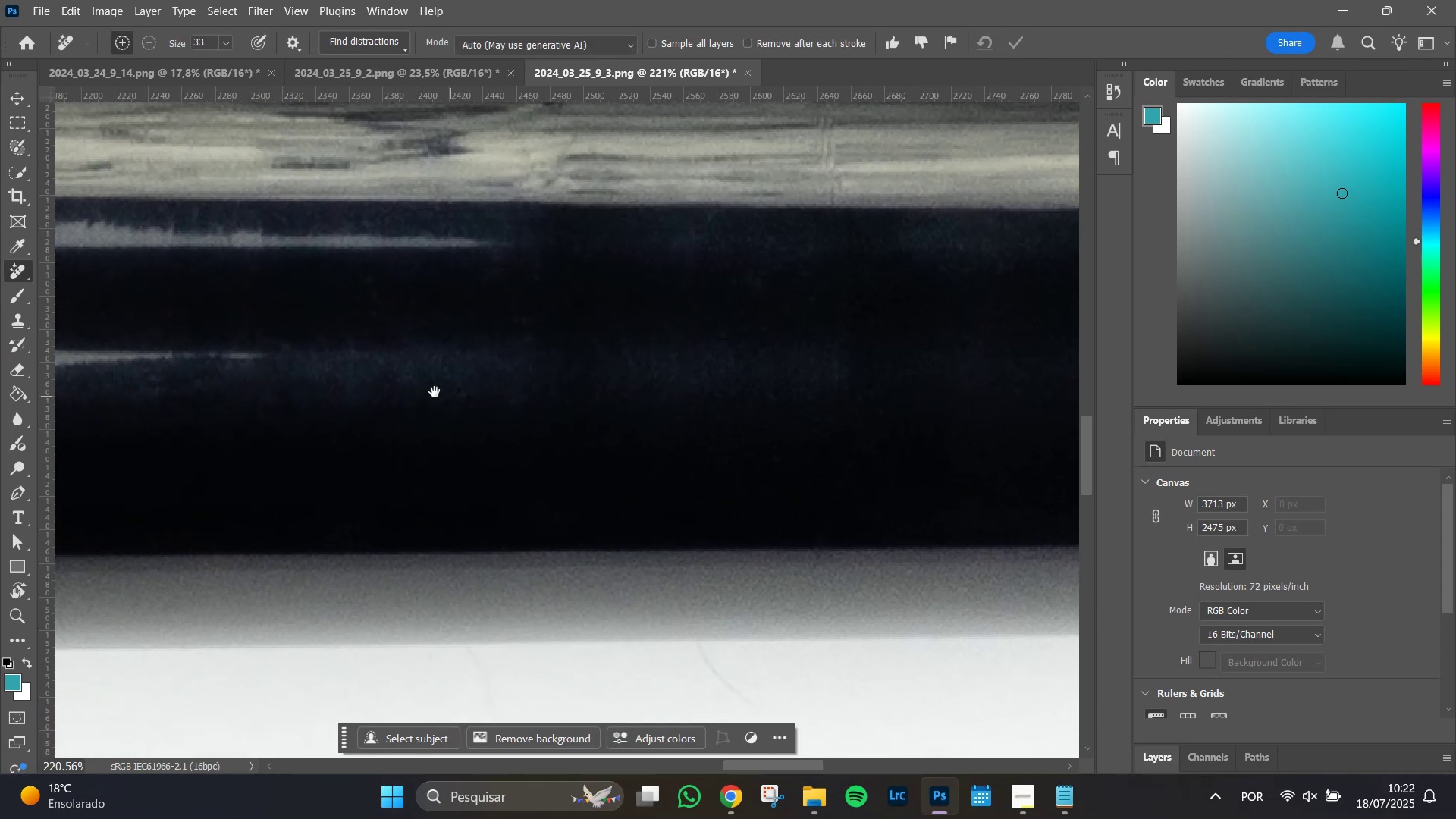 
key(Space)
 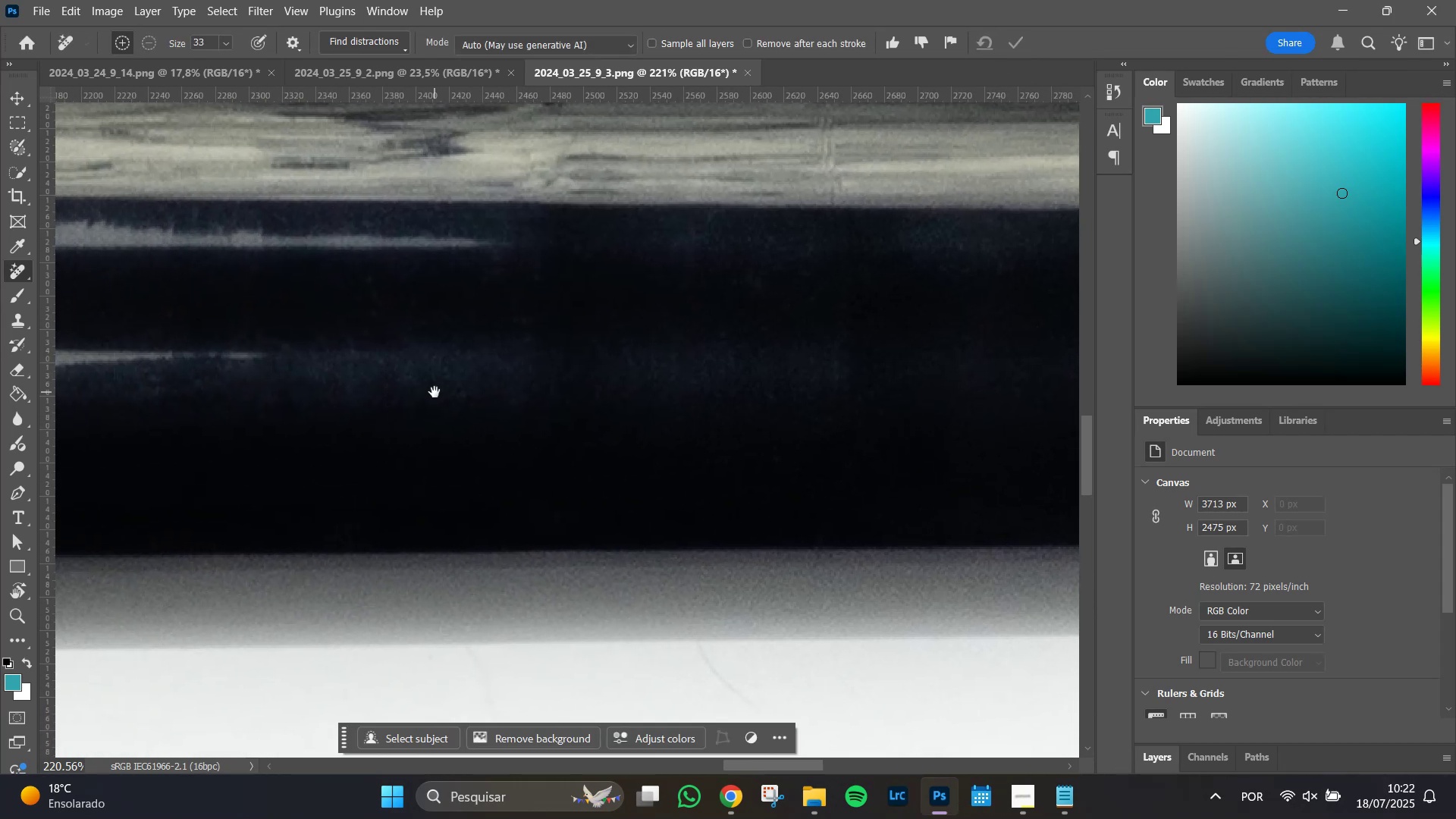 
key(Space)
 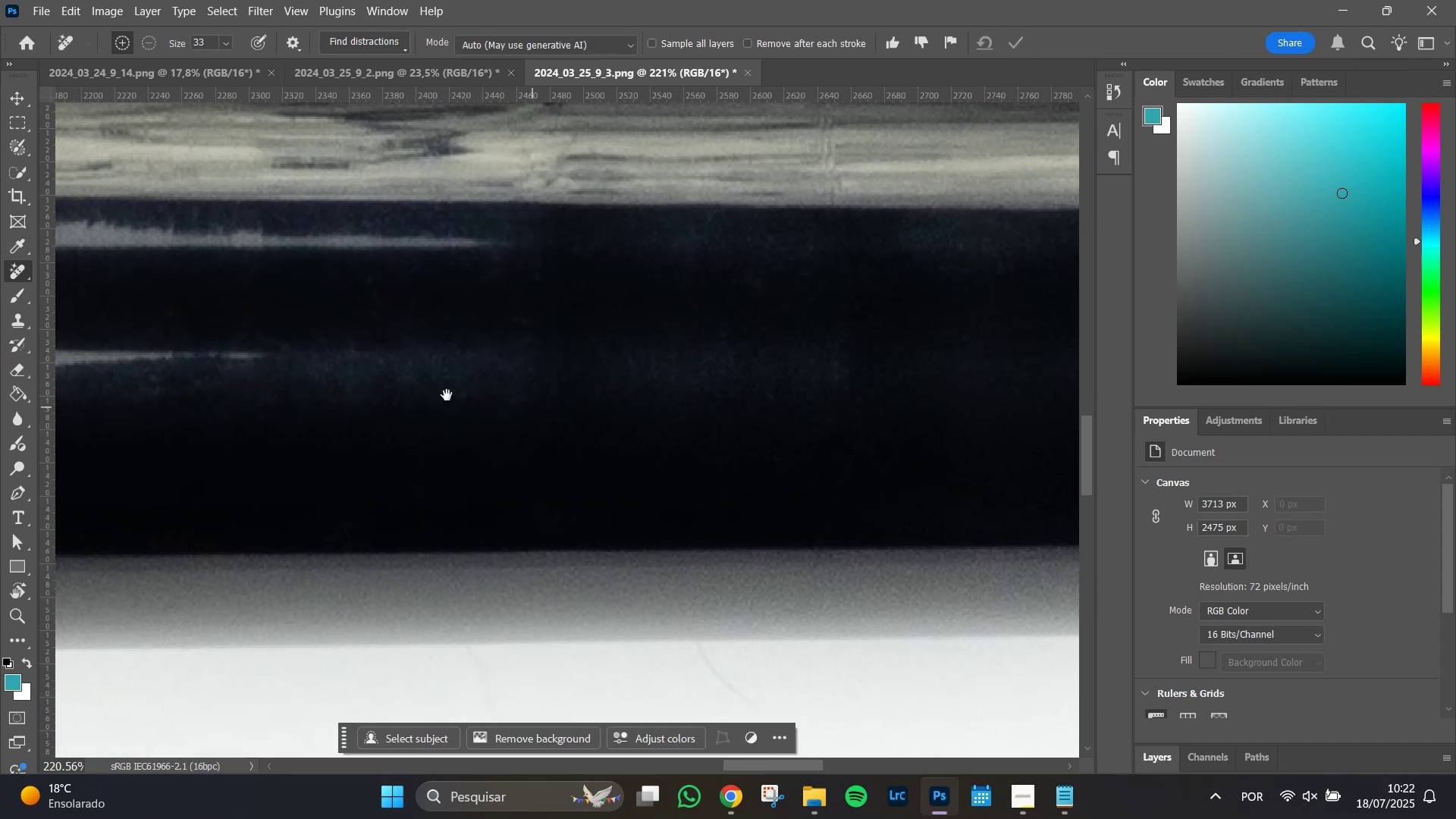 
key(Space)
 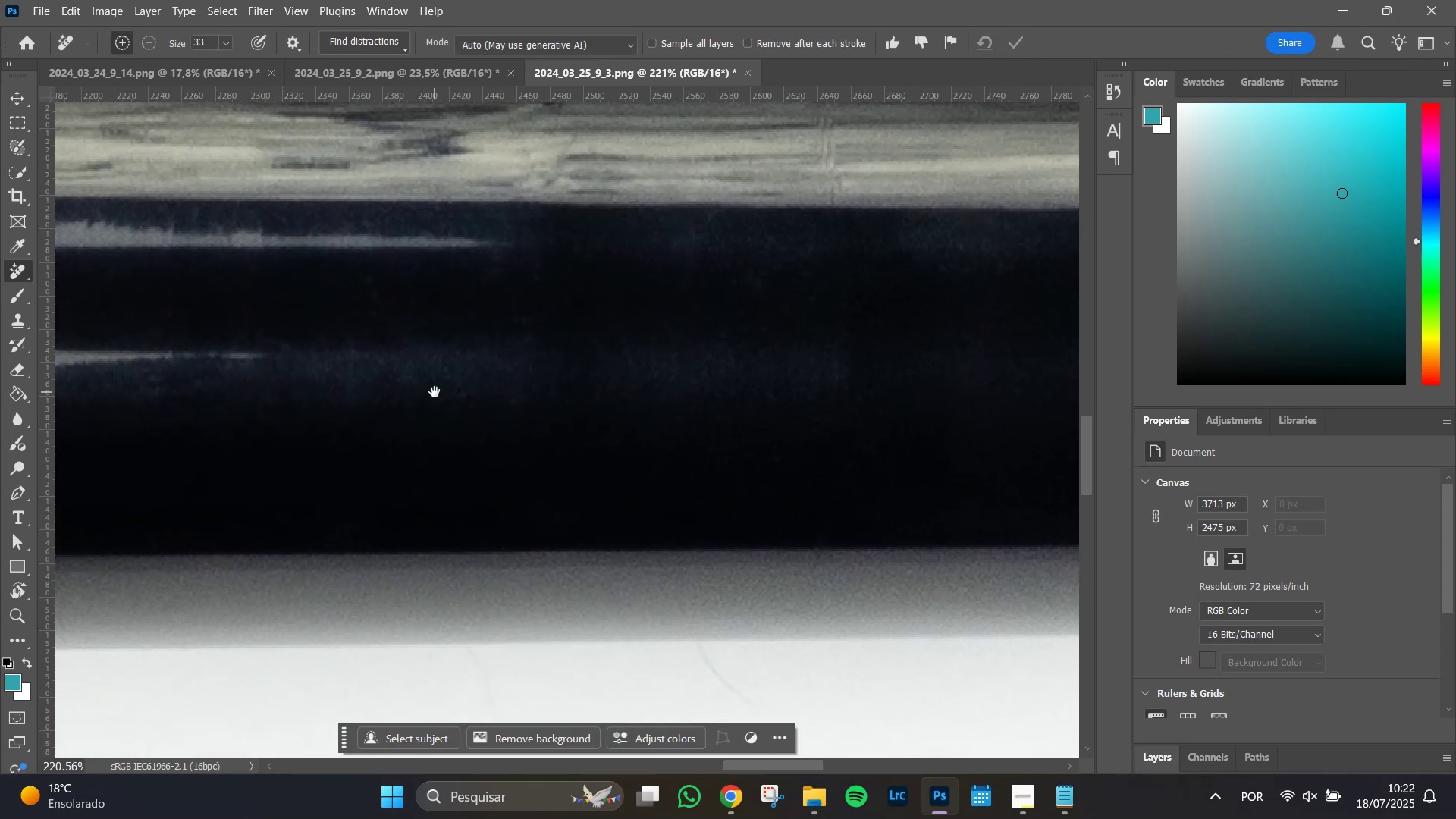 
key(Space)
 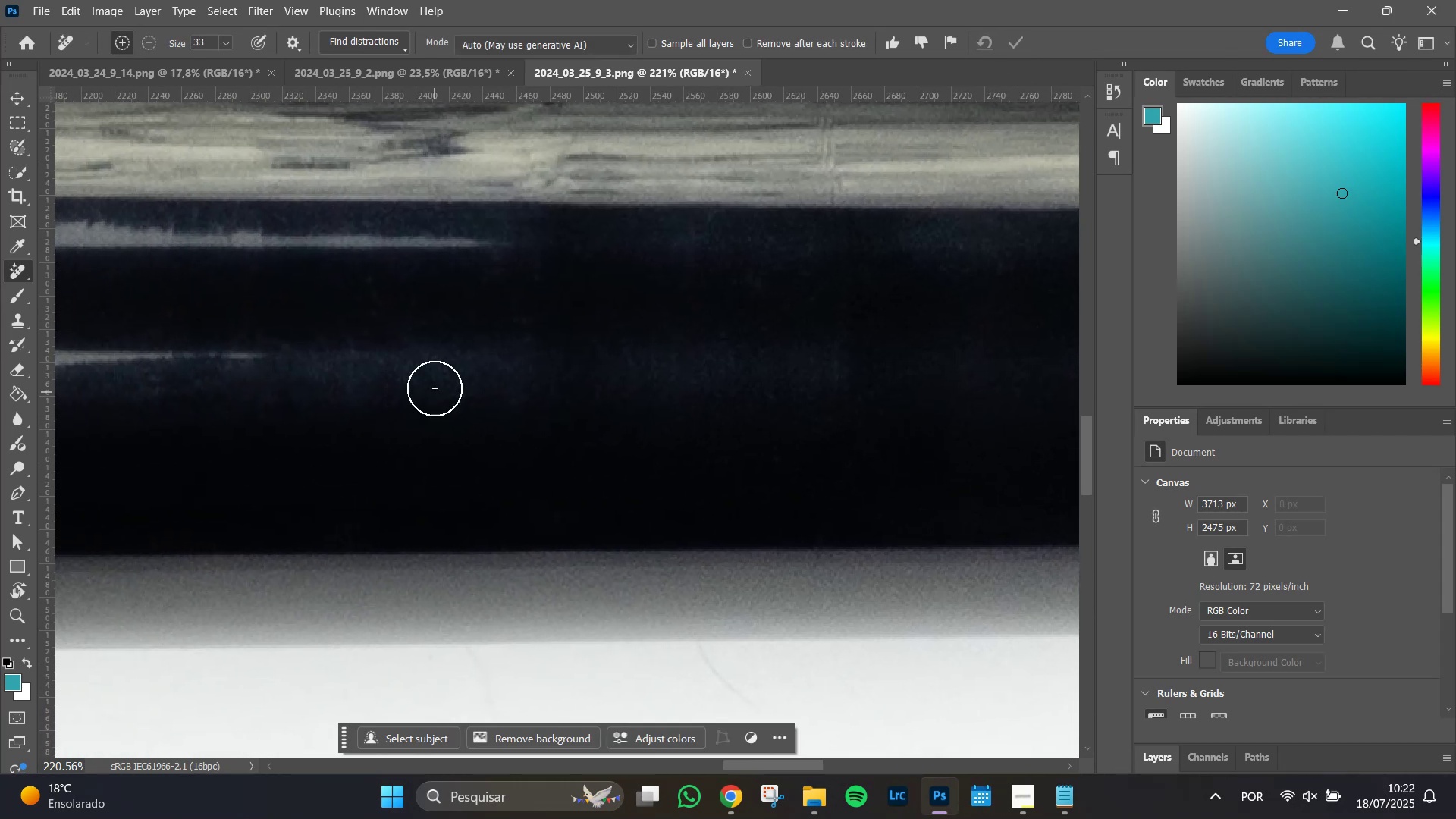 
key(Space)
 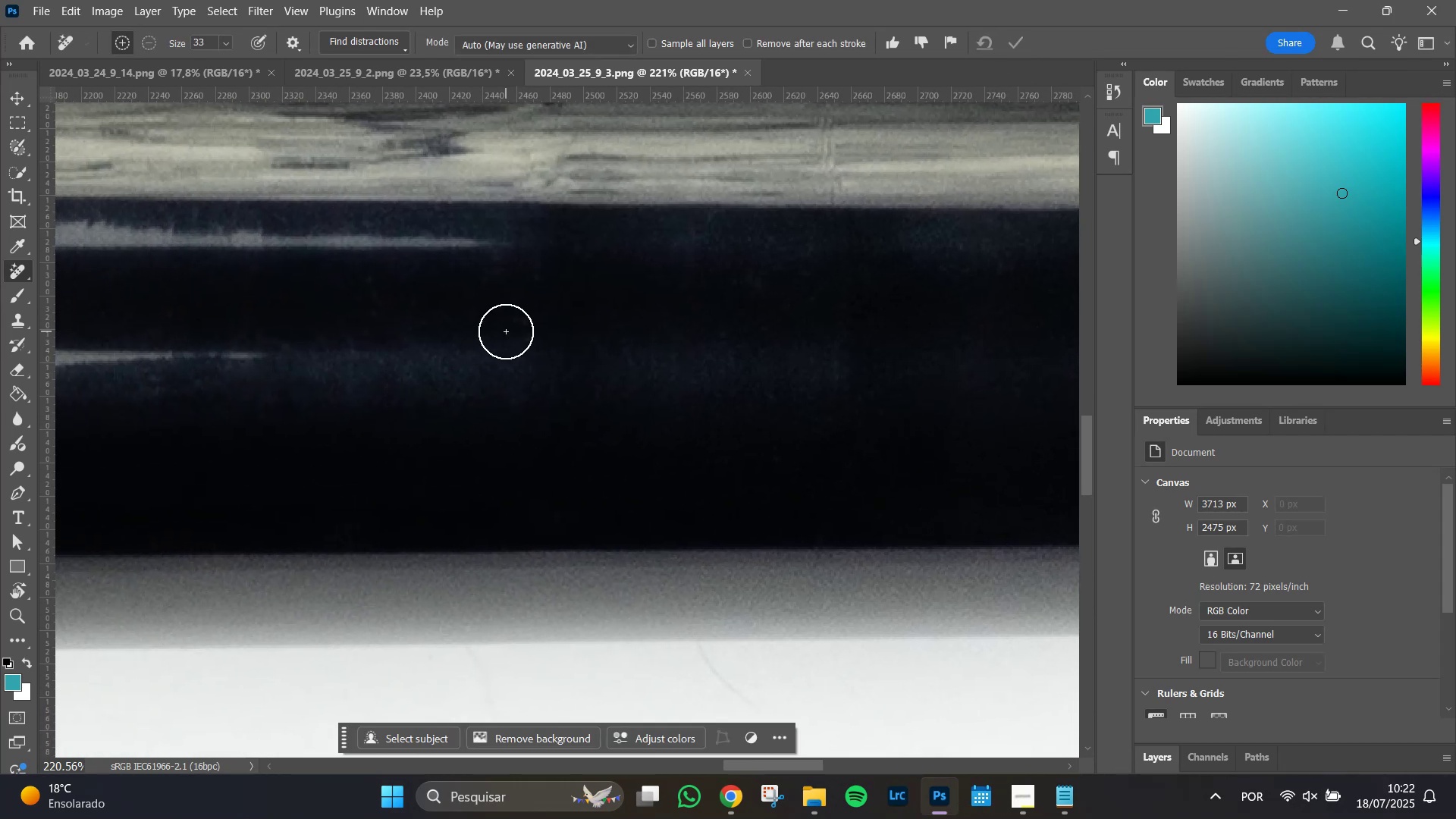 
hold_key(key=AltLeft, duration=0.95)
 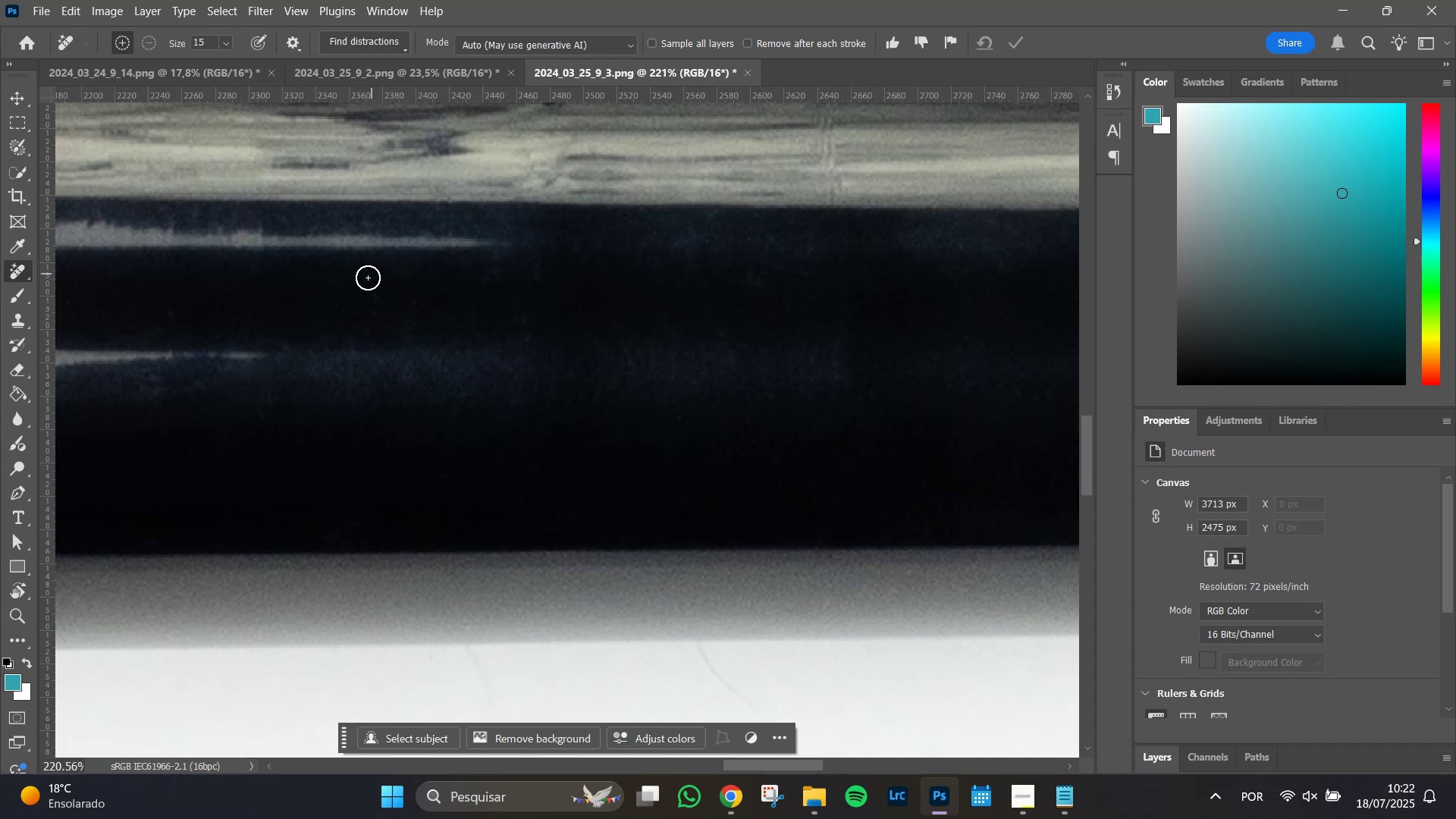 
left_click_drag(start_coordinate=[365, 282], to_coordinate=[377, 303])
 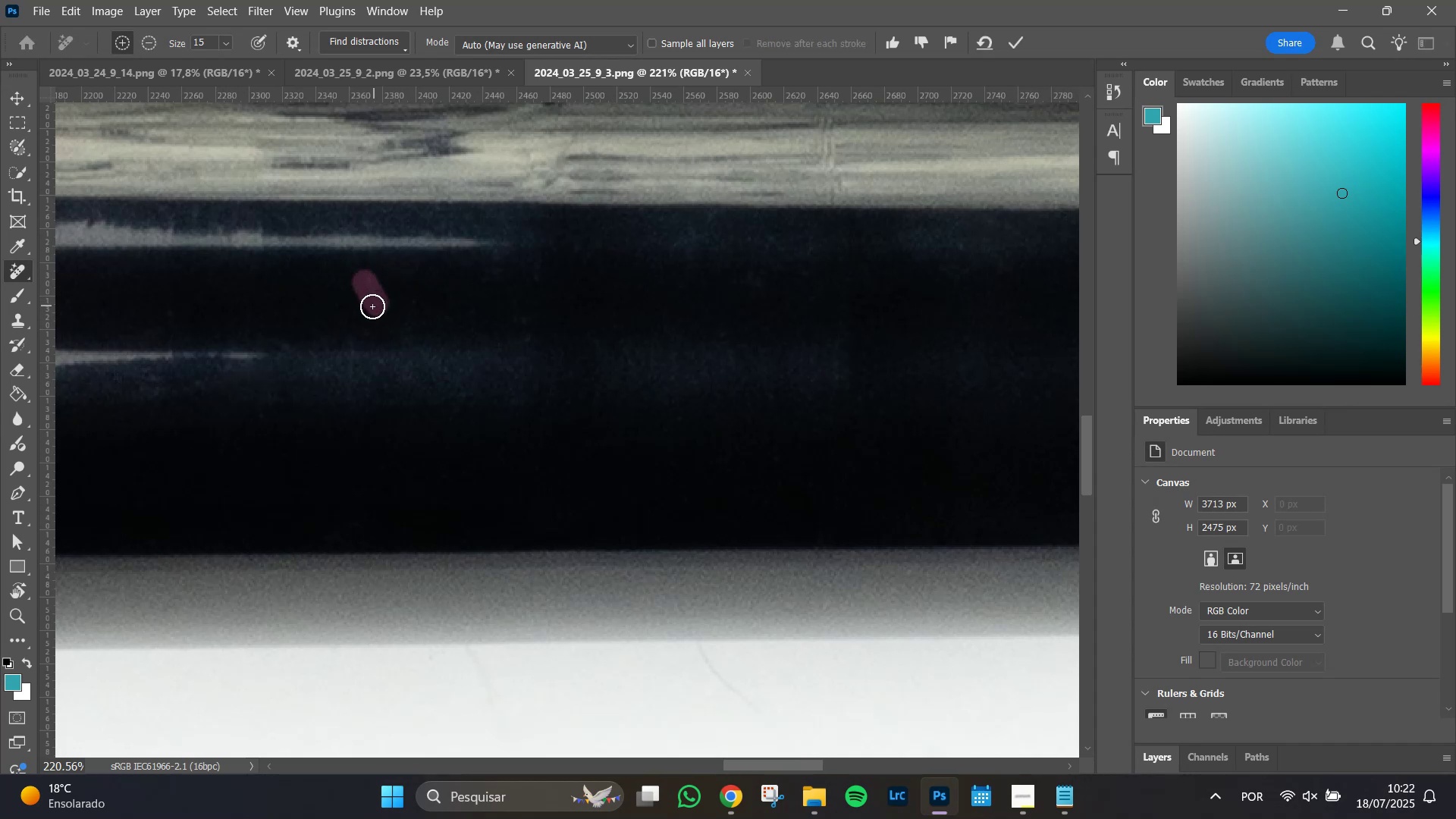 
left_click_drag(start_coordinate=[372, 312], to_coordinate=[370, 321])
 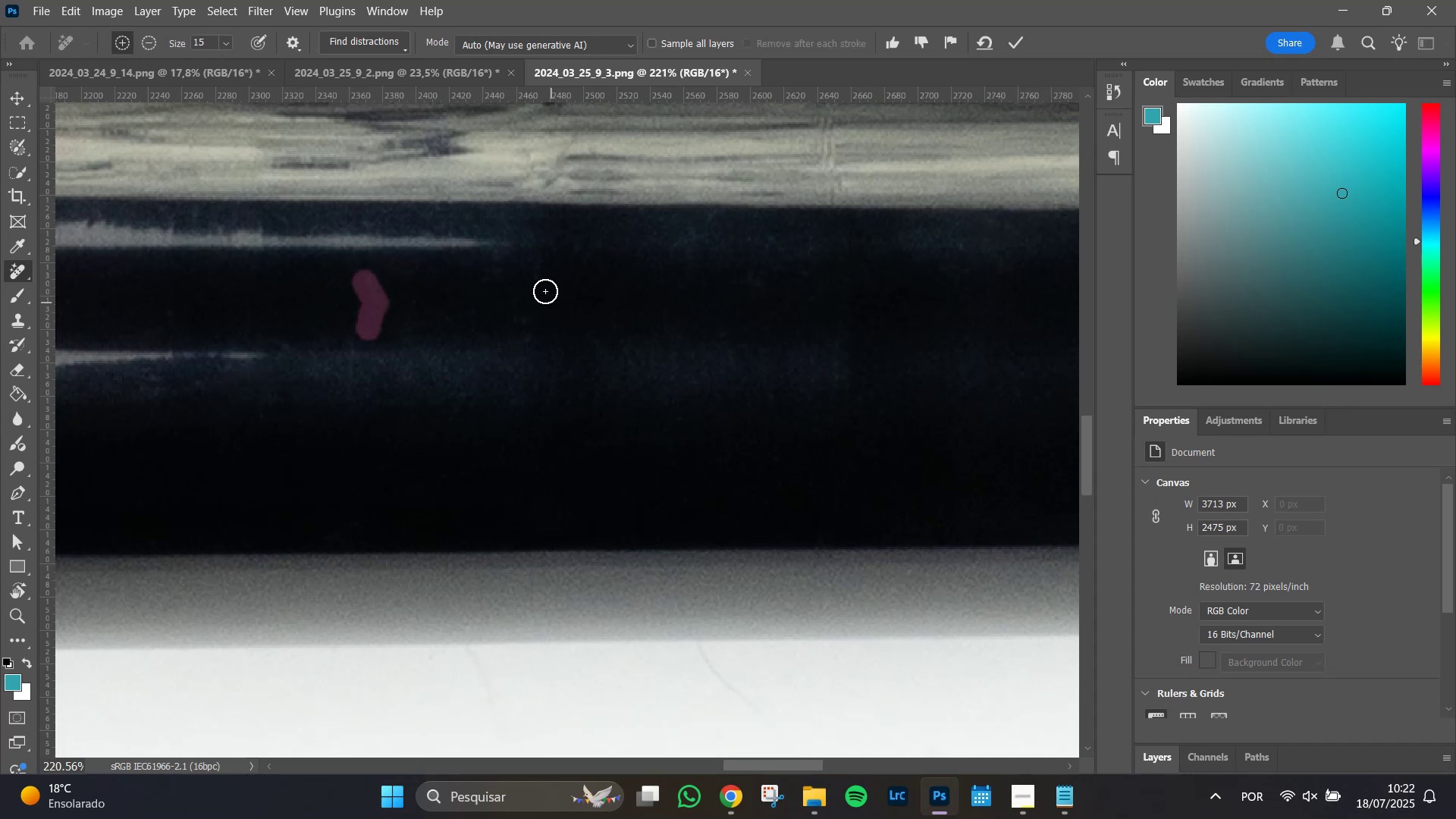 
left_click([538, 276])
 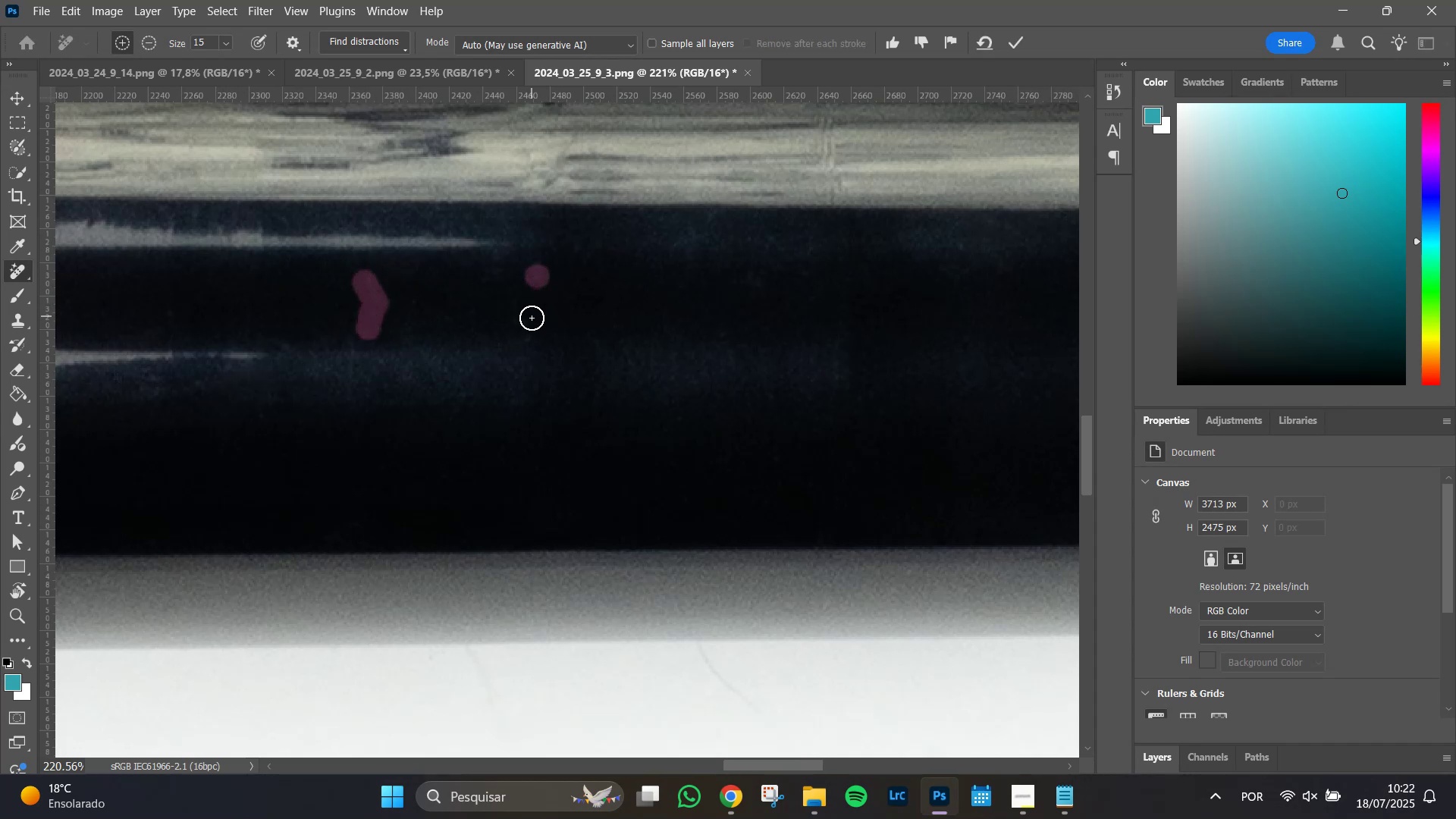 
left_click_drag(start_coordinate=[532, 317], to_coordinate=[515, 314])
 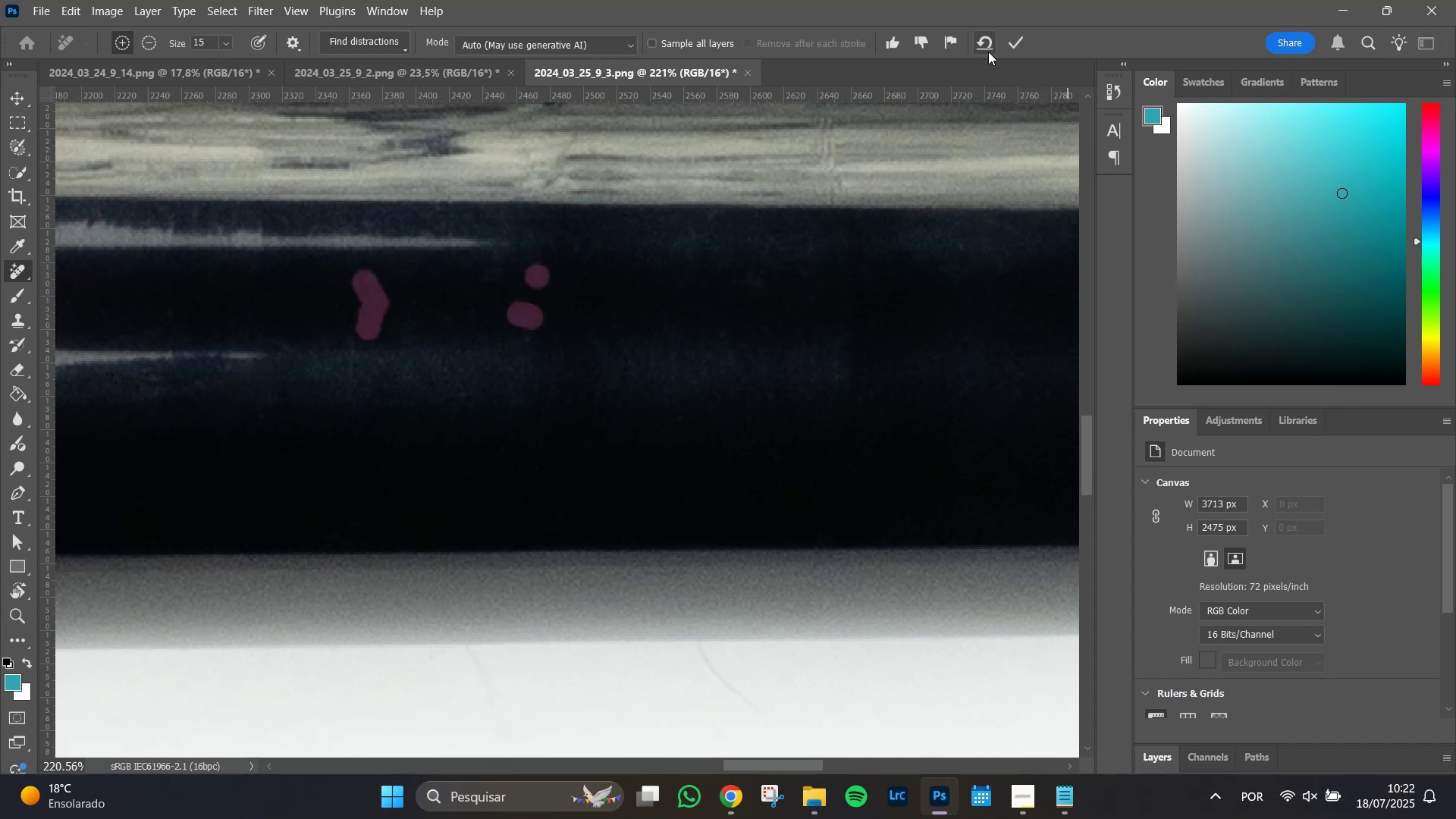 
left_click([1016, 38])
 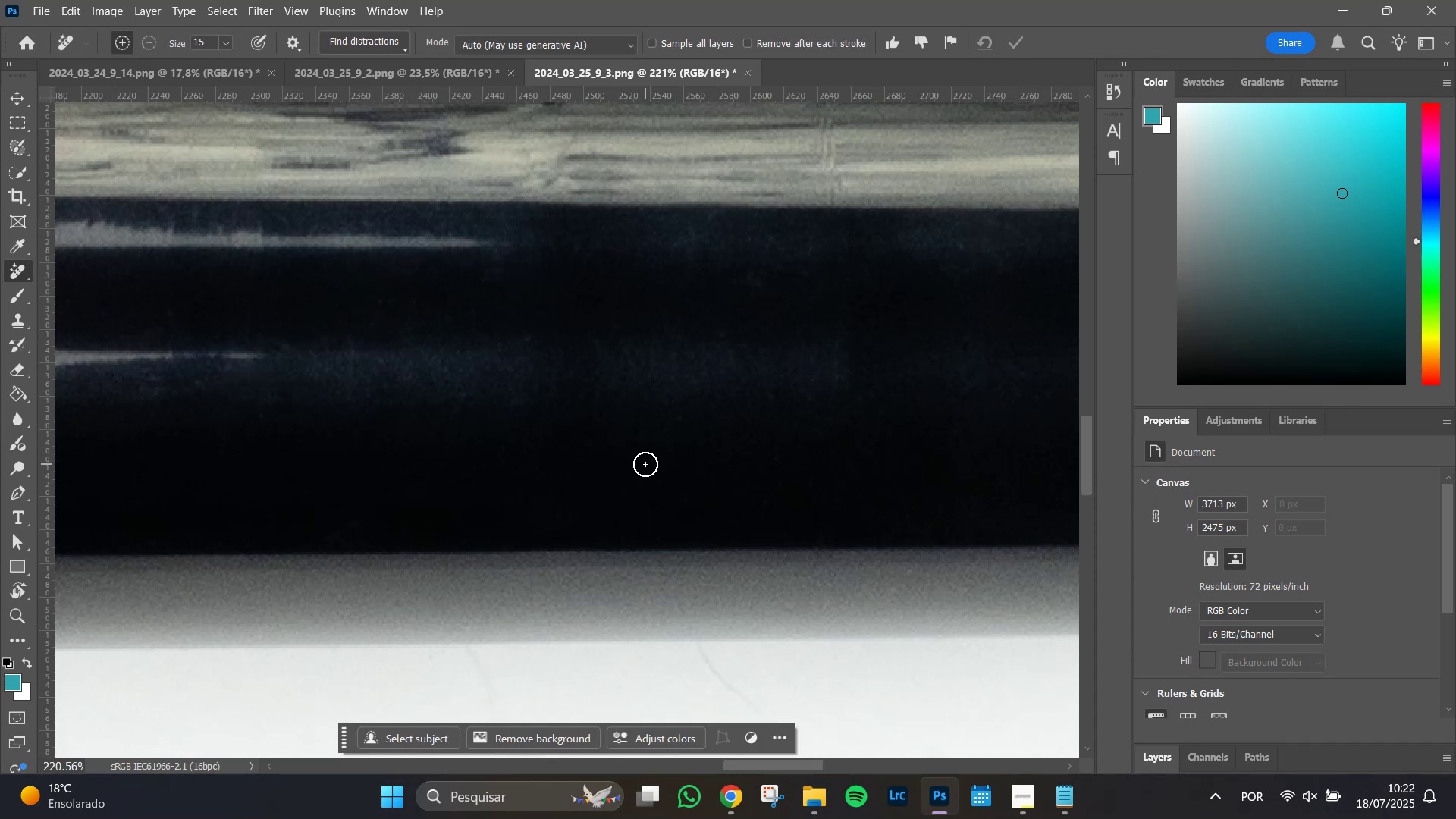 
hold_key(key=AltLeft, duration=0.78)
scroll: coordinate [500, 485], scroll_direction: down, amount: 9.0
 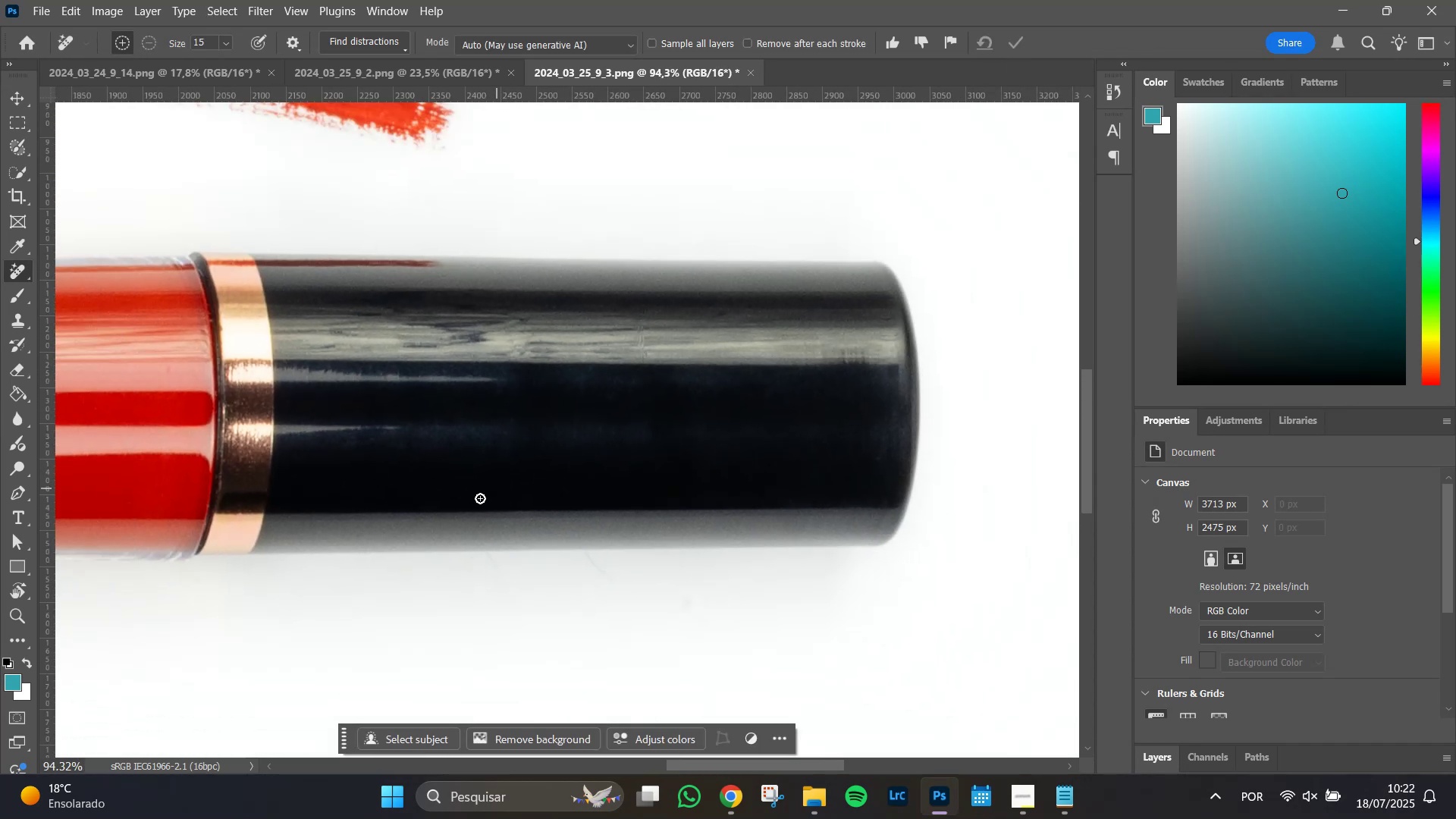 
hold_key(key=Space, duration=1.51)
 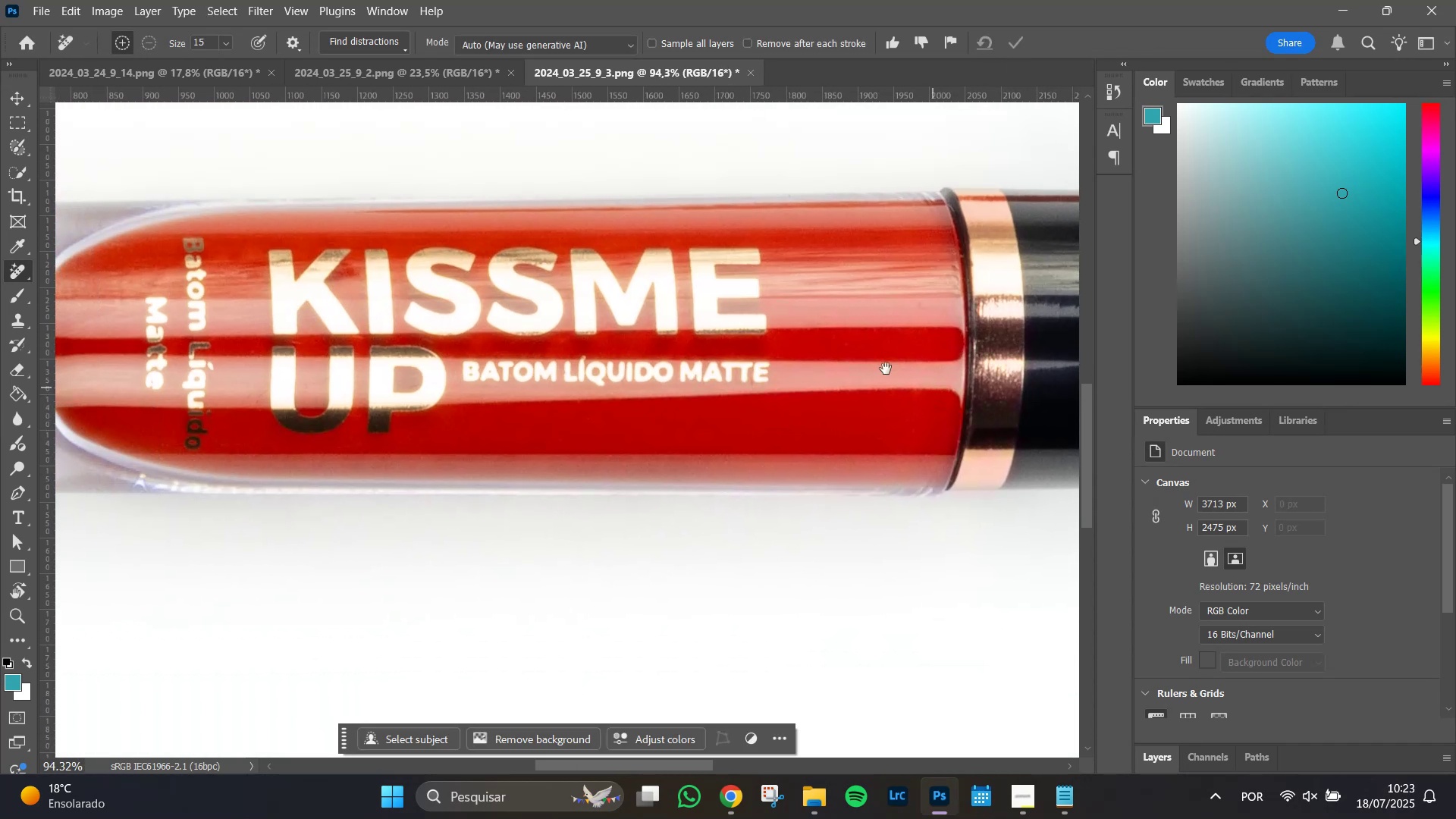 
left_click_drag(start_coordinate=[337, 490], to_coordinate=[1088, 425])
 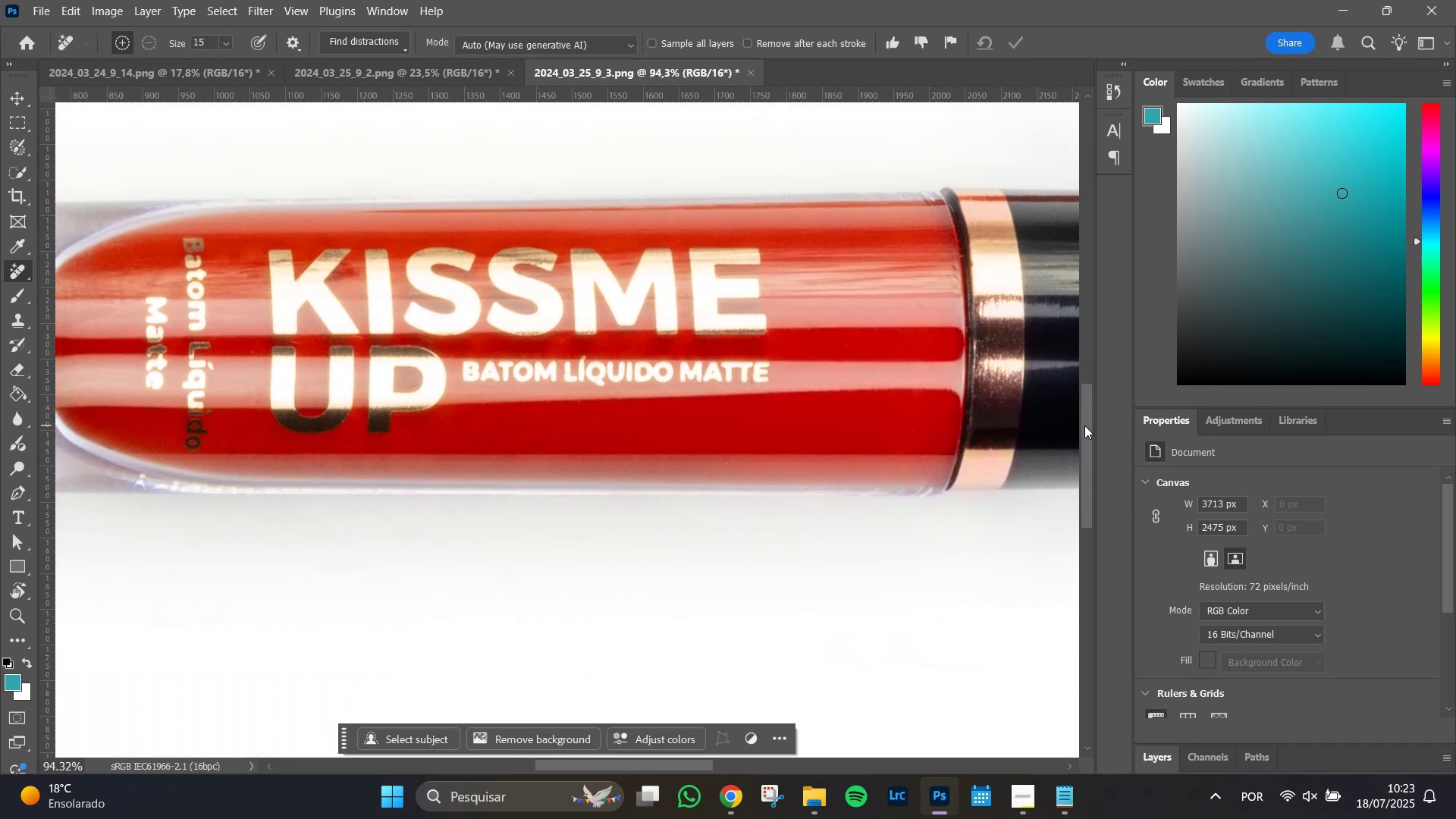 
hold_key(key=Space, duration=1.27)
 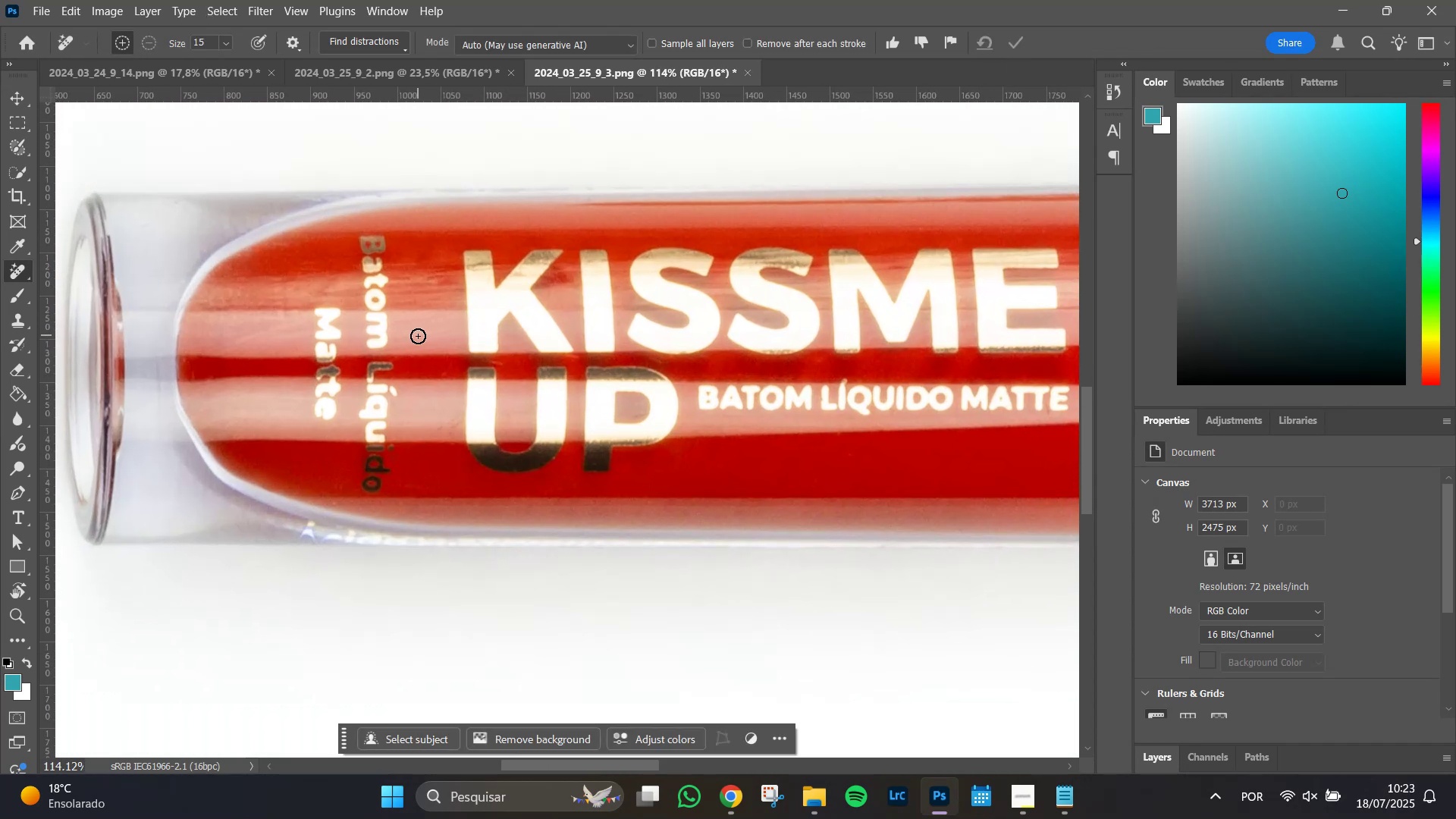 
left_click_drag(start_coordinate=[399, 340], to_coordinate=[585, 355])
 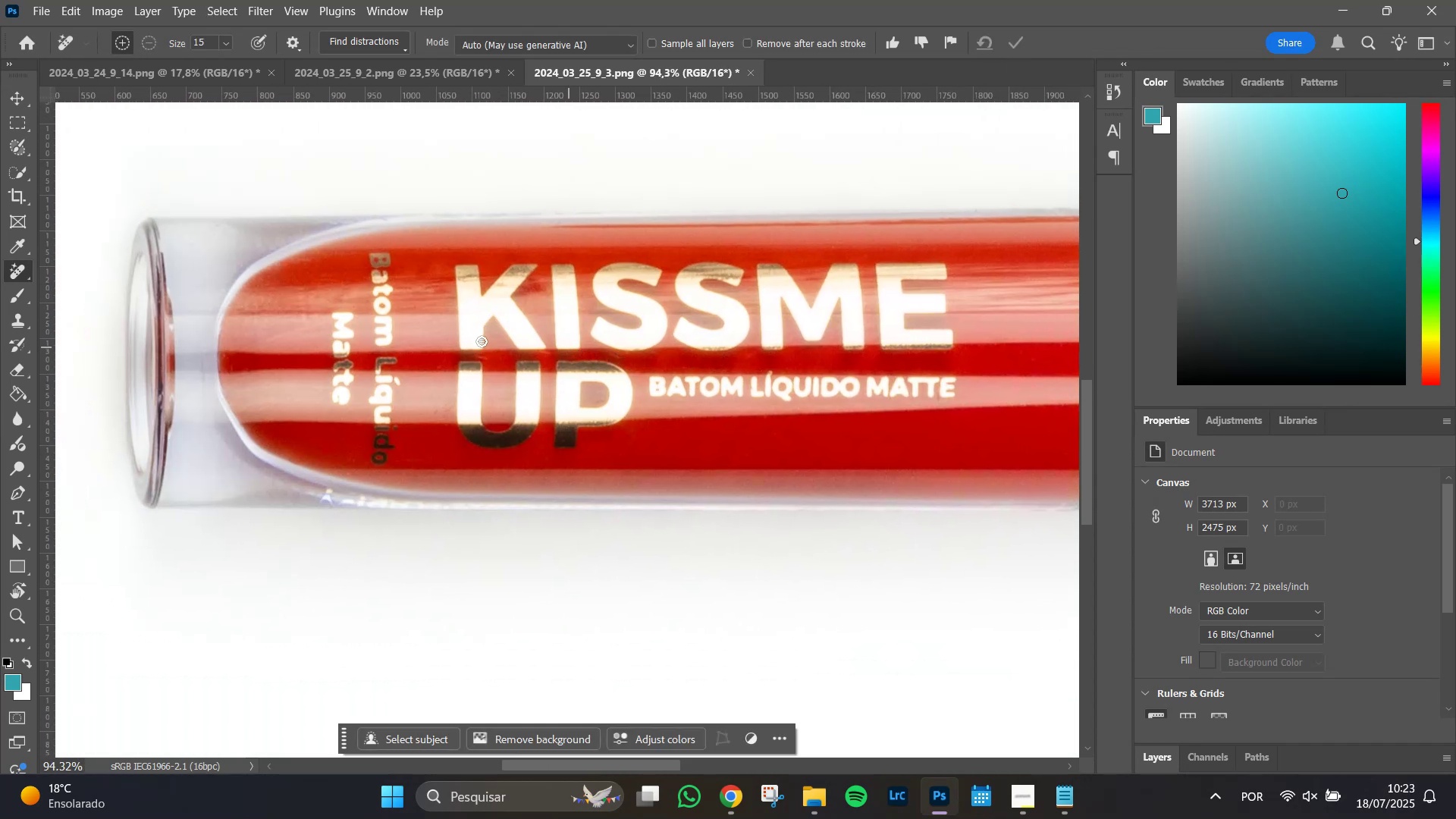 
hold_key(key=AltLeft, duration=1.08)
scroll: coordinate [418, 336], scroll_direction: up, amount: 9.0
 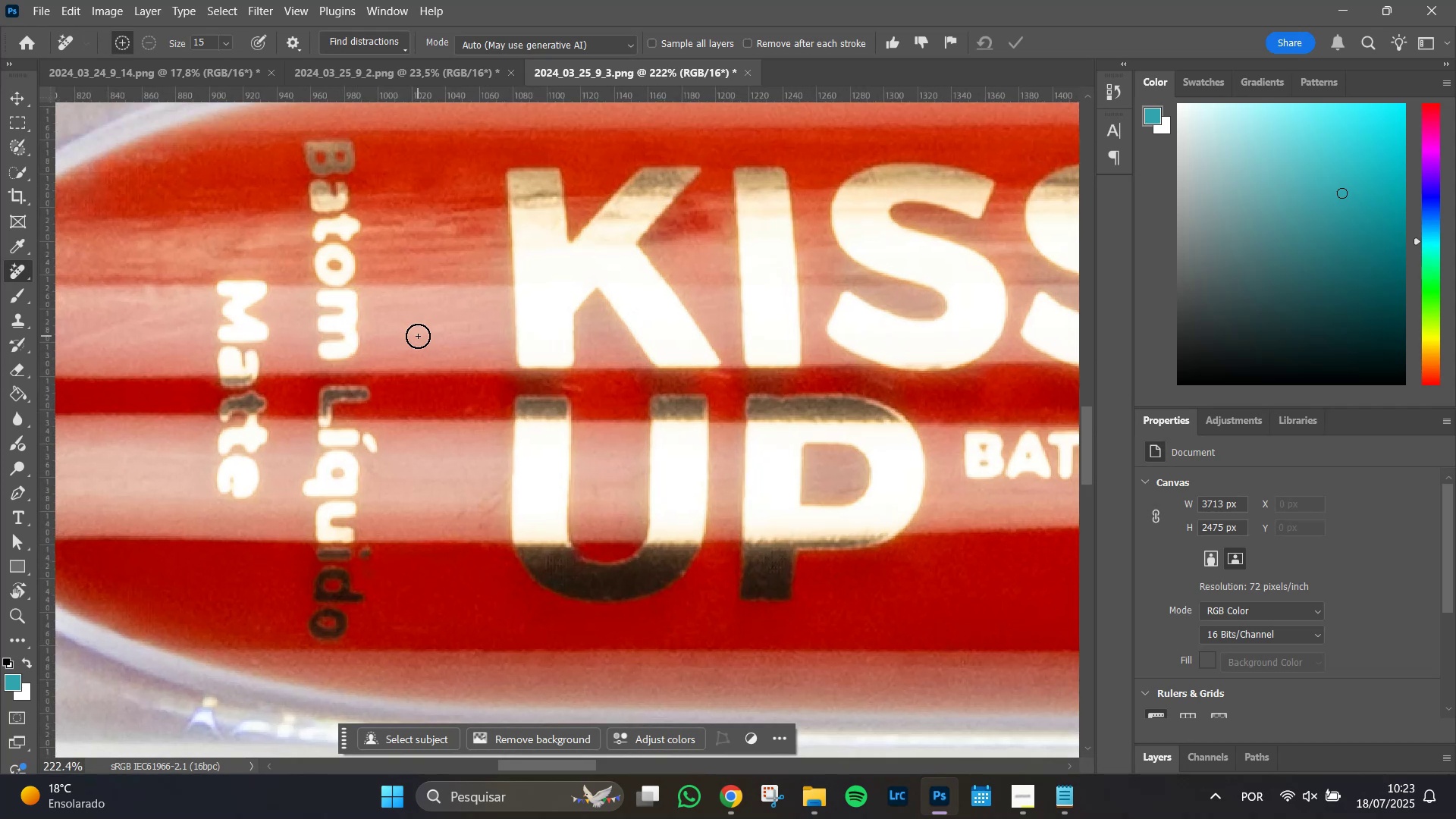 
key(Alt+AltLeft)
 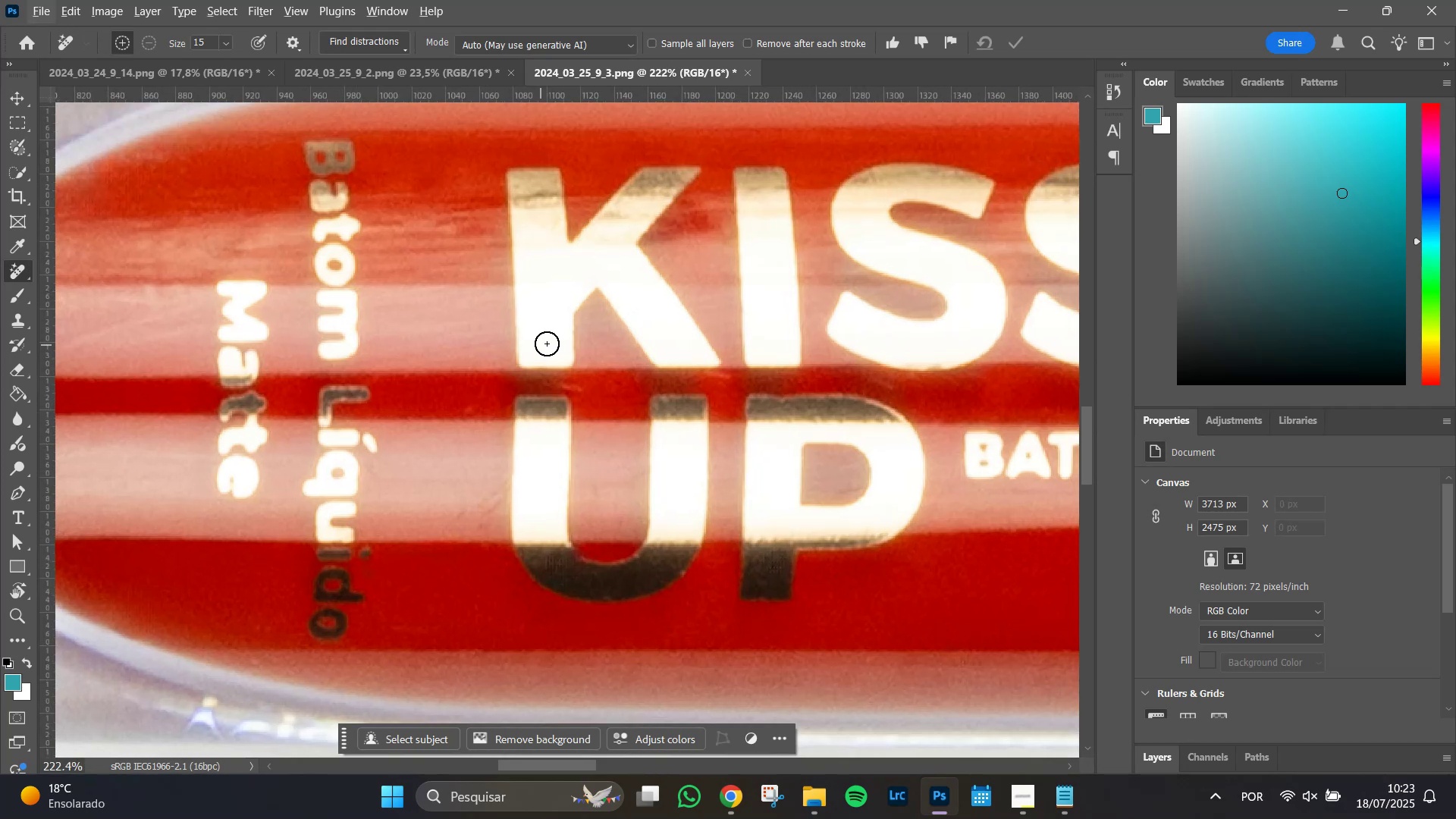 
hold_key(key=Space, duration=1.51)
 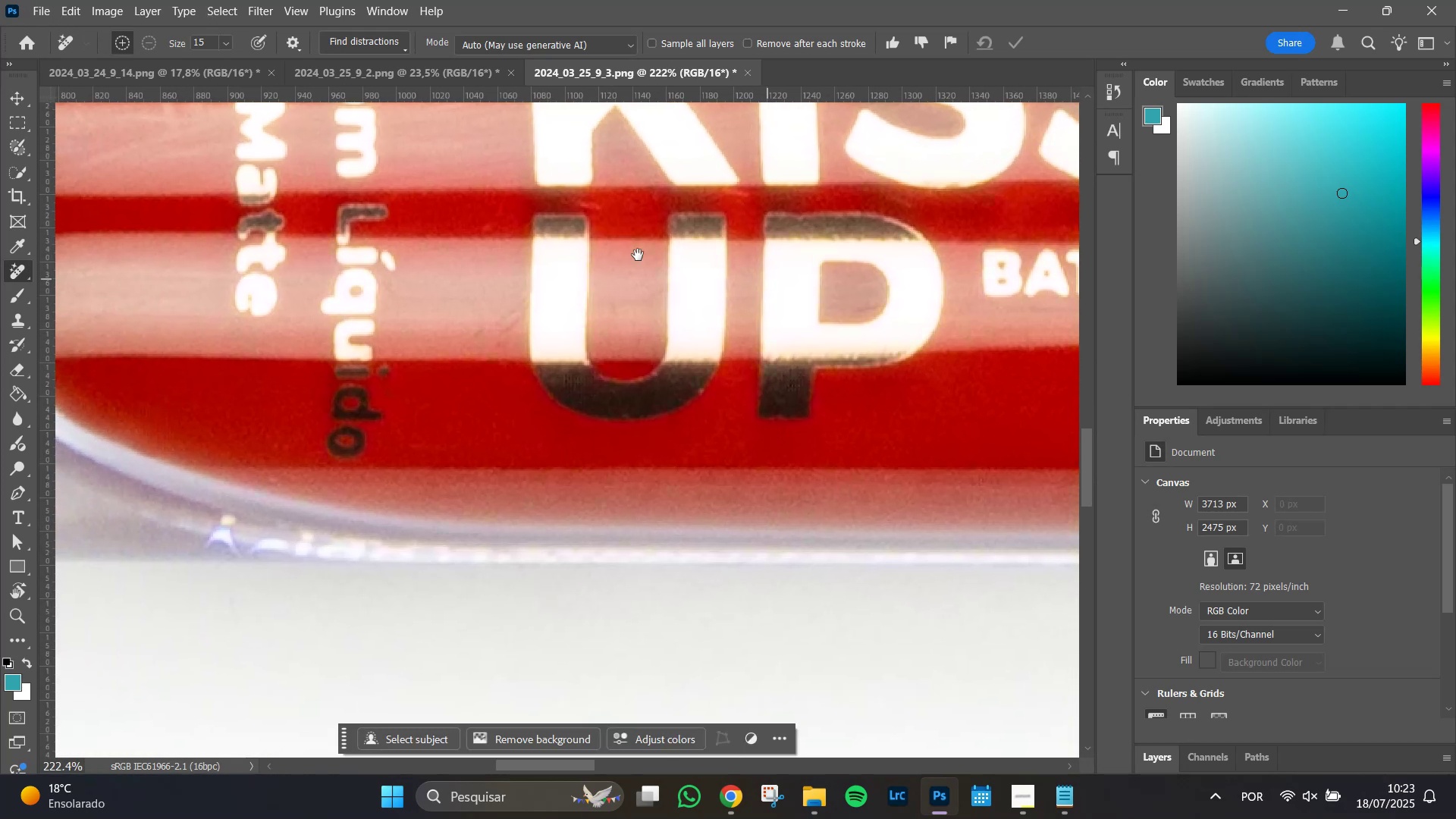 
left_click_drag(start_coordinate=[867, 341], to_coordinate=[885, 159])
 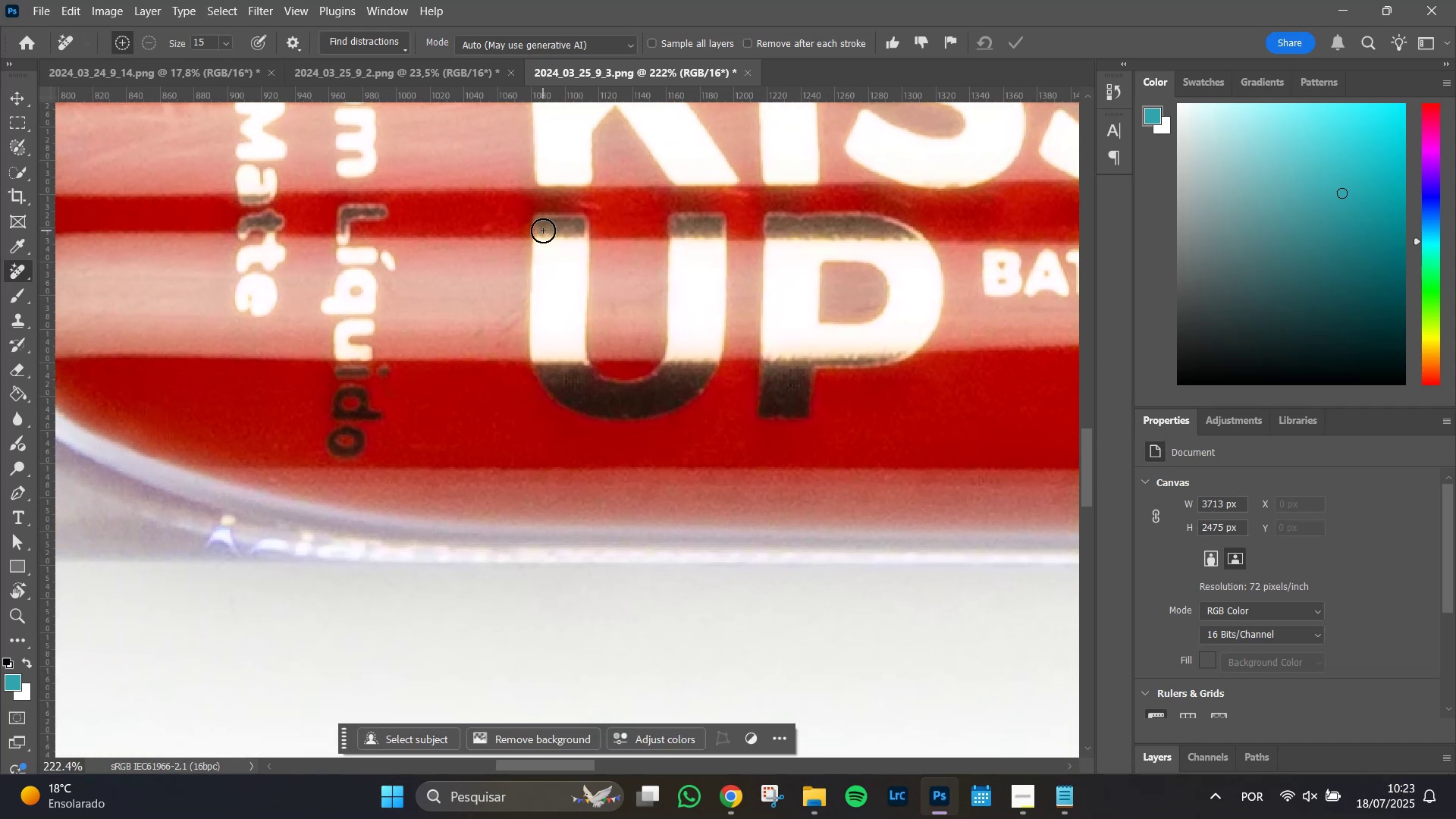 
hold_key(key=Space, duration=0.5)
 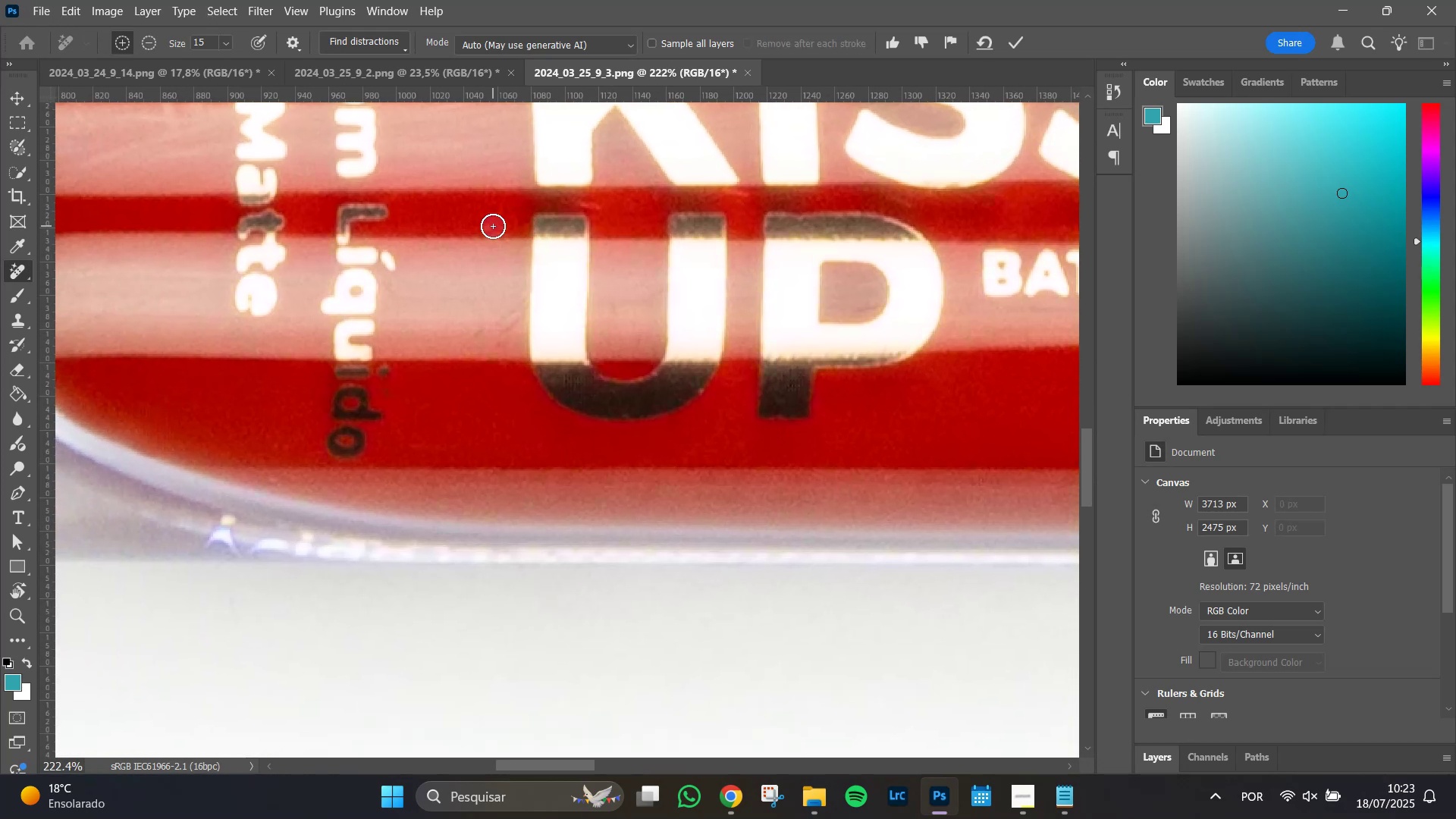 
double_click([474, 230])
 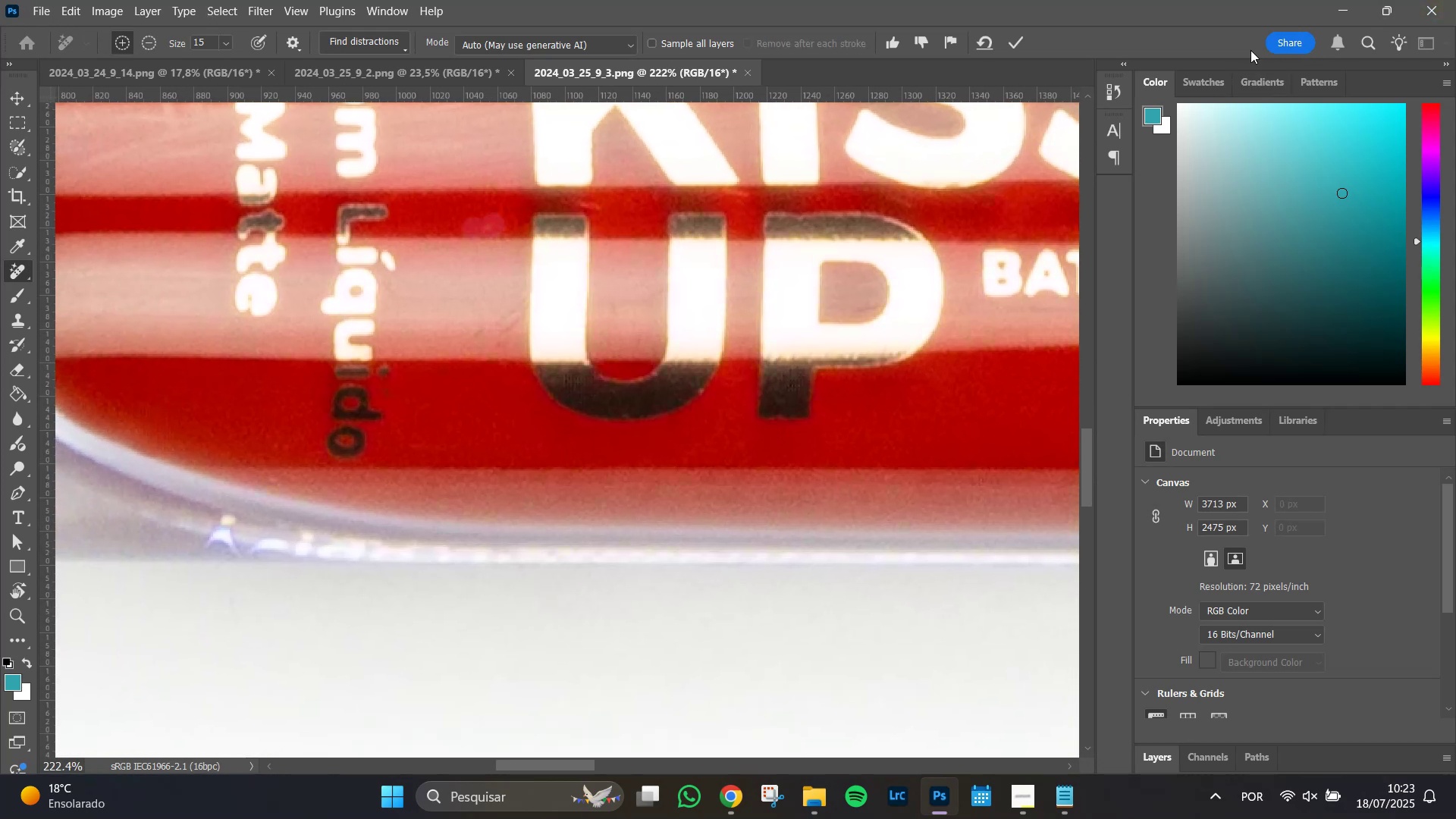 
left_click([1018, 36])
 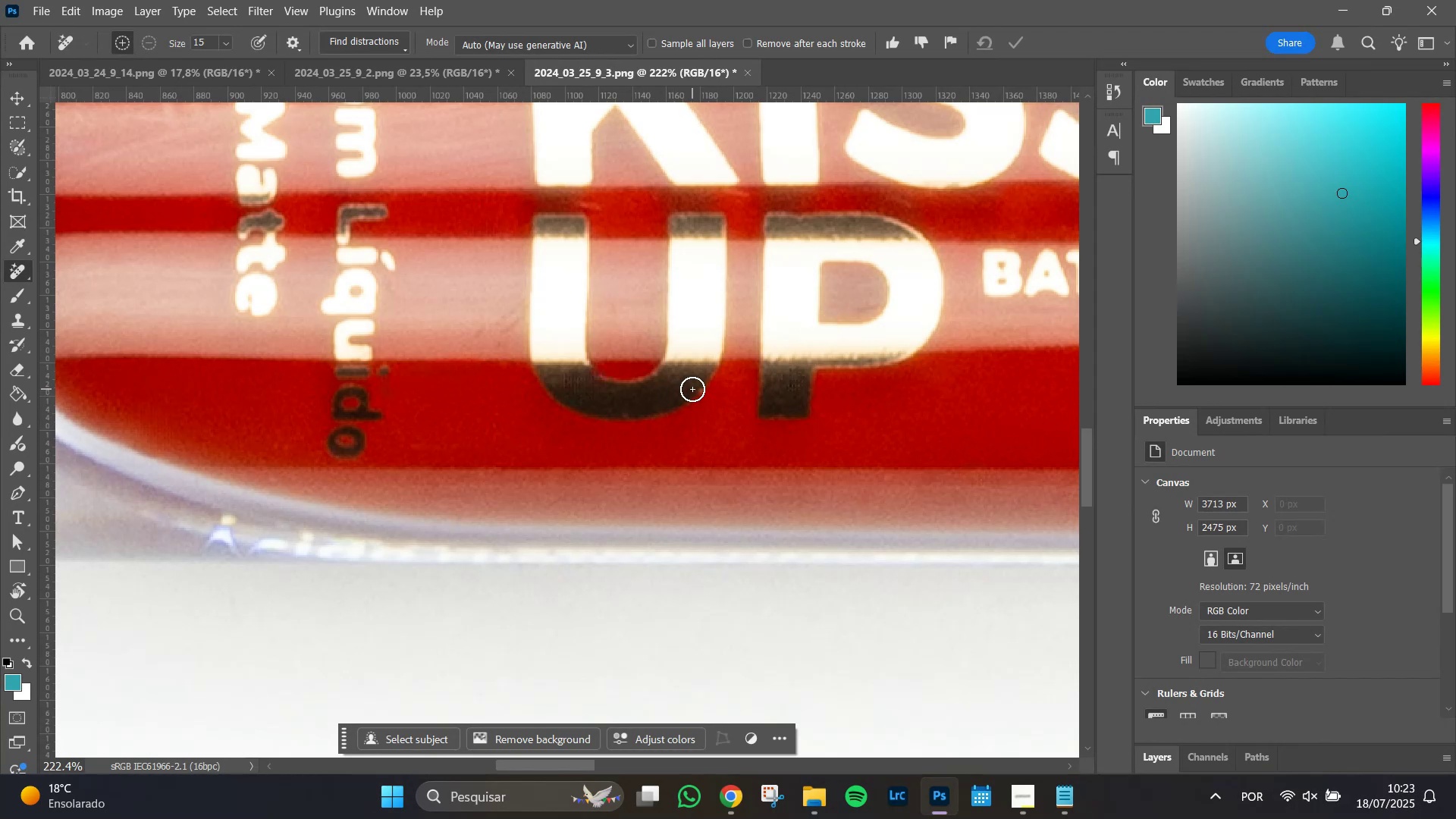 
wait(5.83)
 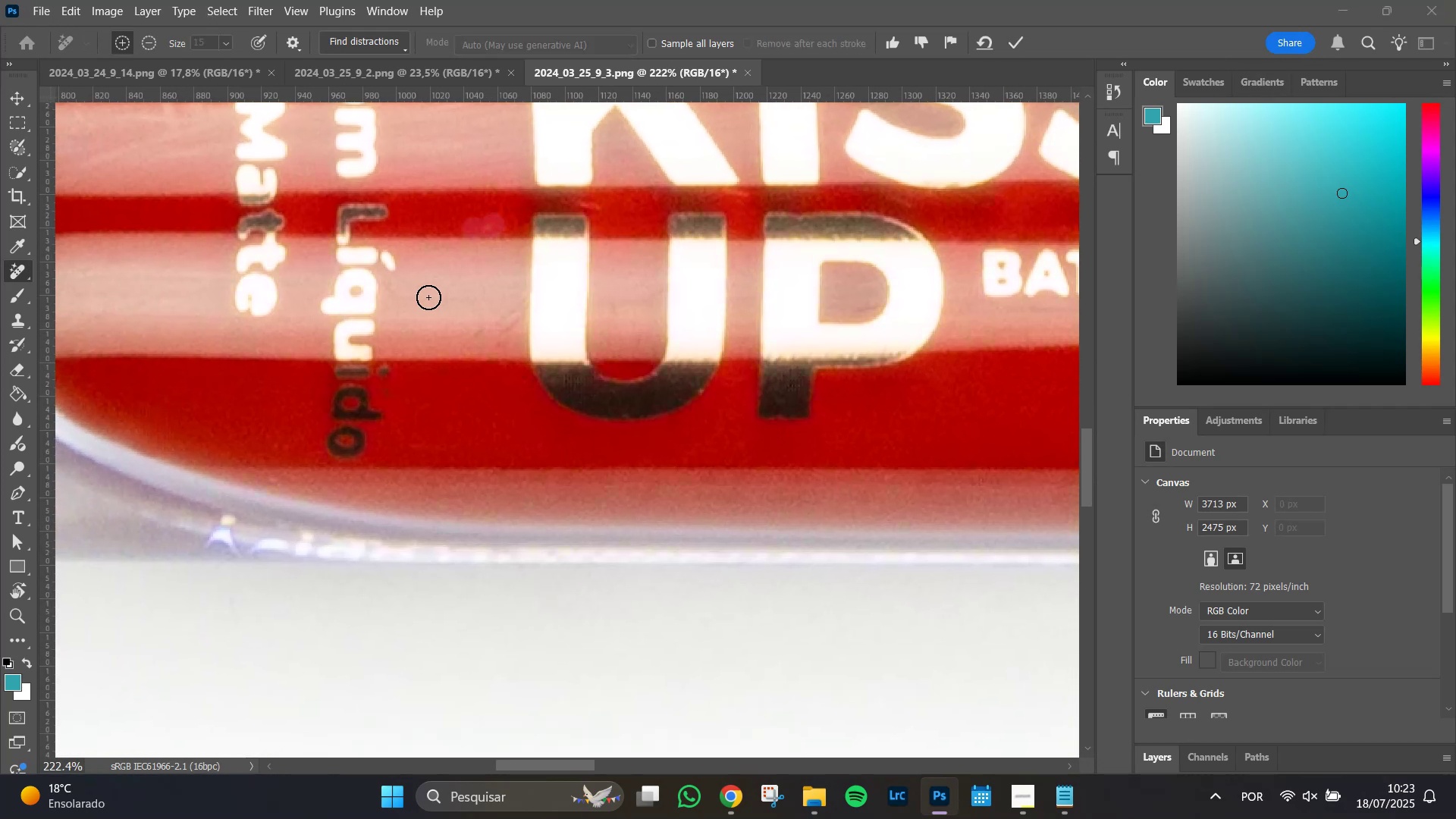 
left_click([694, 385])
 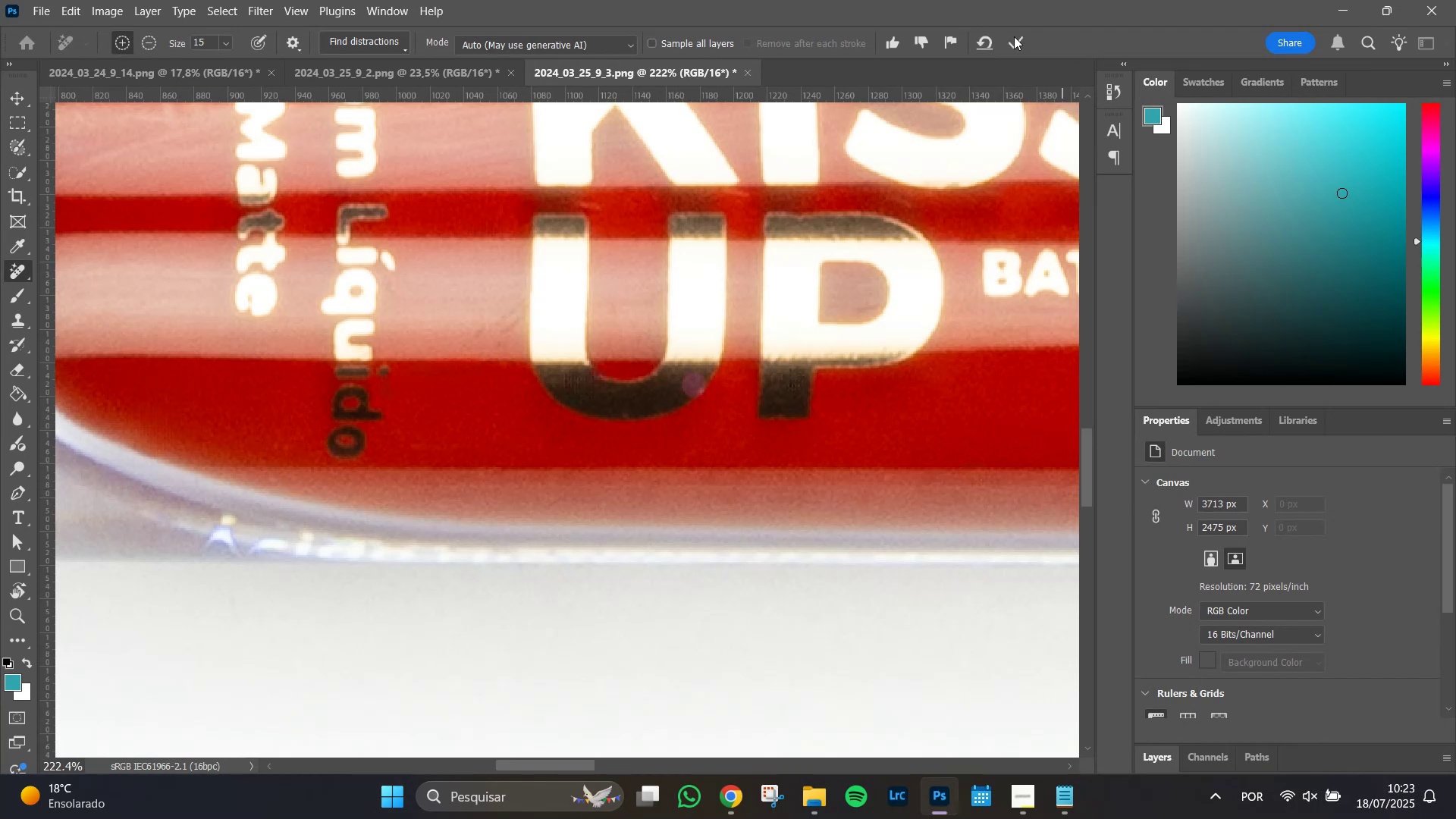 
left_click([1017, 37])
 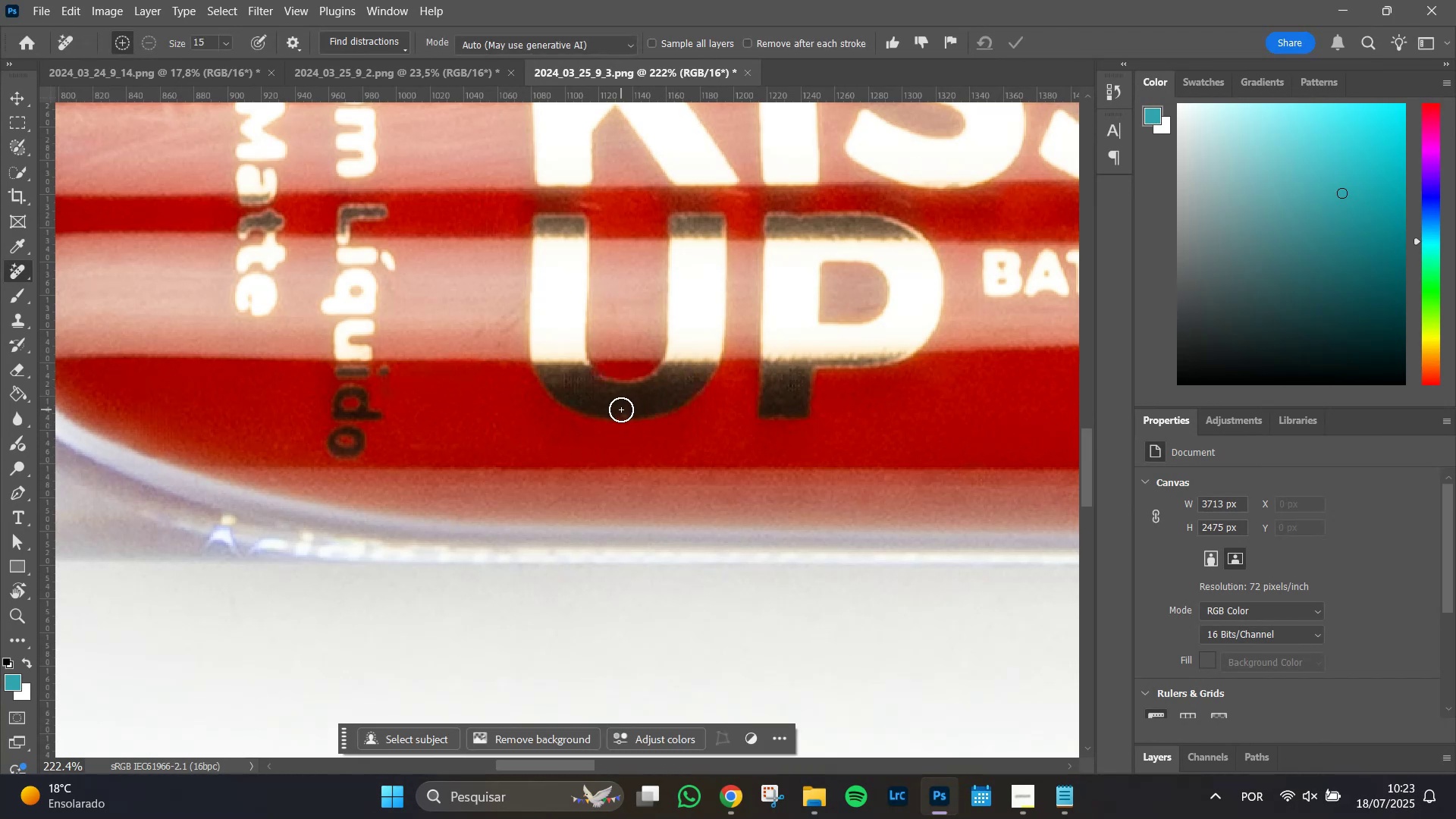 
wait(5.55)
 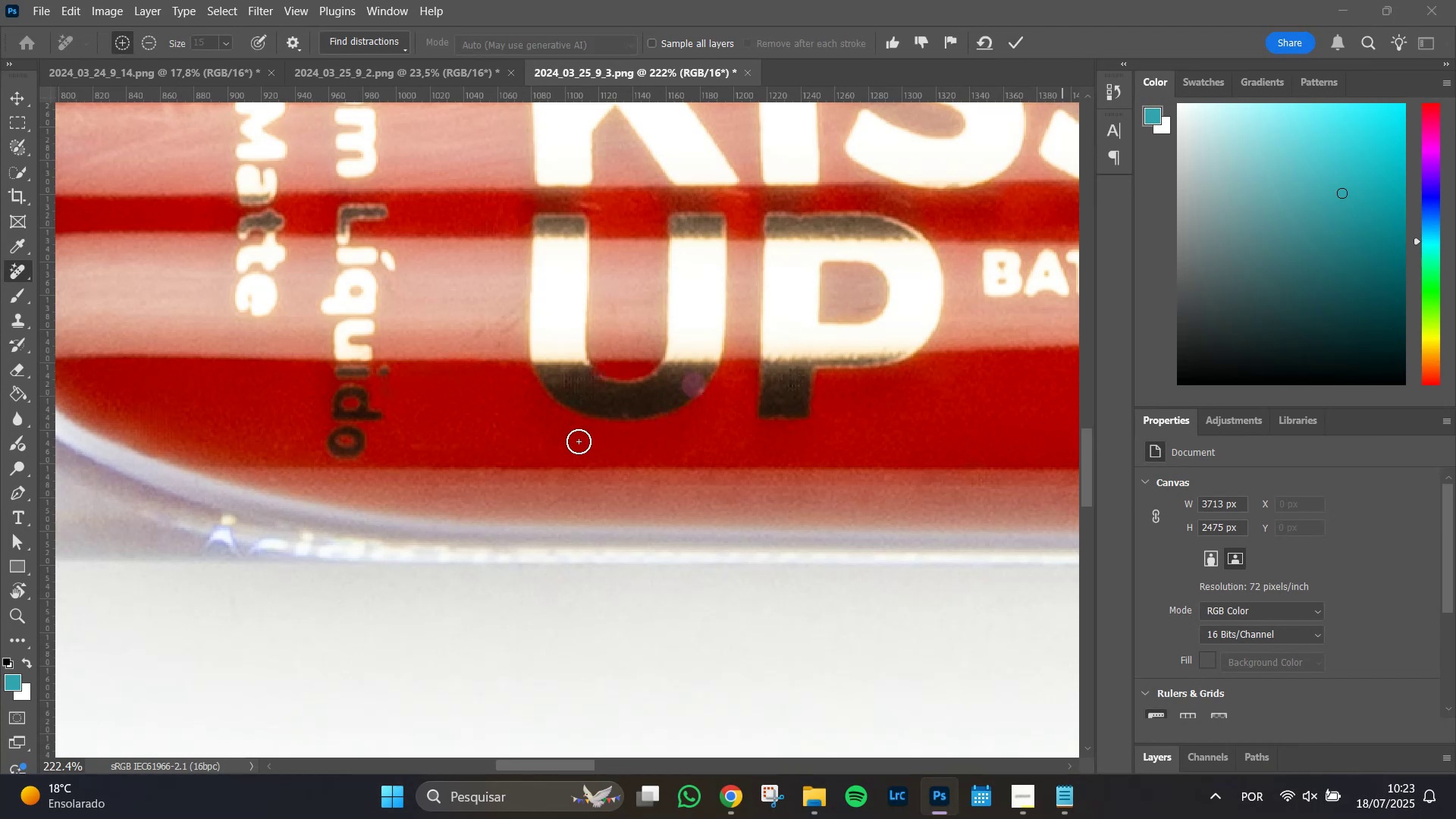 
left_click([624, 409])
 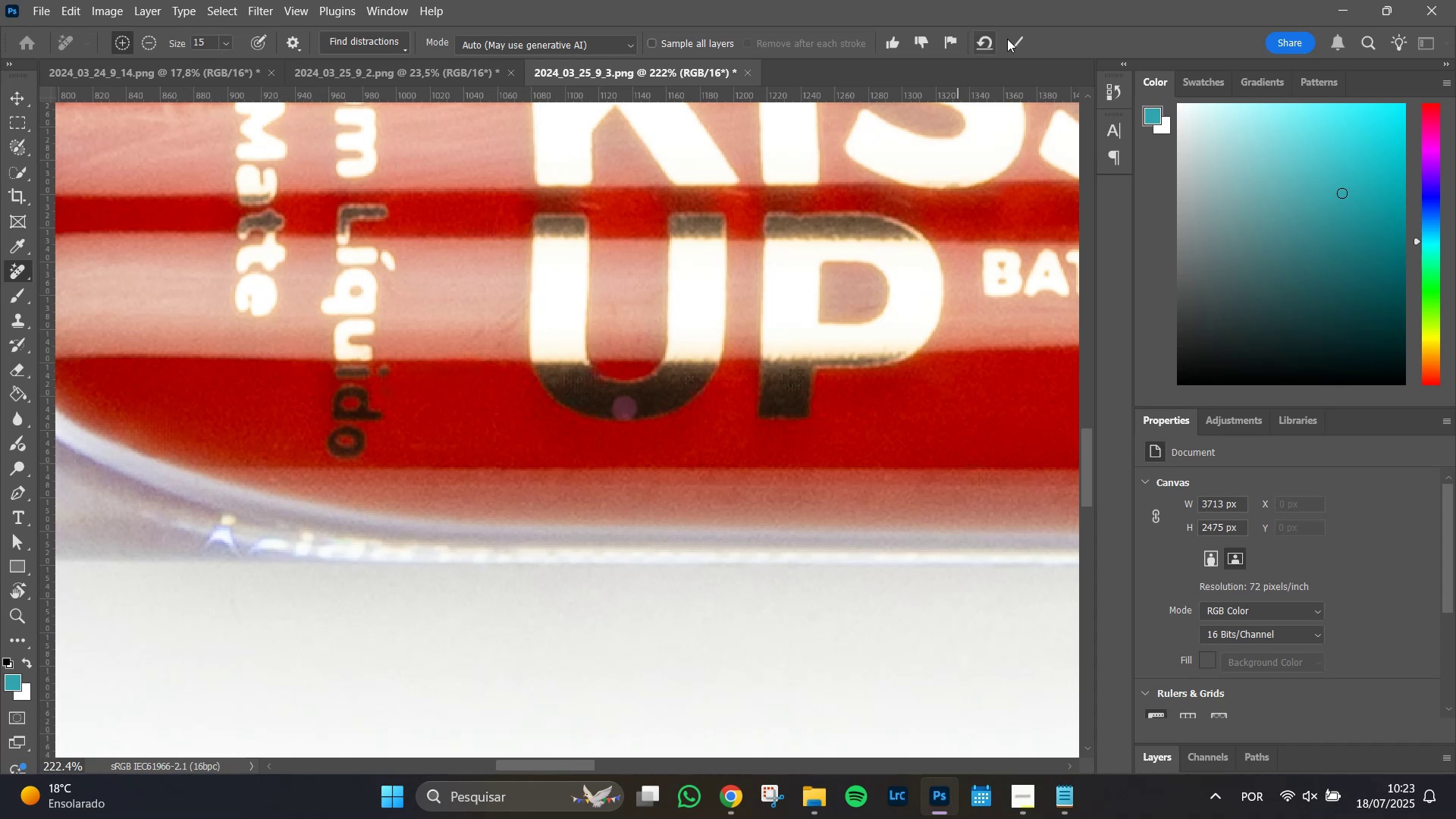 
left_click([1011, 39])
 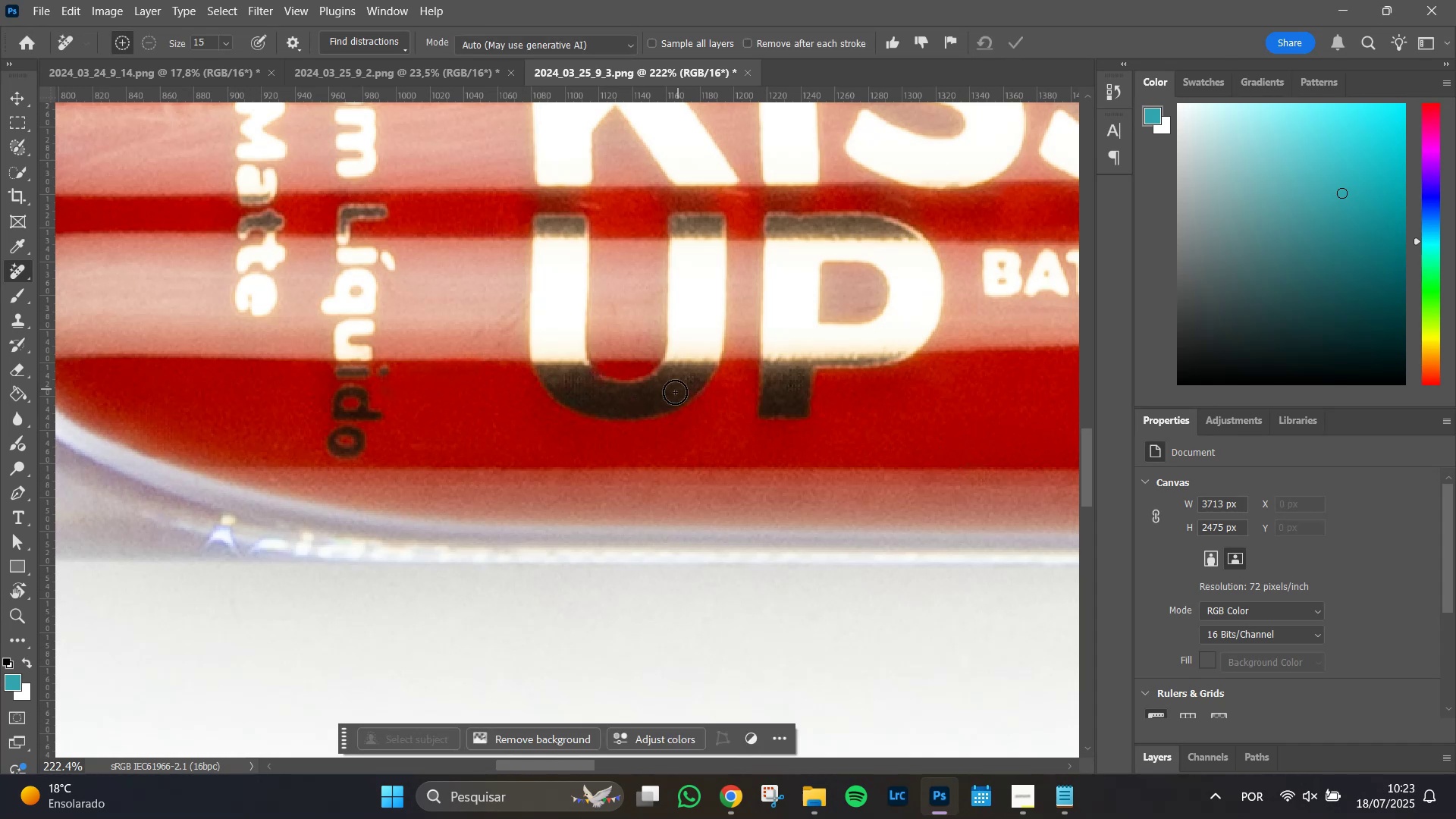 
hold_key(key=Space, duration=1.51)
 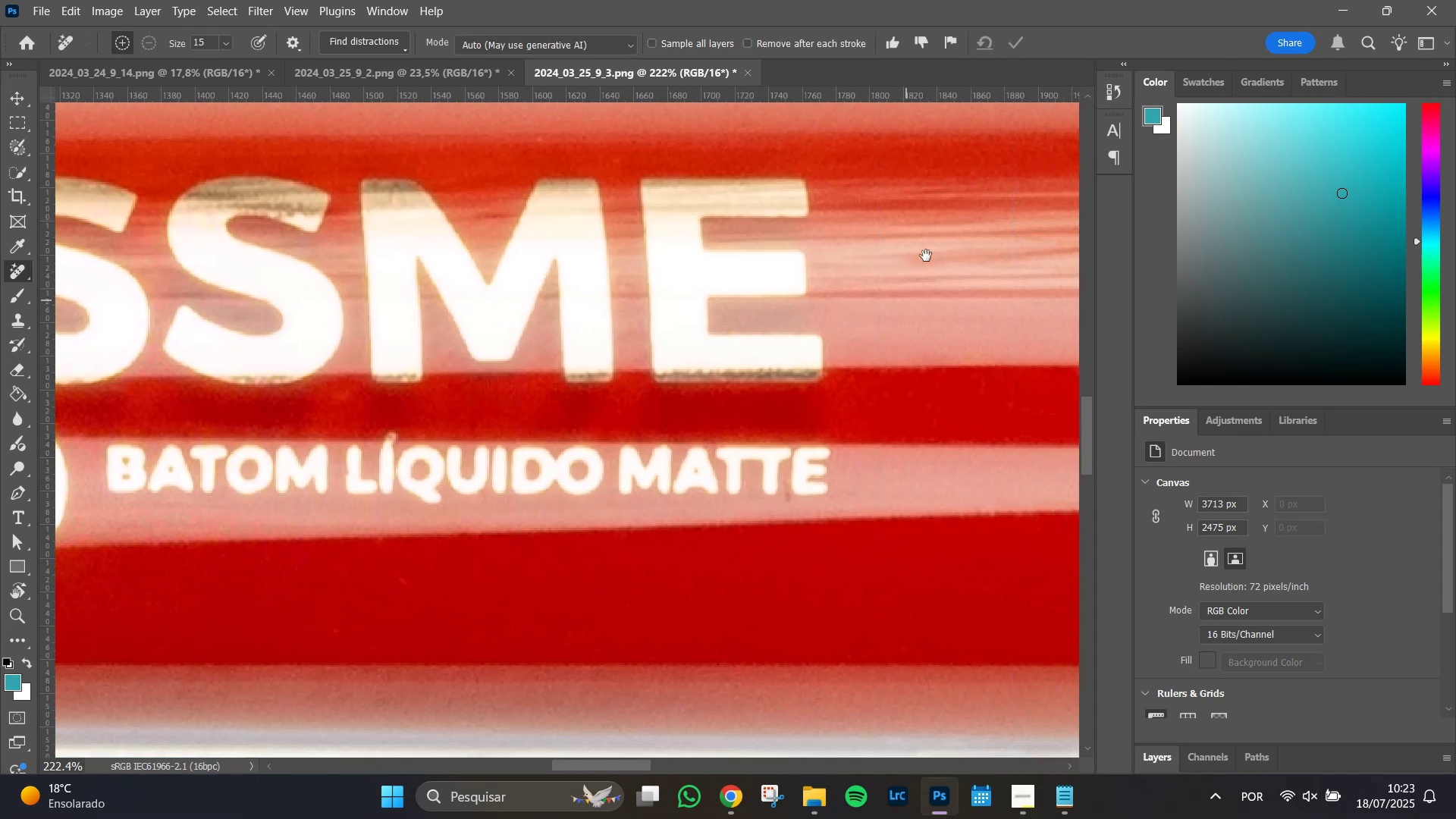 
left_click_drag(start_coordinate=[849, 209], to_coordinate=[272, 472])
 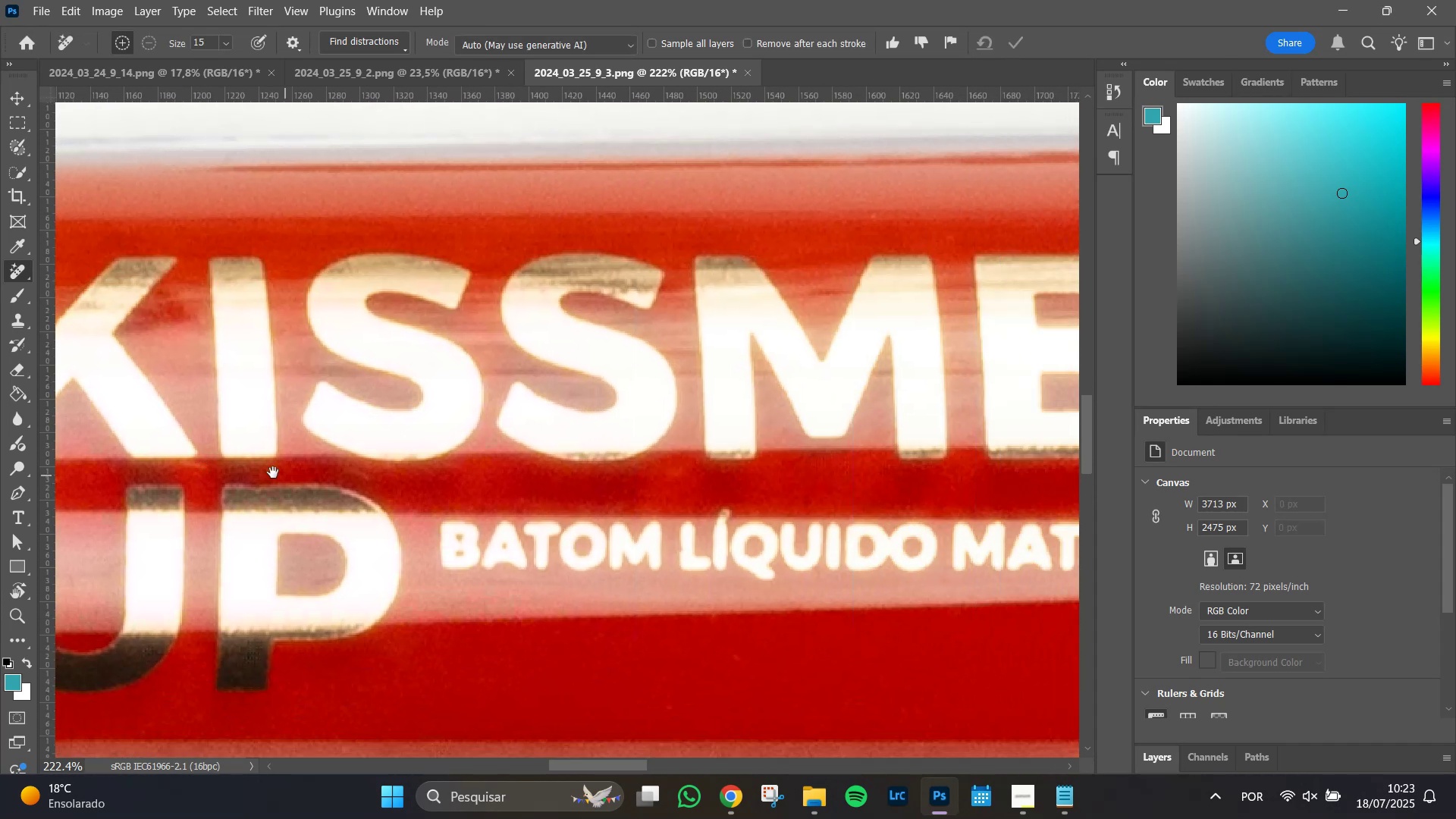 
hold_key(key=Space, duration=1.51)
 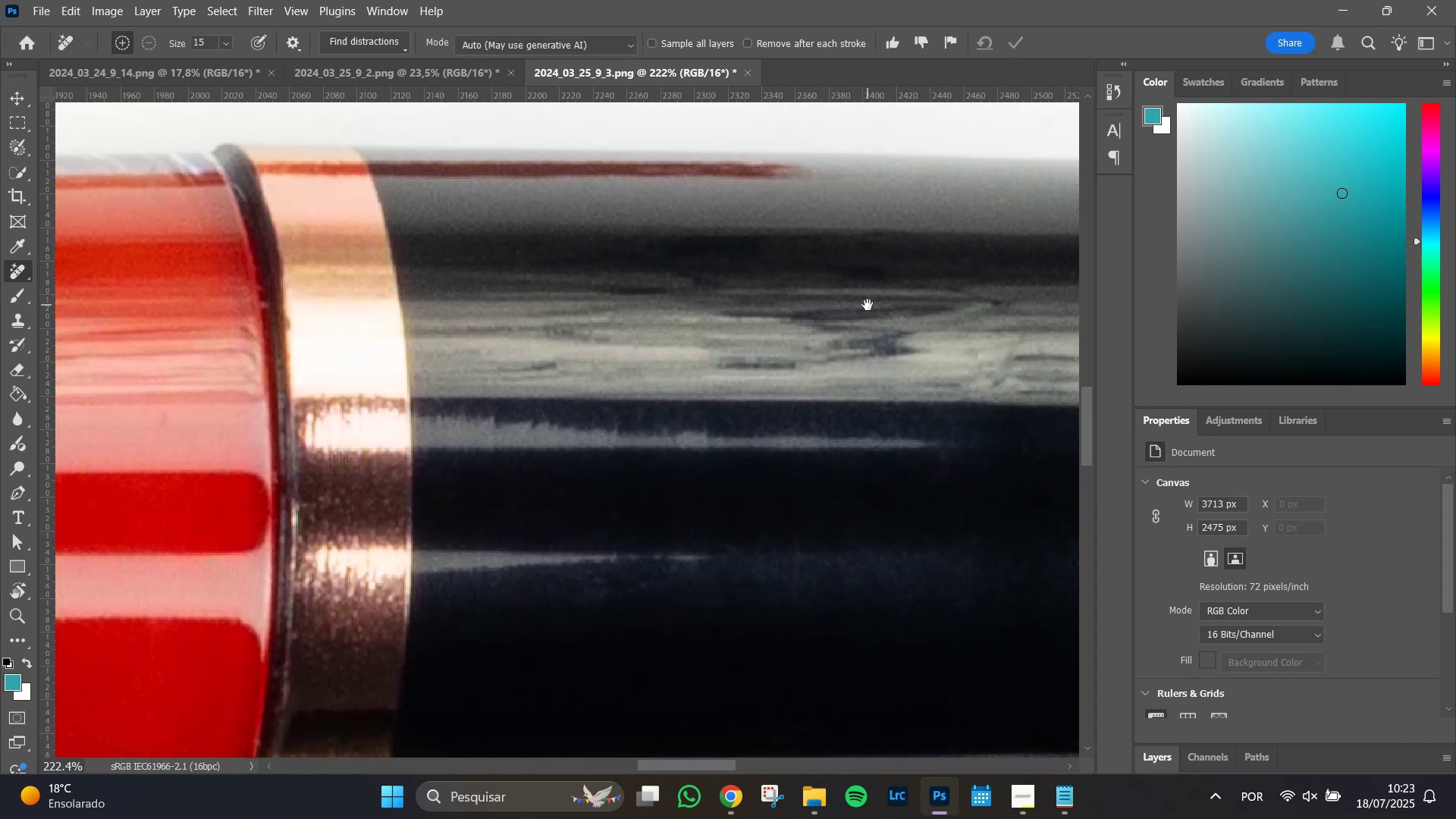 
left_click_drag(start_coordinate=[930, 222], to_coordinate=[430, 388])
 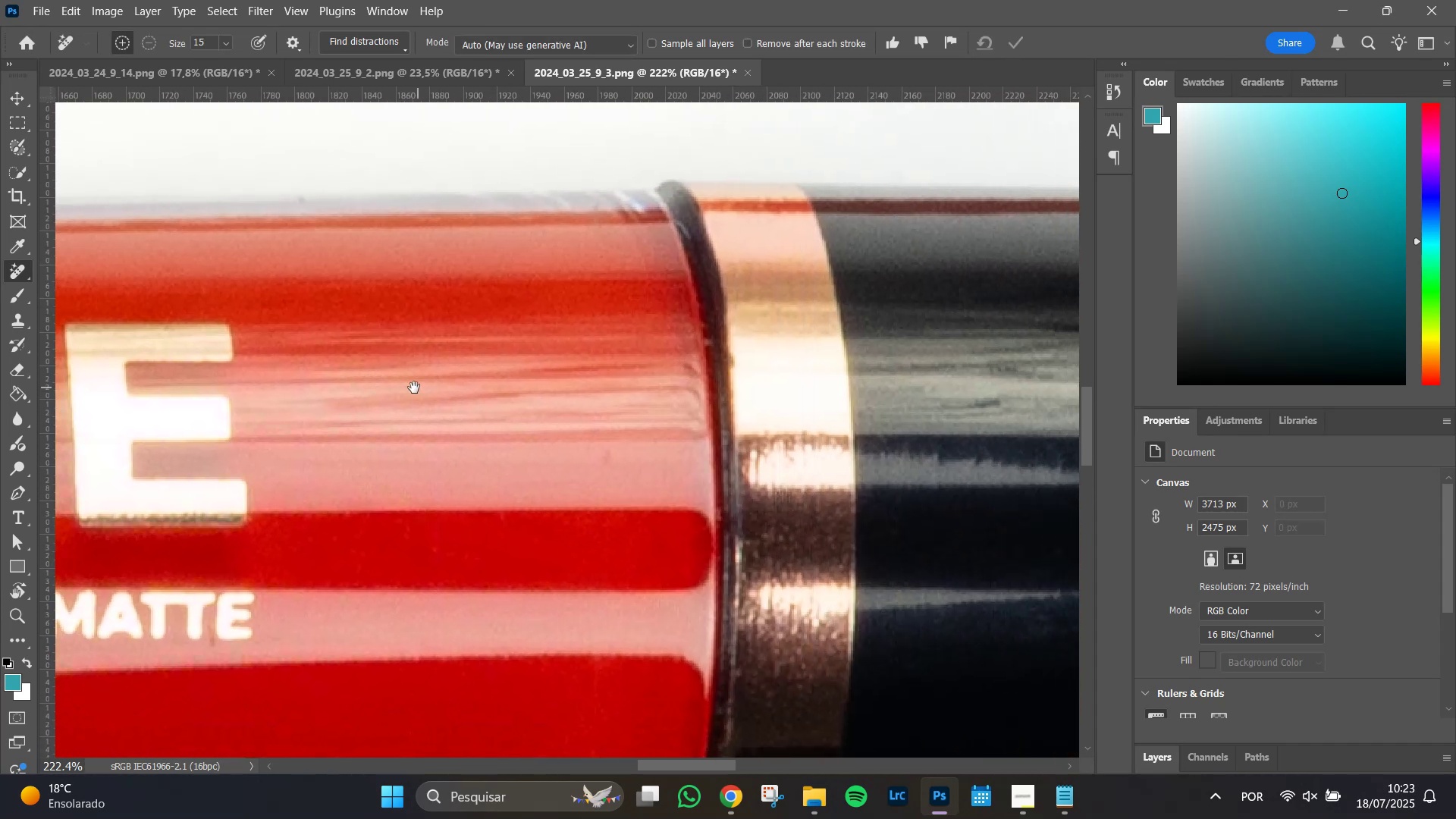 
hold_key(key=Space, duration=1.51)
 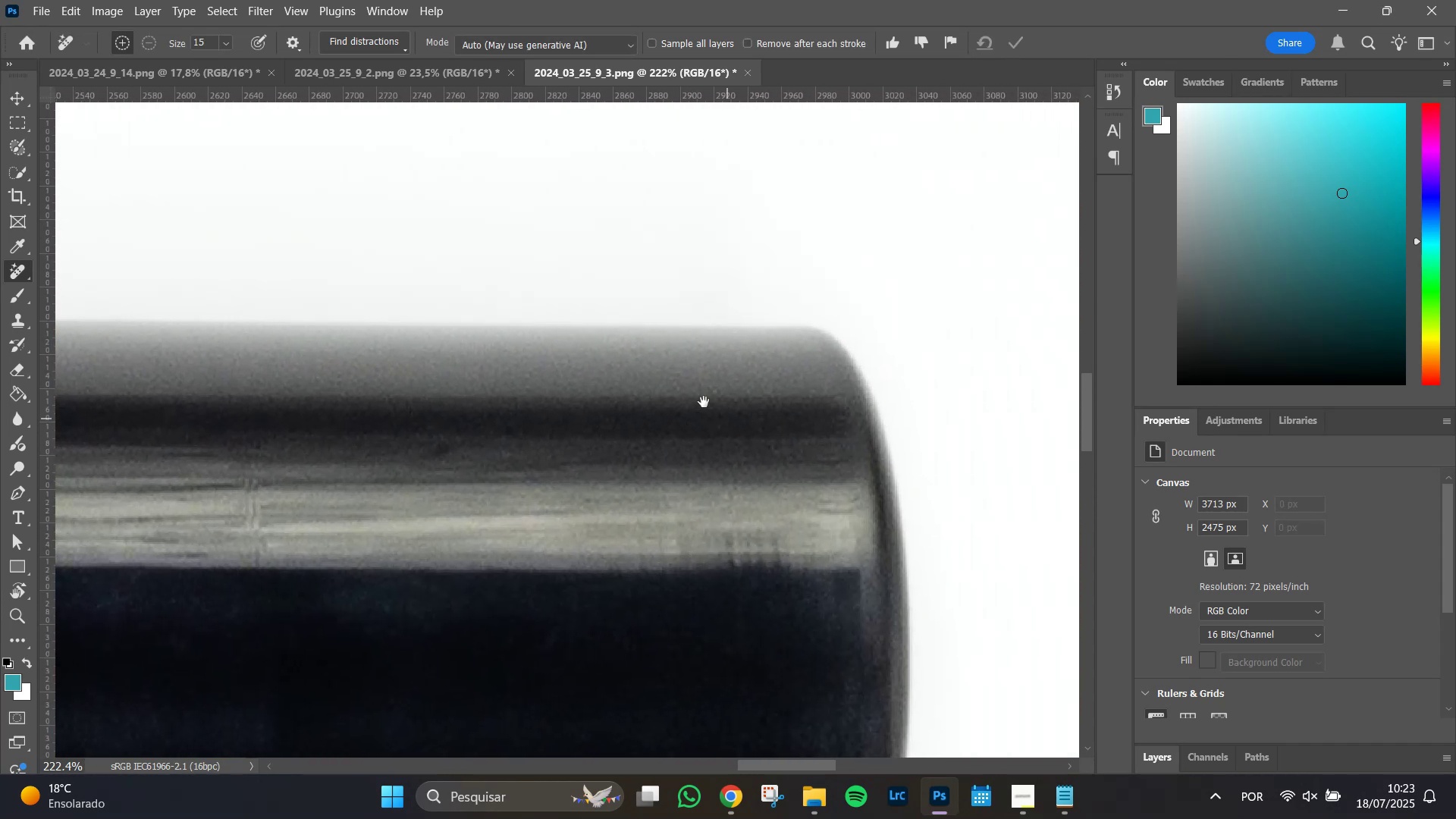 
left_click_drag(start_coordinate=[868, 305], to_coordinate=[322, 463])
 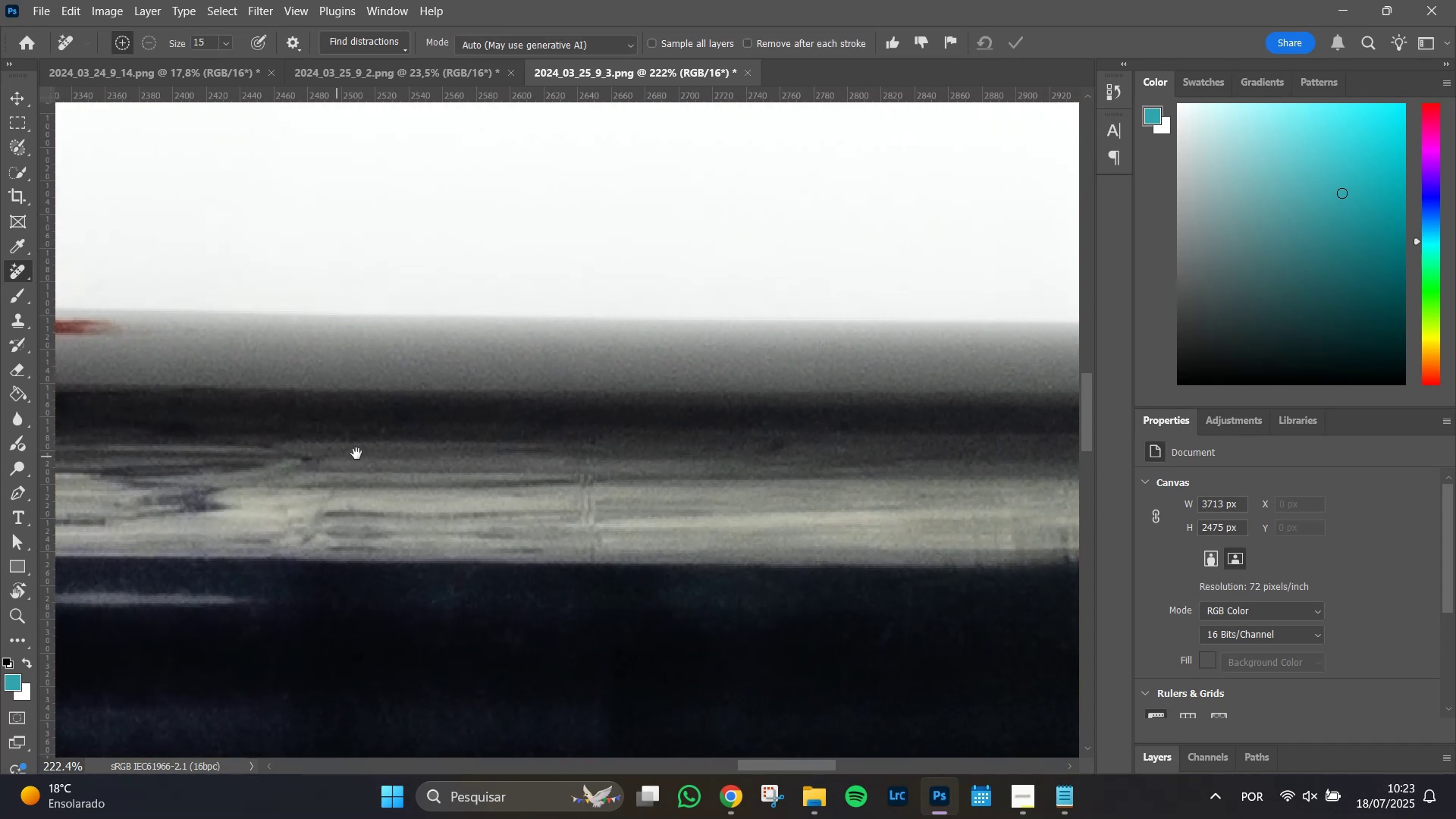 
hold_key(key=Space, duration=1.25)
 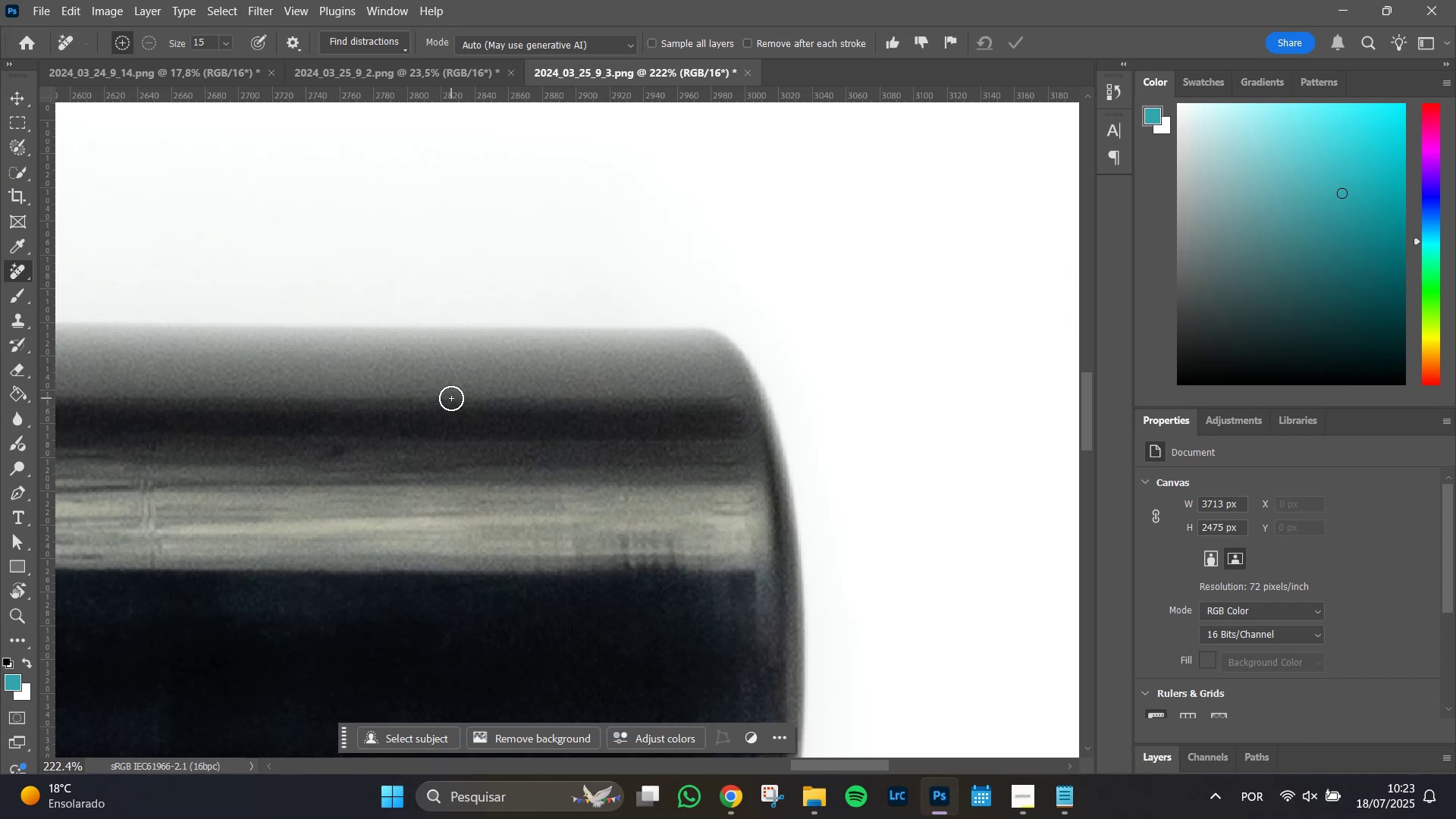 
wait(20.92)
 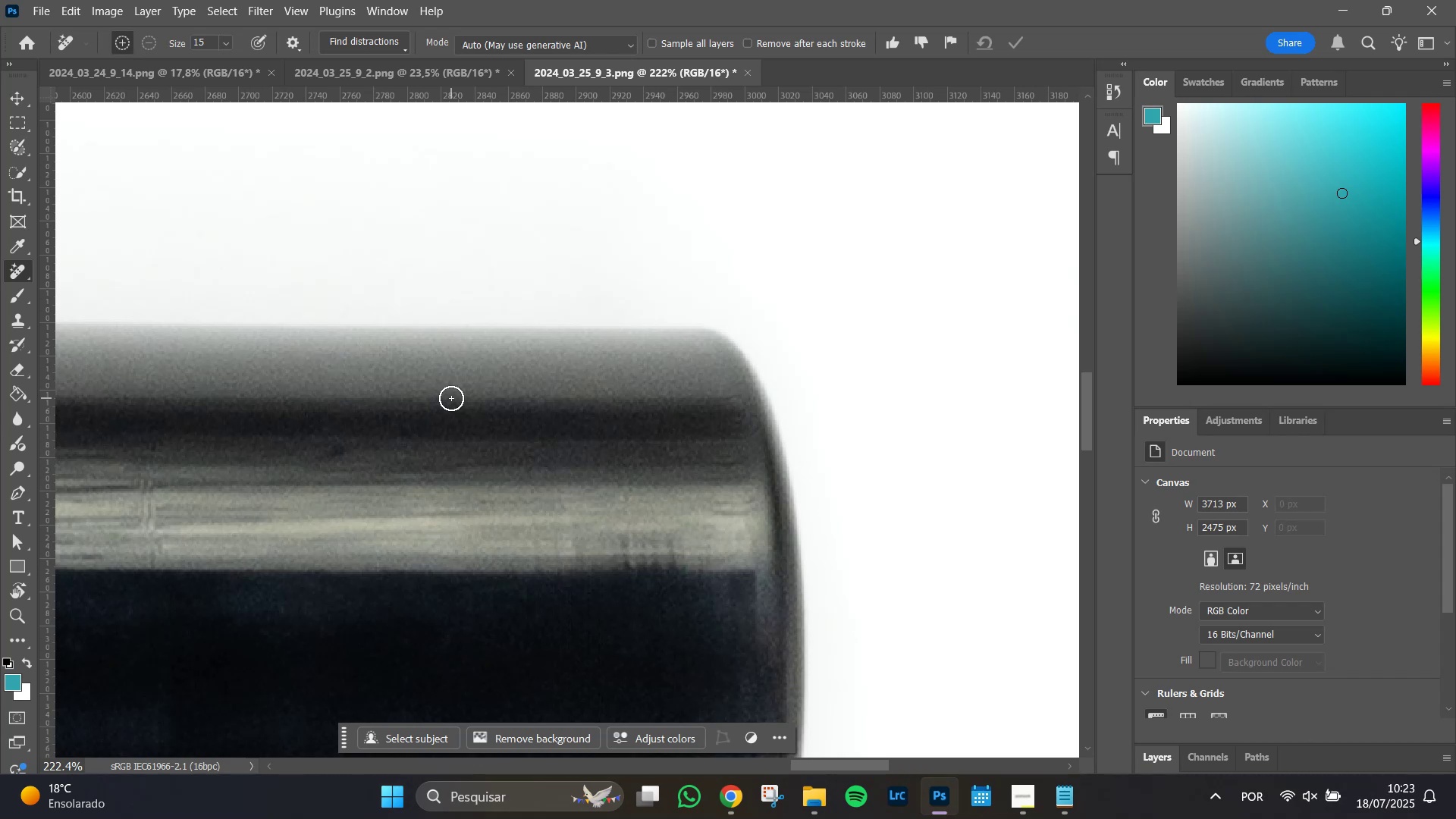 
left_click_drag(start_coordinate=[344, 447], to_coordinate=[338, 440])
 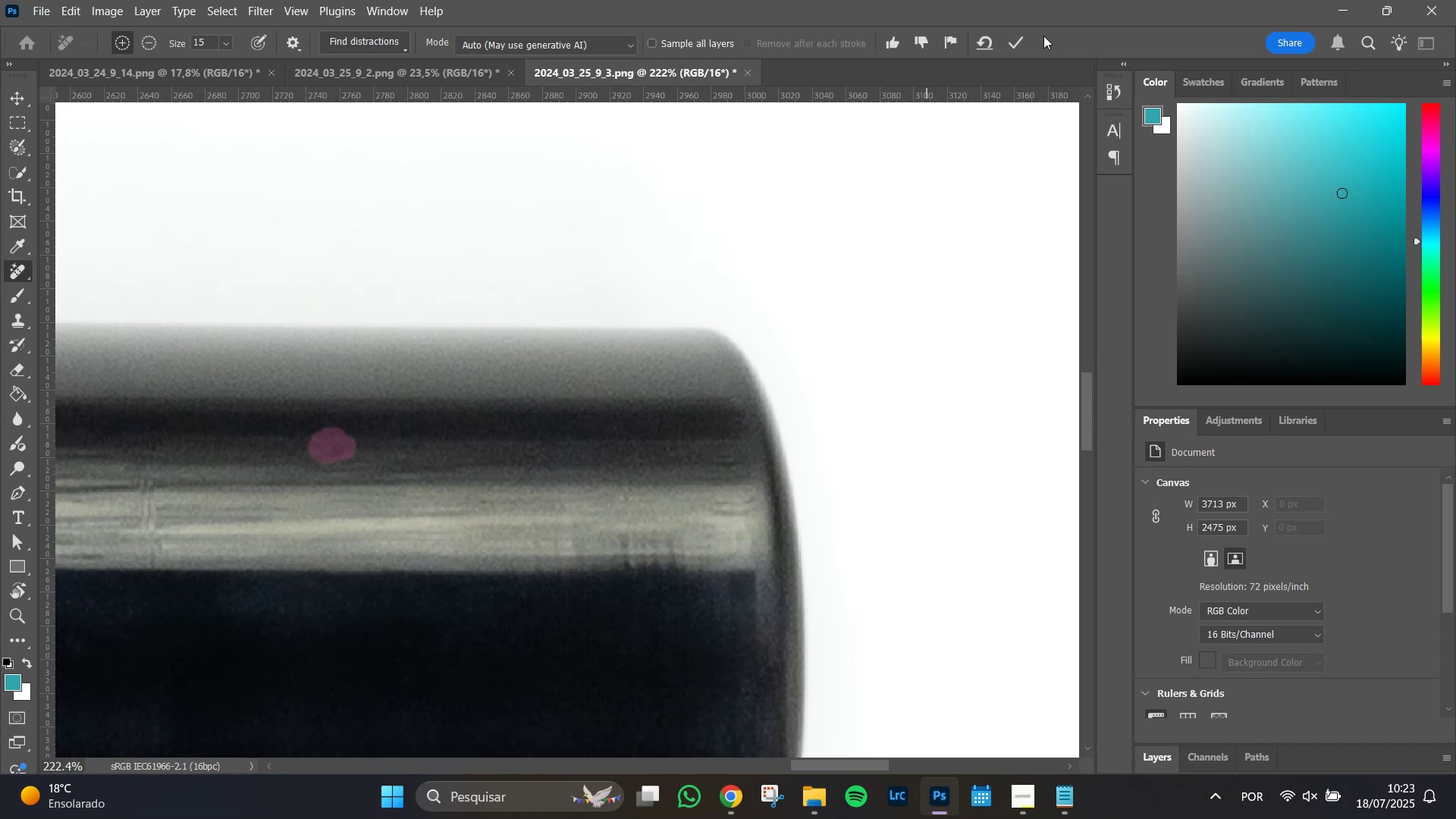 
left_click([1020, 39])
 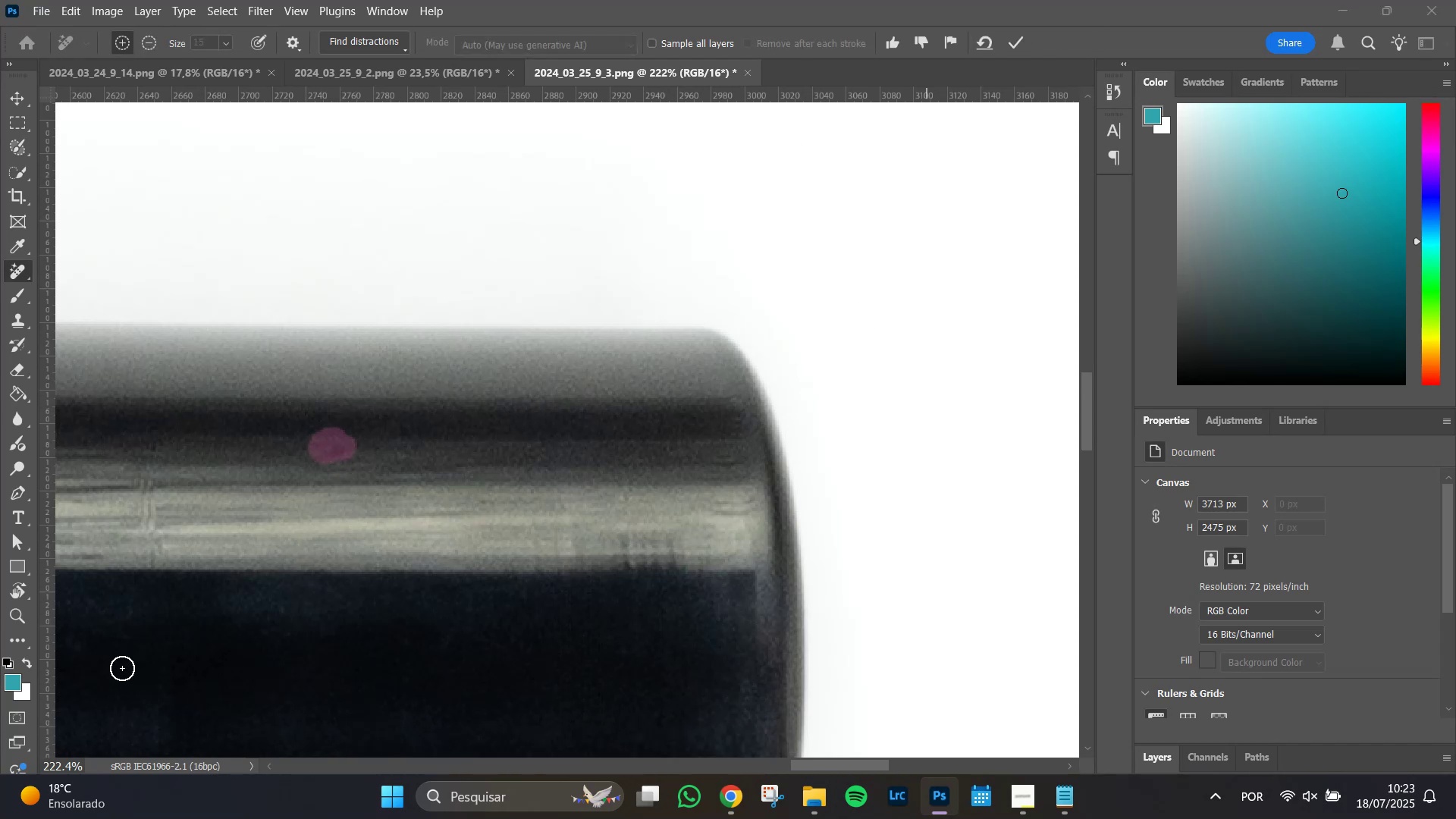 
hold_key(key=Space, duration=1.51)
 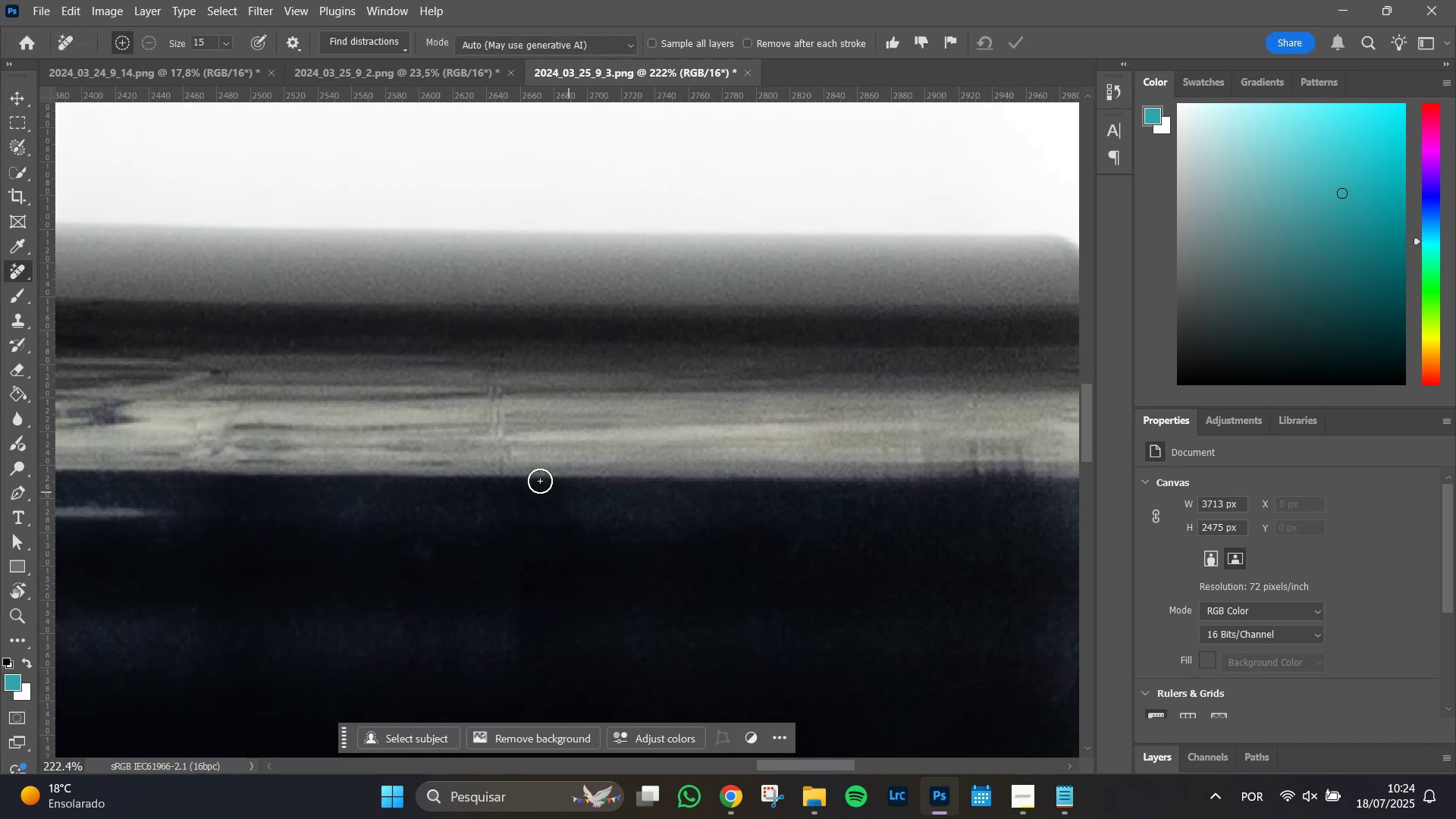 
left_click_drag(start_coordinate=[226, 588], to_coordinate=[575, 494])
 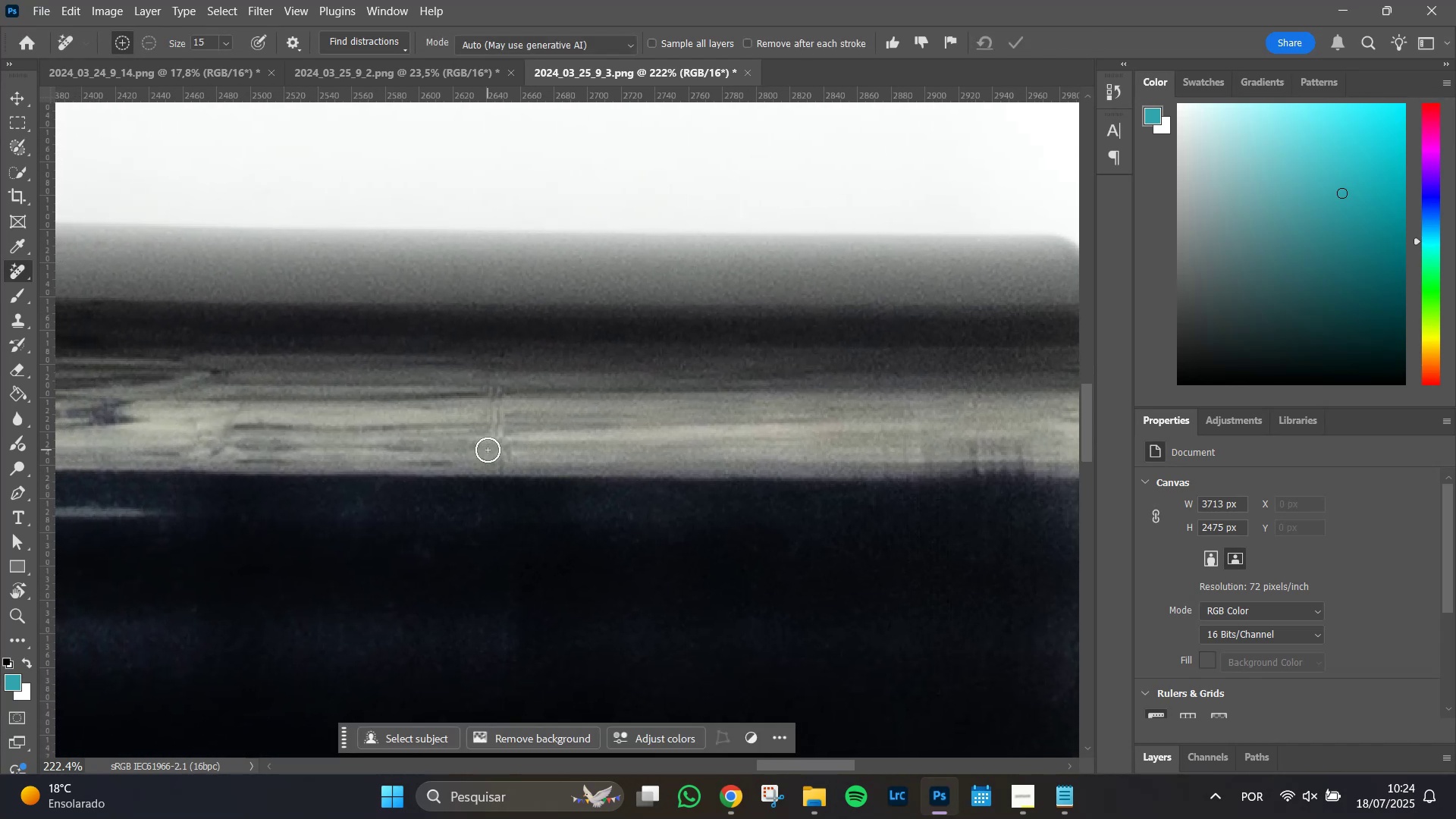 
hold_key(key=Space, duration=0.4)
 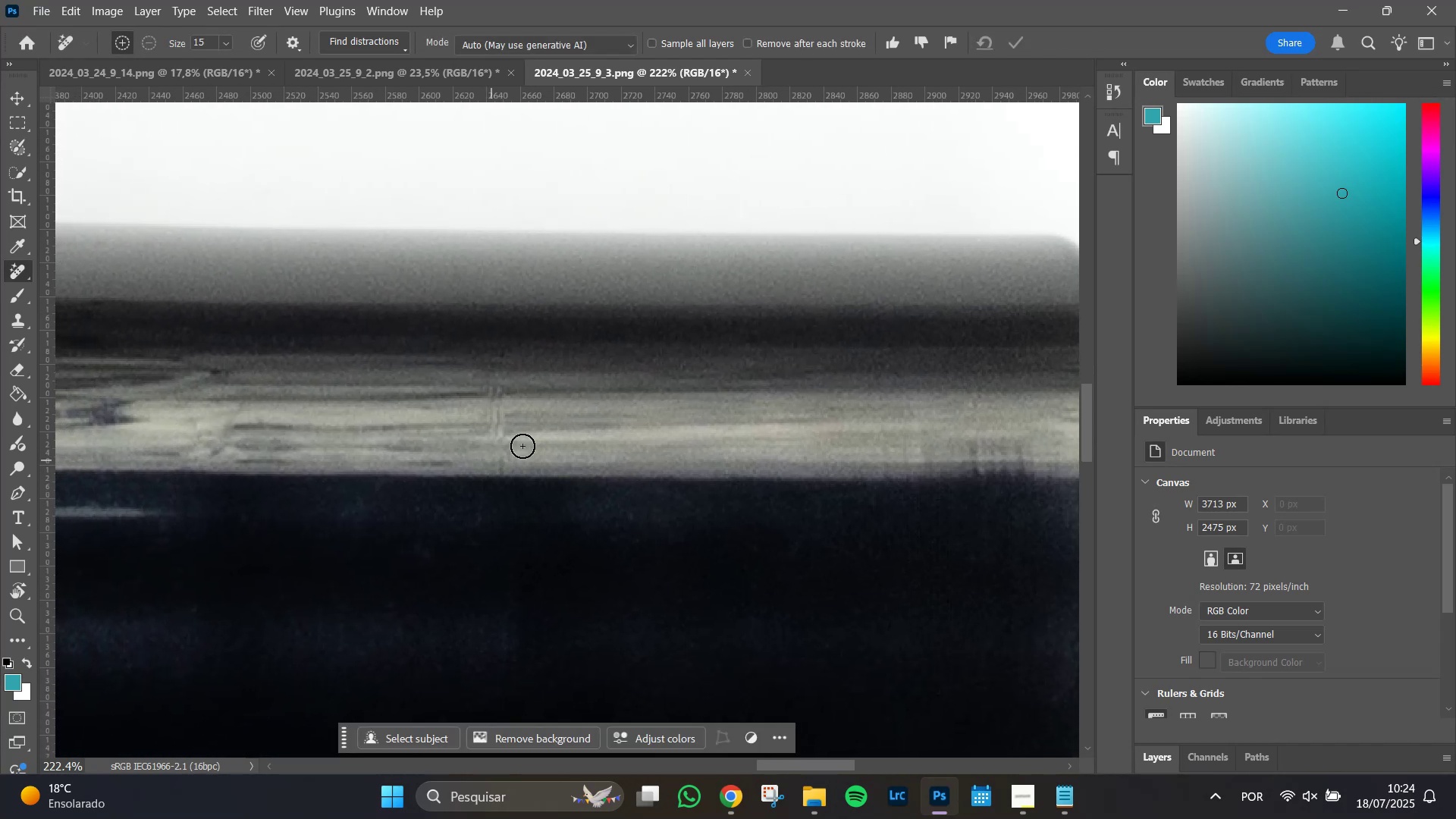 
left_click([575, 494])
 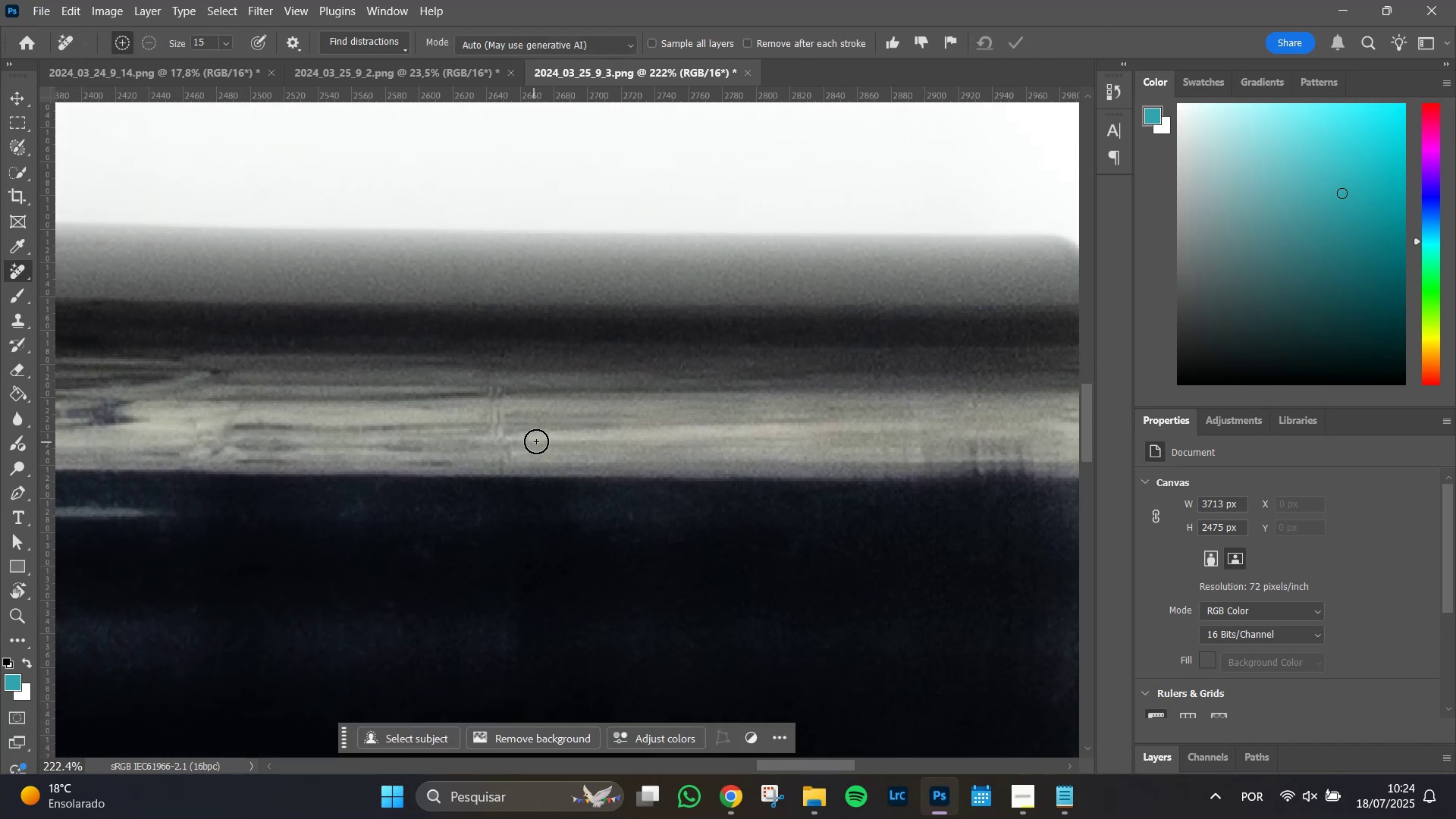 
hold_key(key=AltLeft, duration=0.66)
 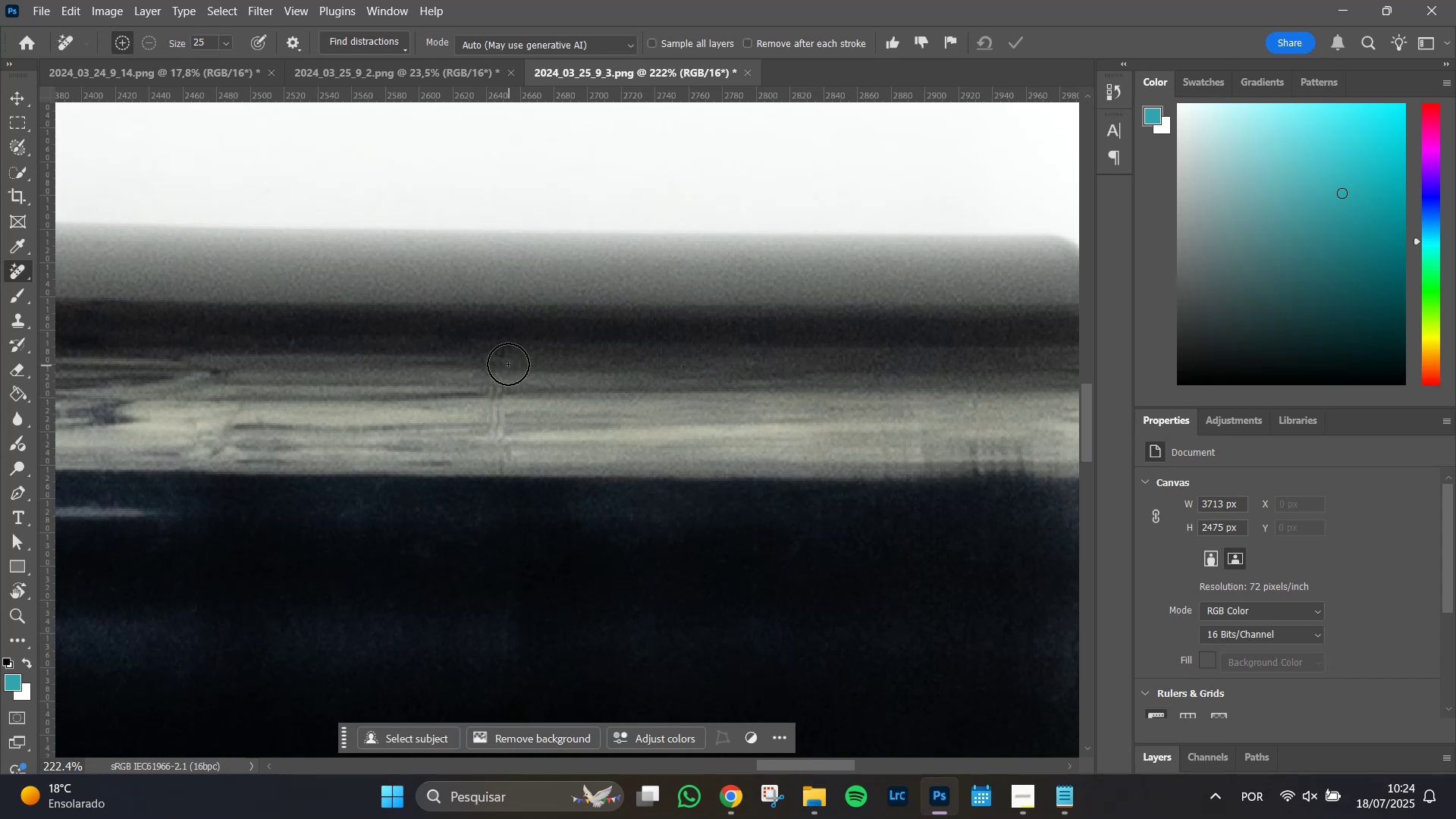 
left_click_drag(start_coordinate=[501, 364], to_coordinate=[503, 471])
 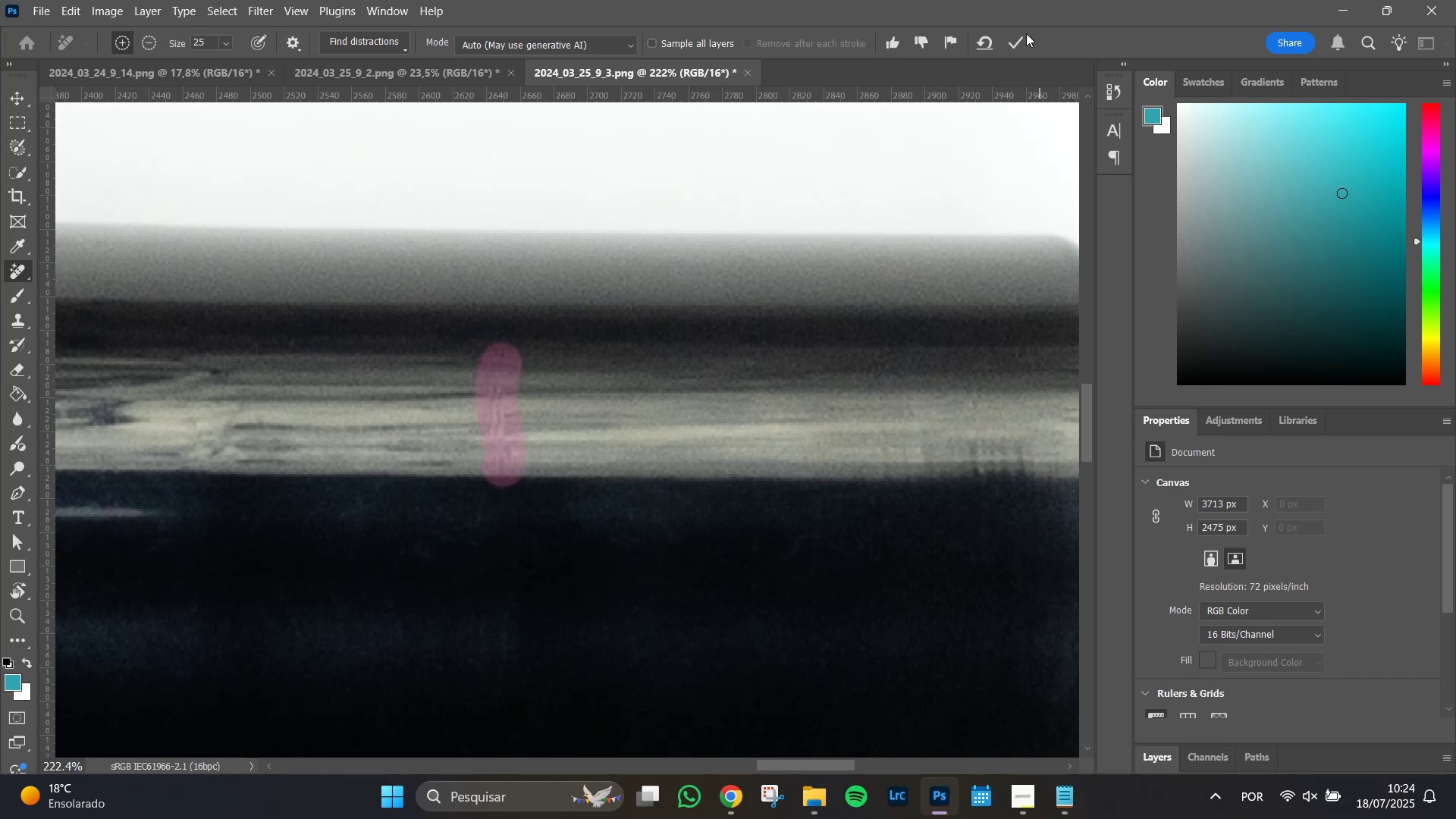 
left_click([1015, 36])
 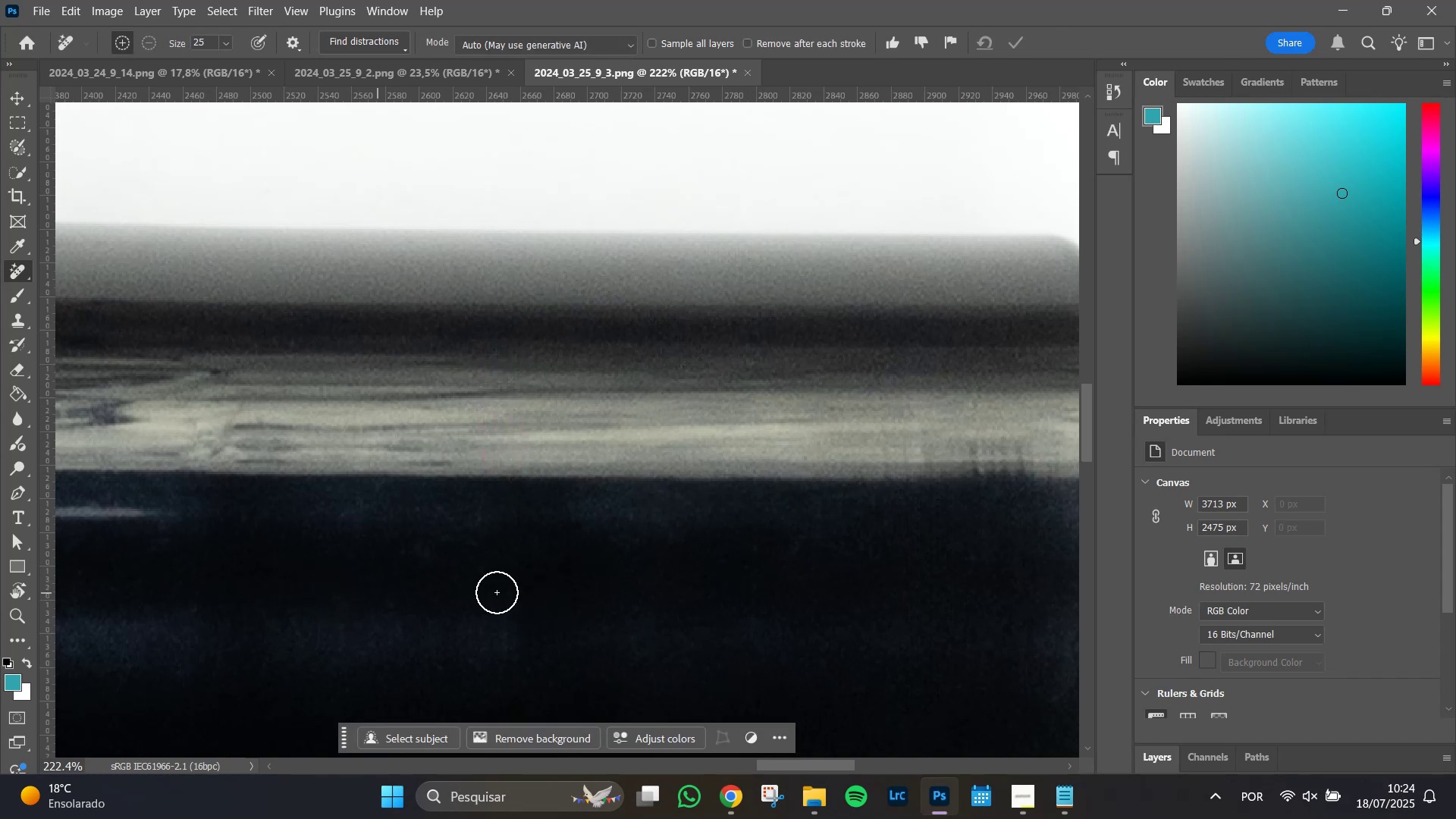 
wait(5.99)
 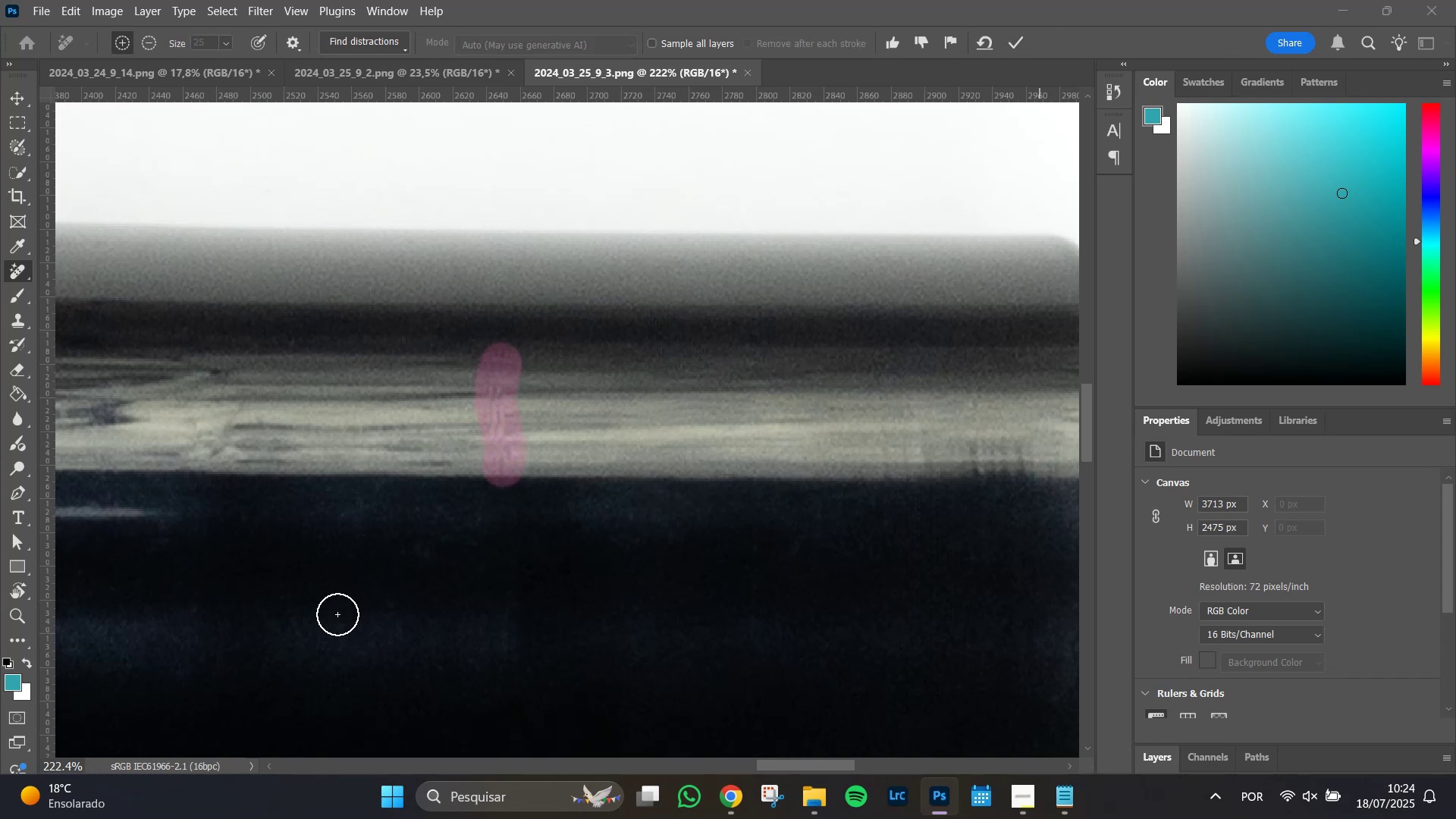 
hold_key(key=Space, duration=1.34)
 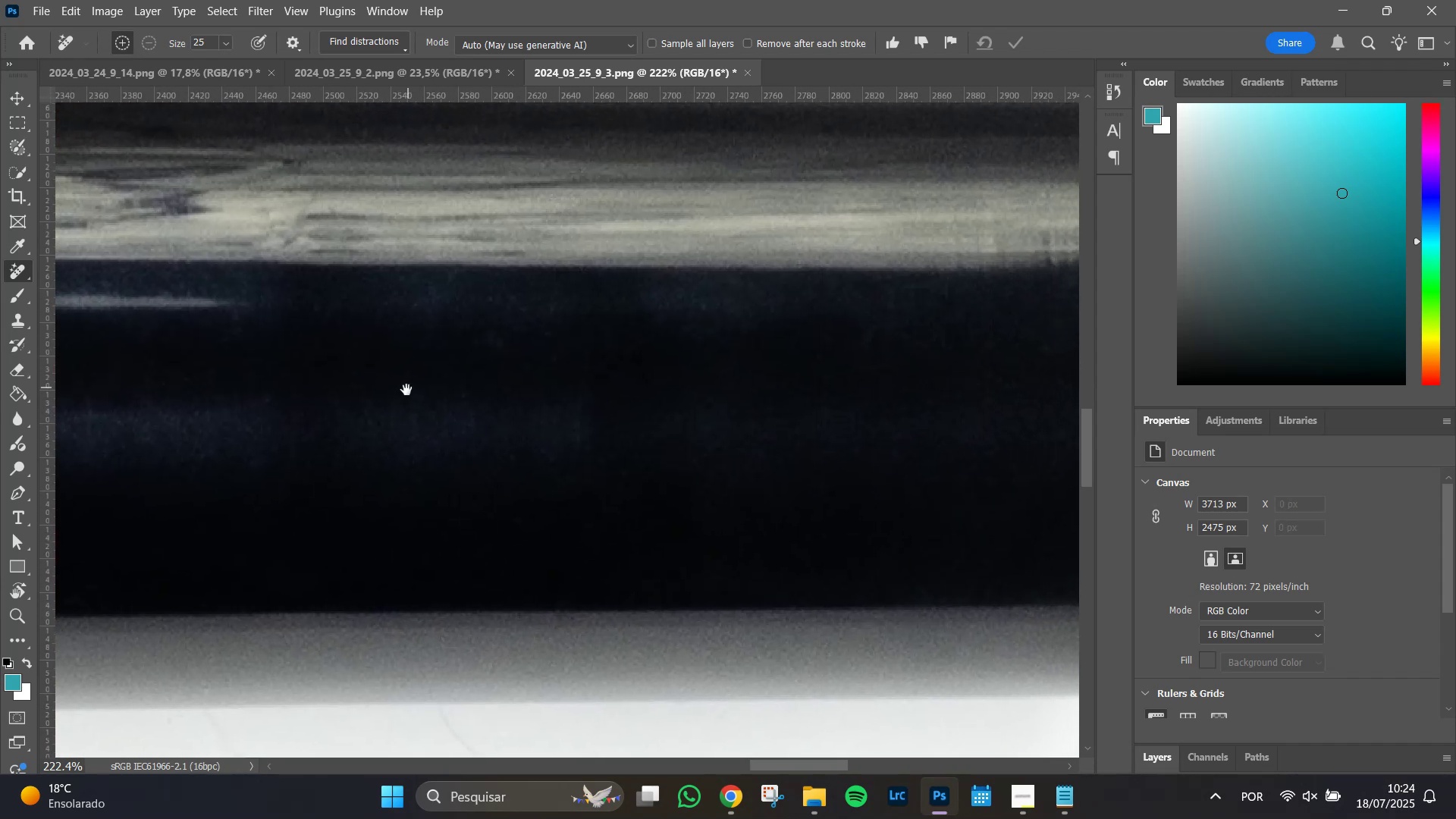 
left_click_drag(start_coordinate=[338, 595], to_coordinate=[881, 190])
 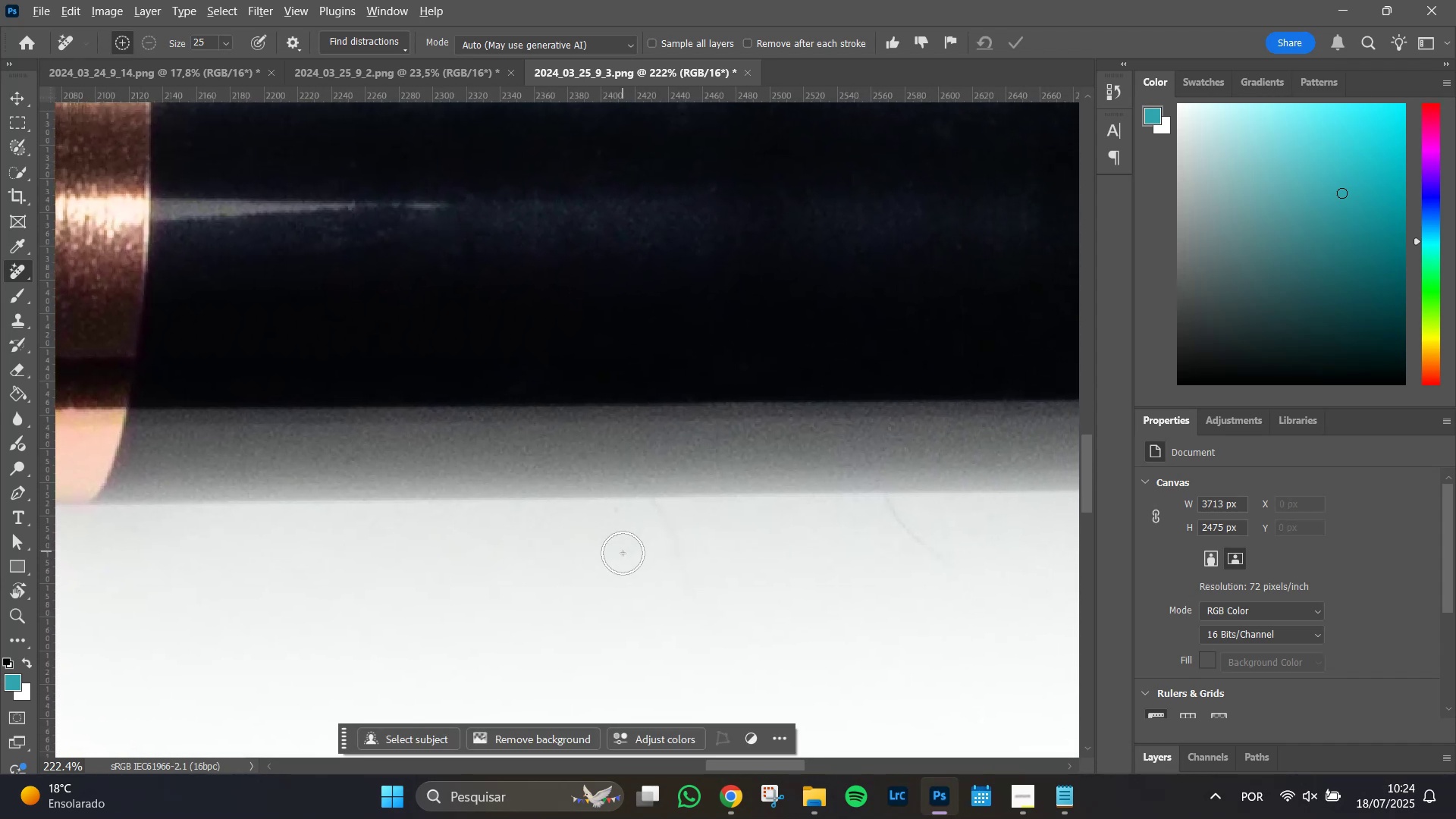 
hold_key(key=Space, duration=1.51)
 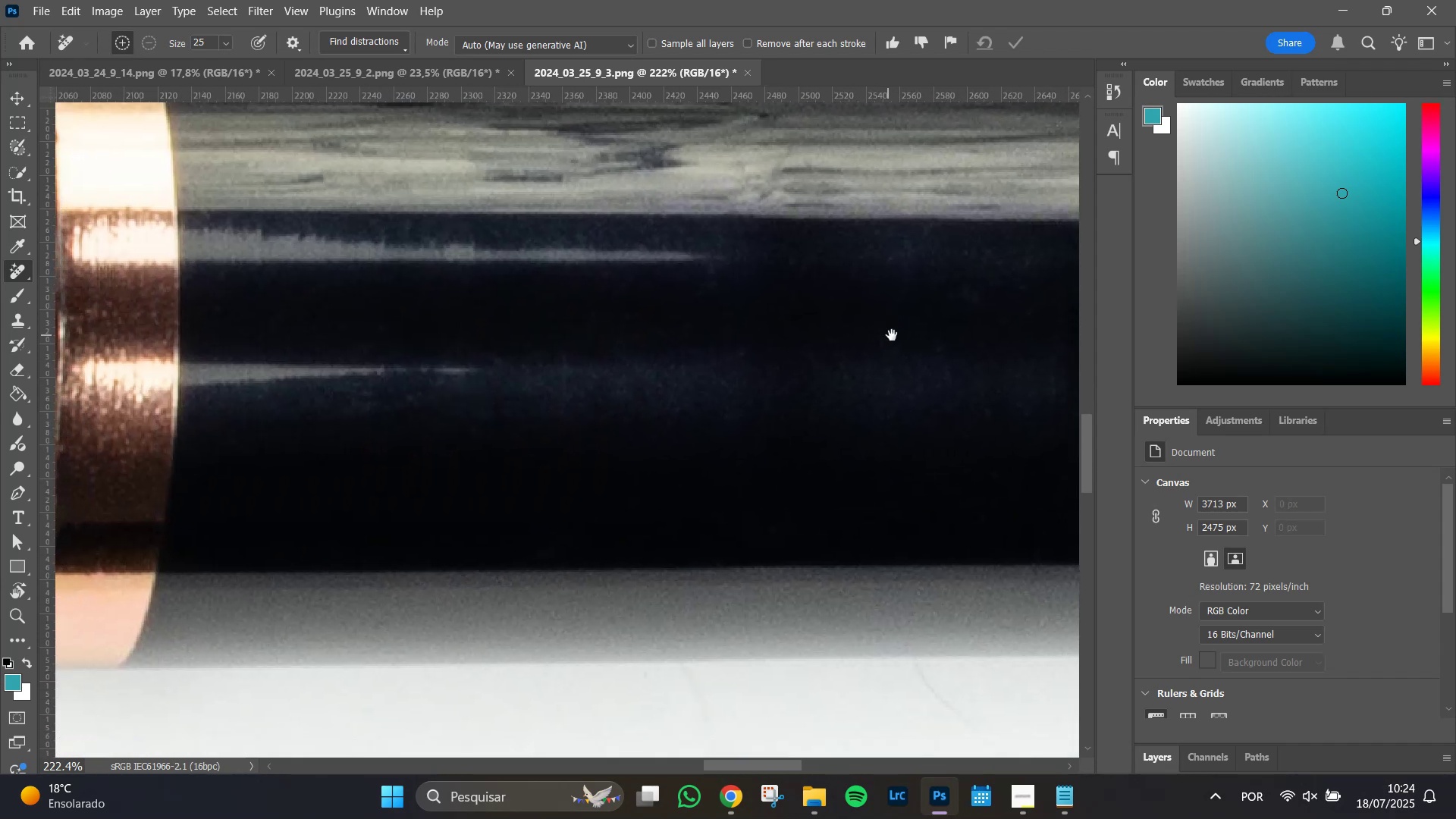 
hold_key(key=Space, duration=1.25)
 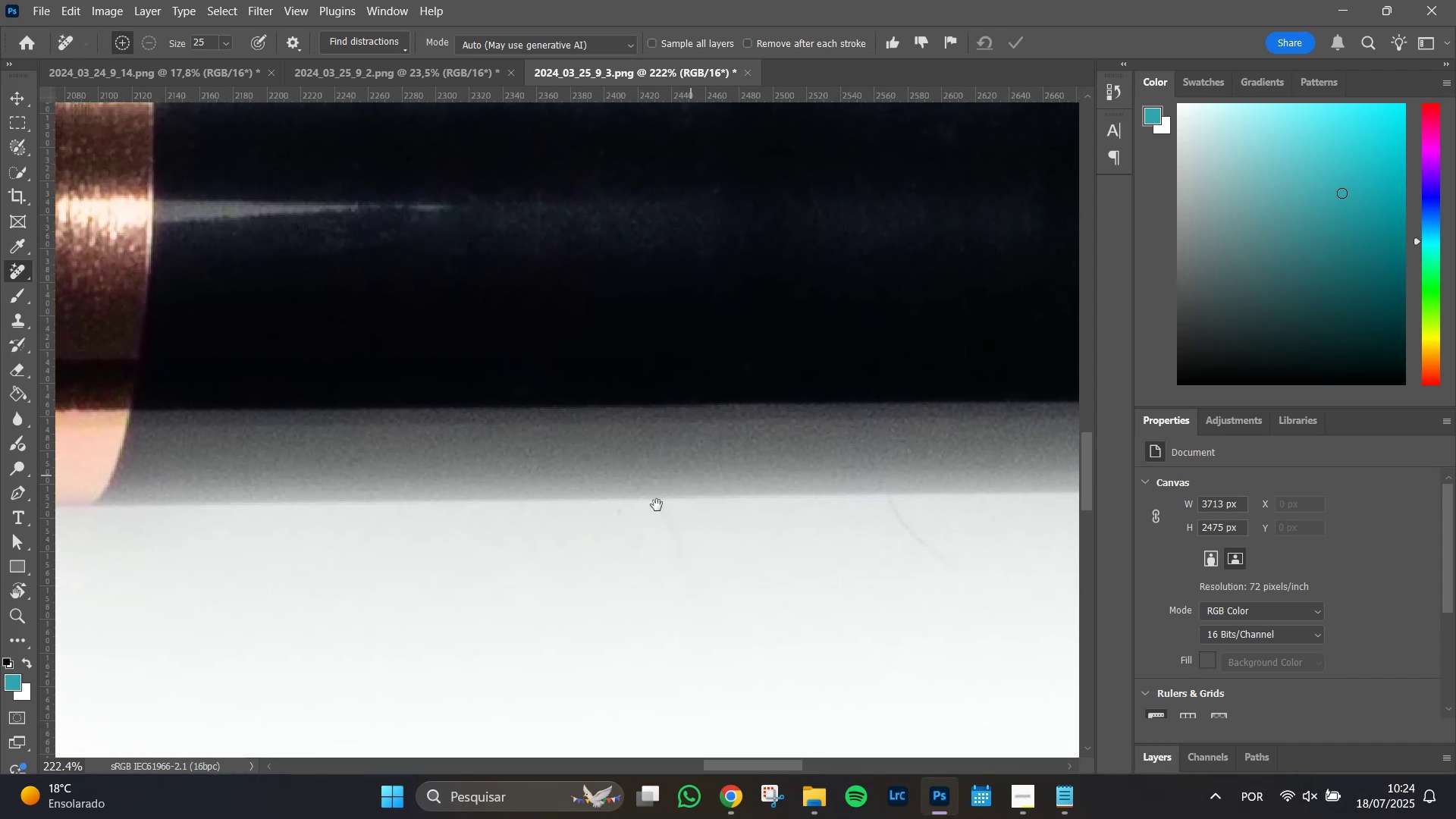 
hold_key(key=AltLeft, duration=0.72)
scroll: coordinate [620, 564], scroll_direction: down, amount: 8.0
 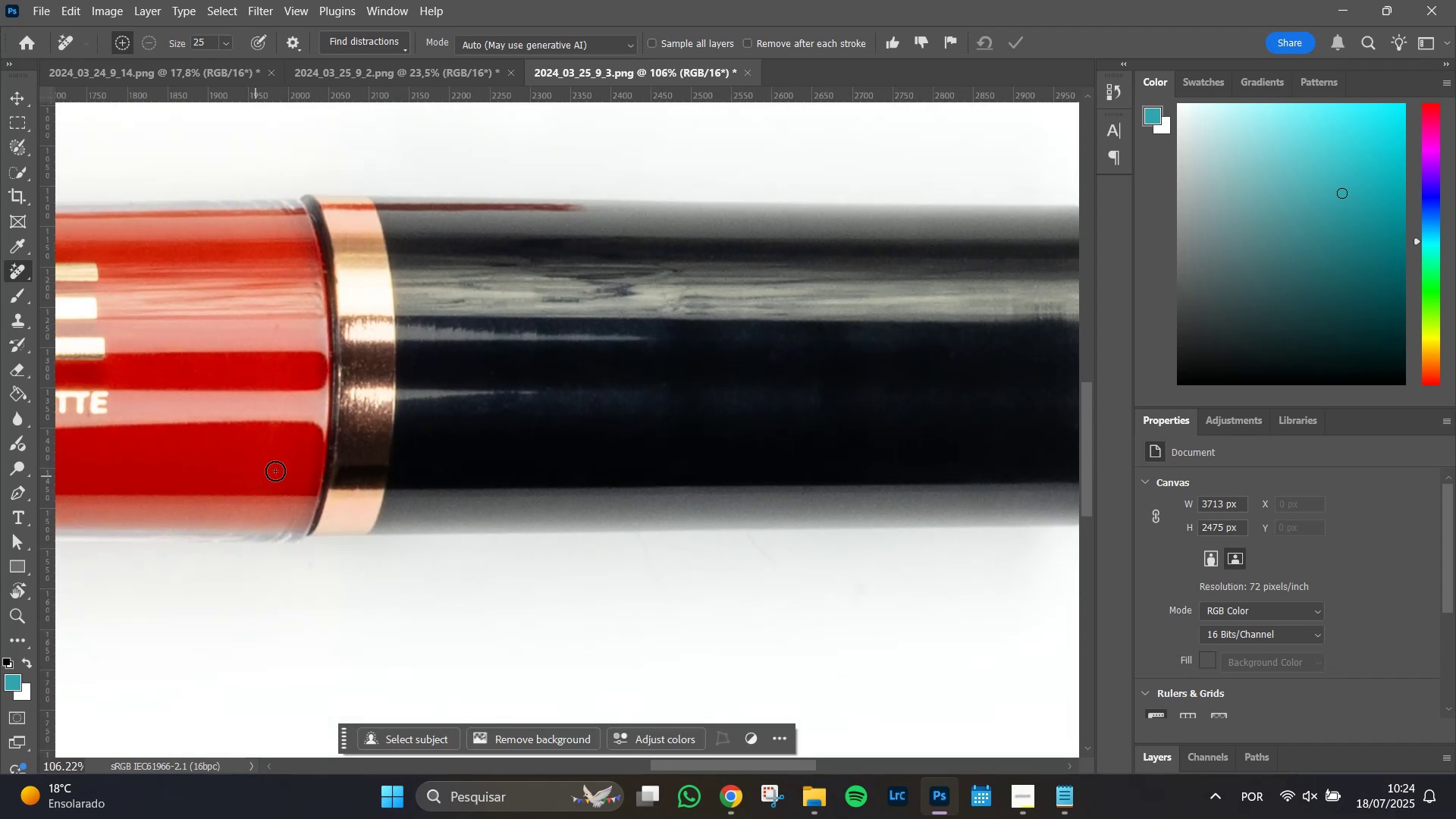 
hold_key(key=Space, duration=1.51)
 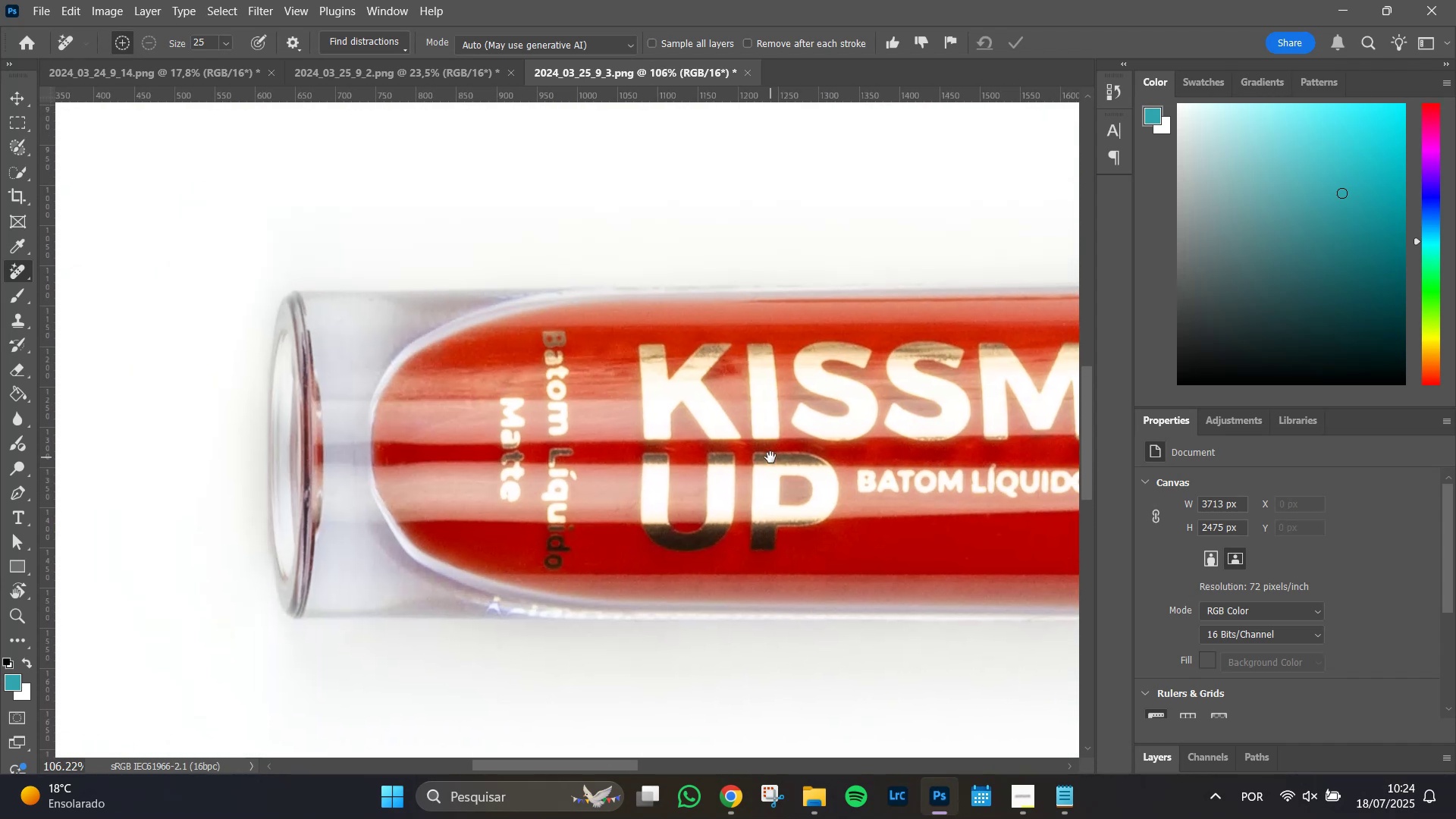 
left_click_drag(start_coordinate=[255, 417], to_coordinate=[817, 382])
 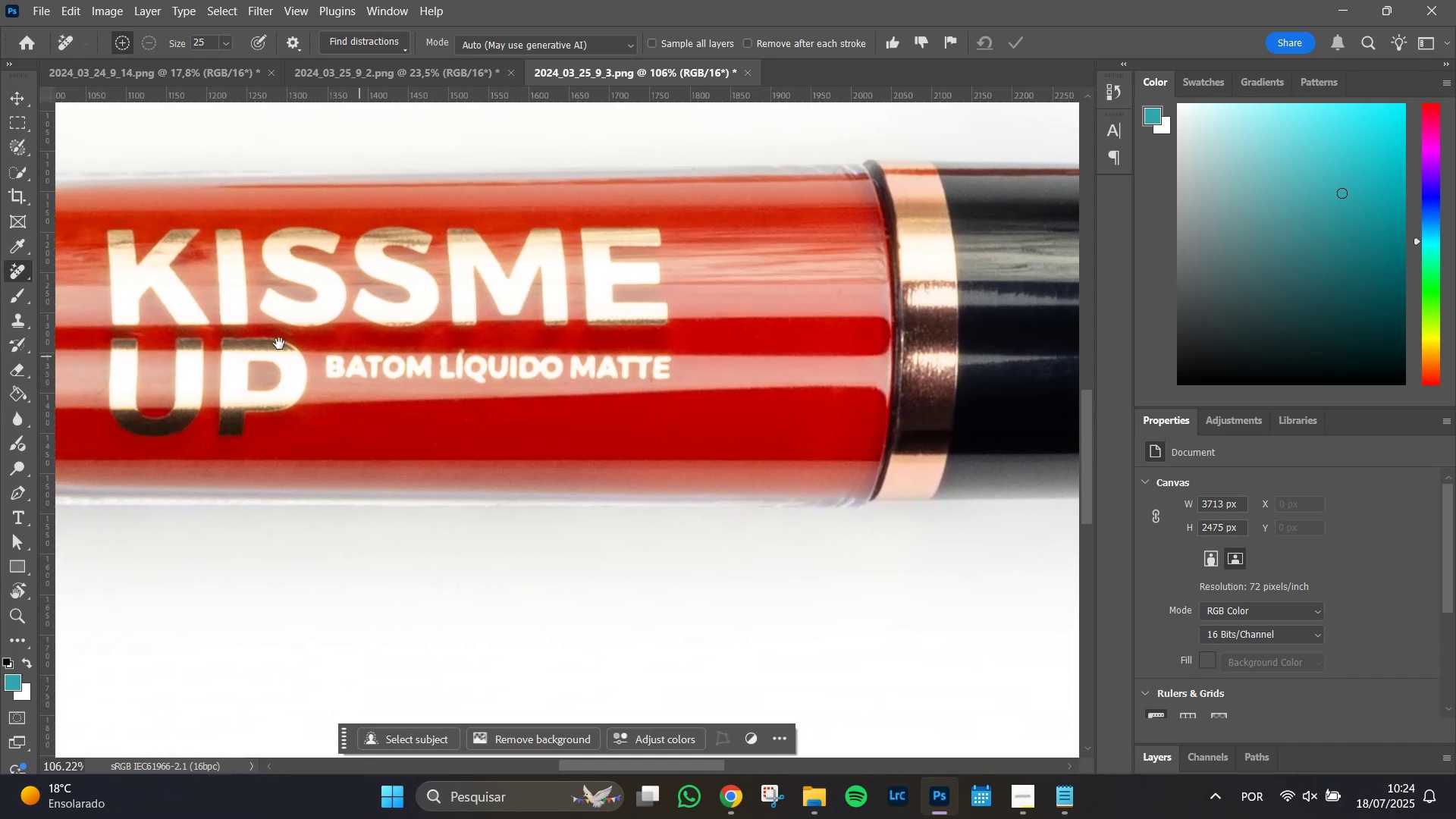 
left_click_drag(start_coordinate=[239, 343], to_coordinate=[768, 454])
 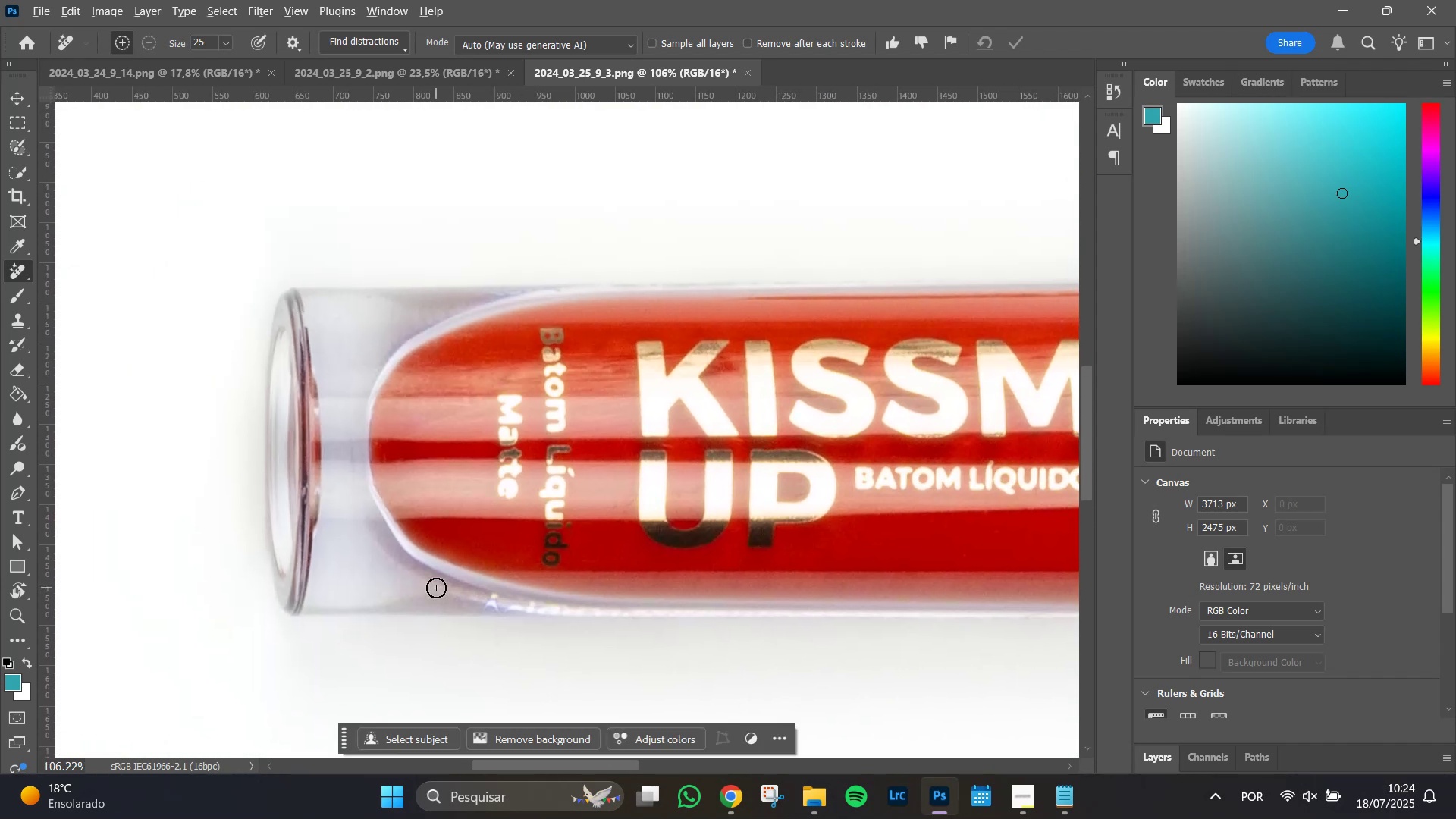 
hold_key(key=Space, duration=1.46)
 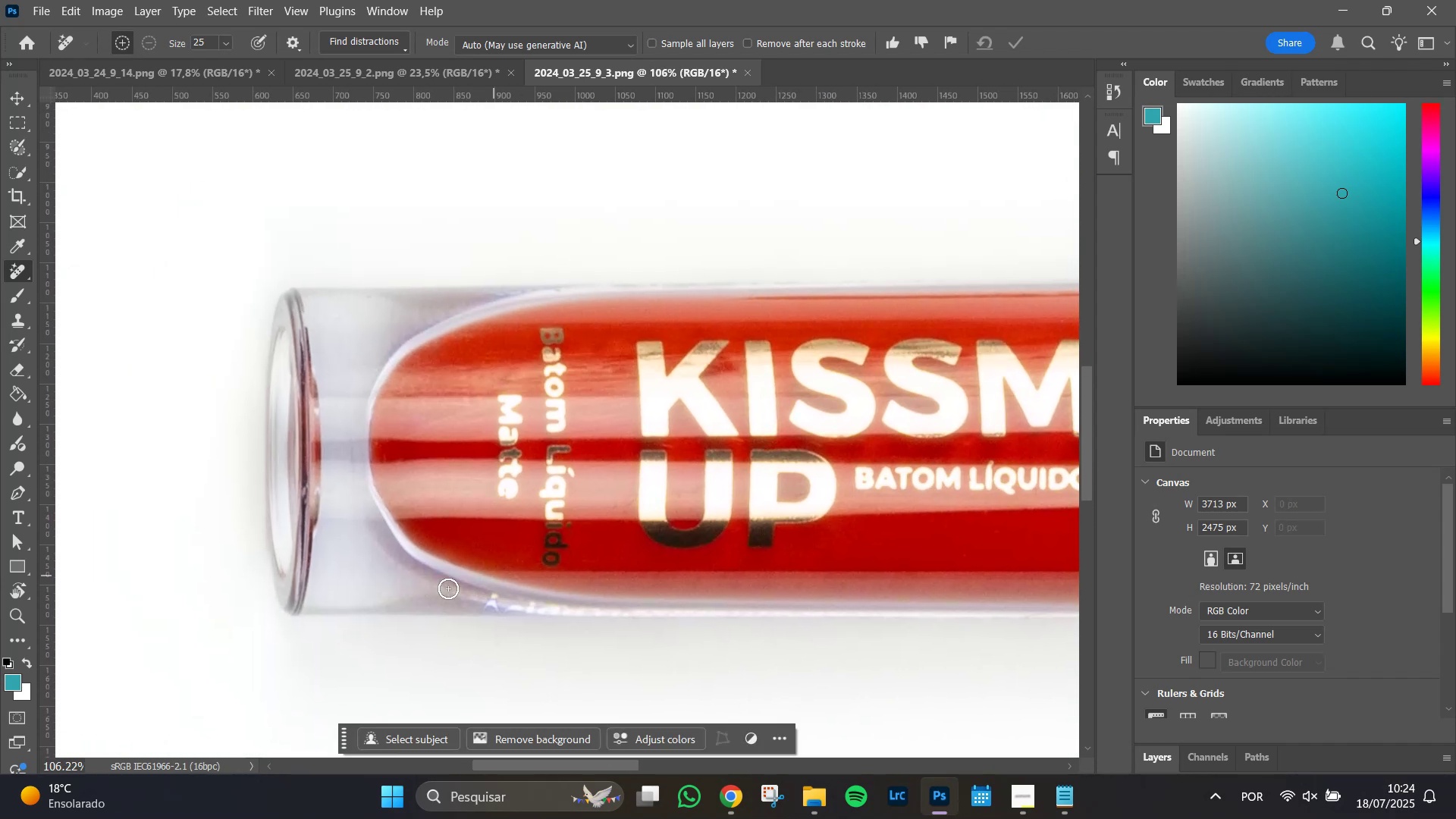 
hold_key(key=AltLeft, duration=0.8)
scroll: coordinate [431, 579], scroll_direction: up, amount: 9.0
 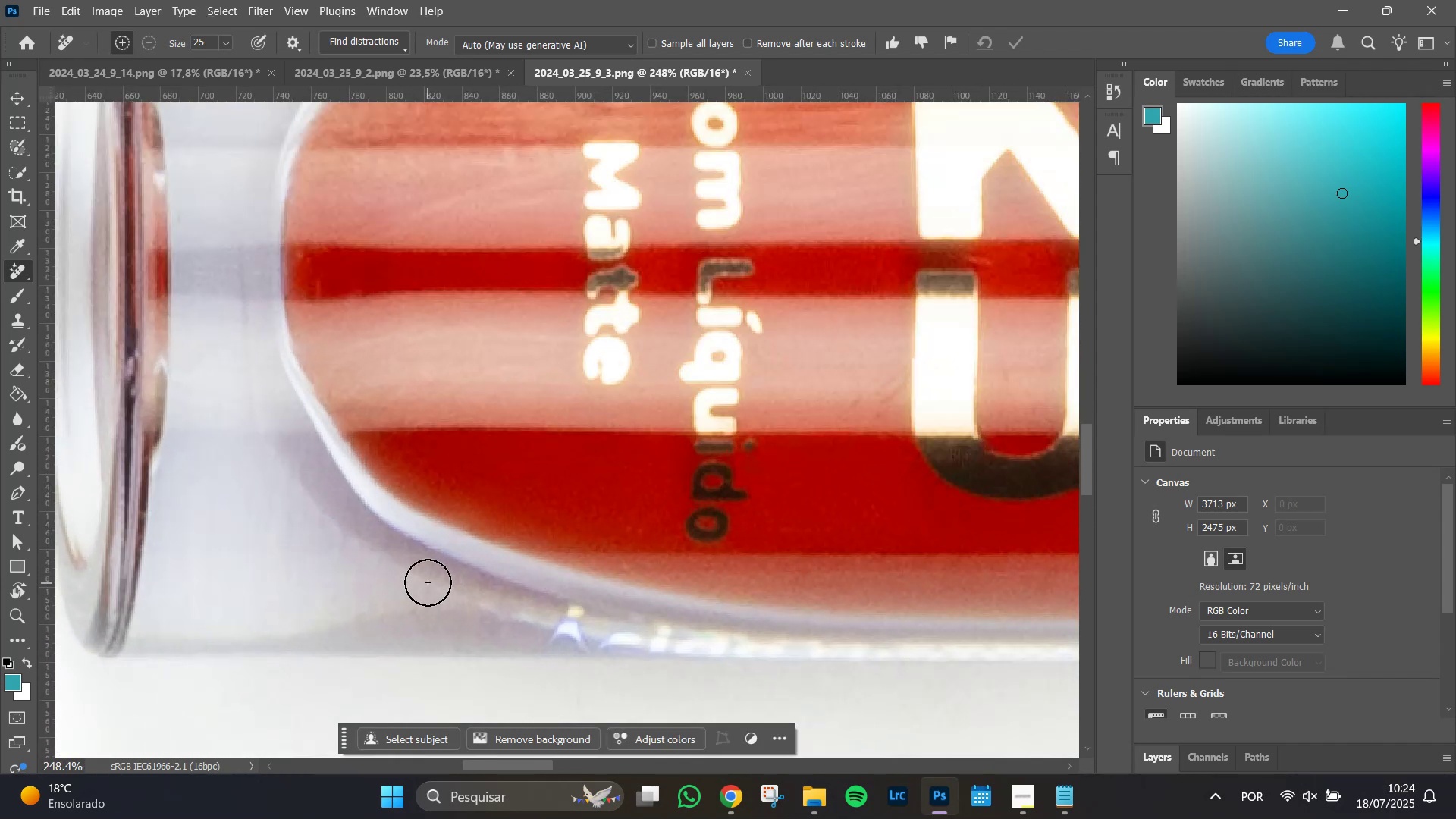 
hold_key(key=Space, duration=0.96)
 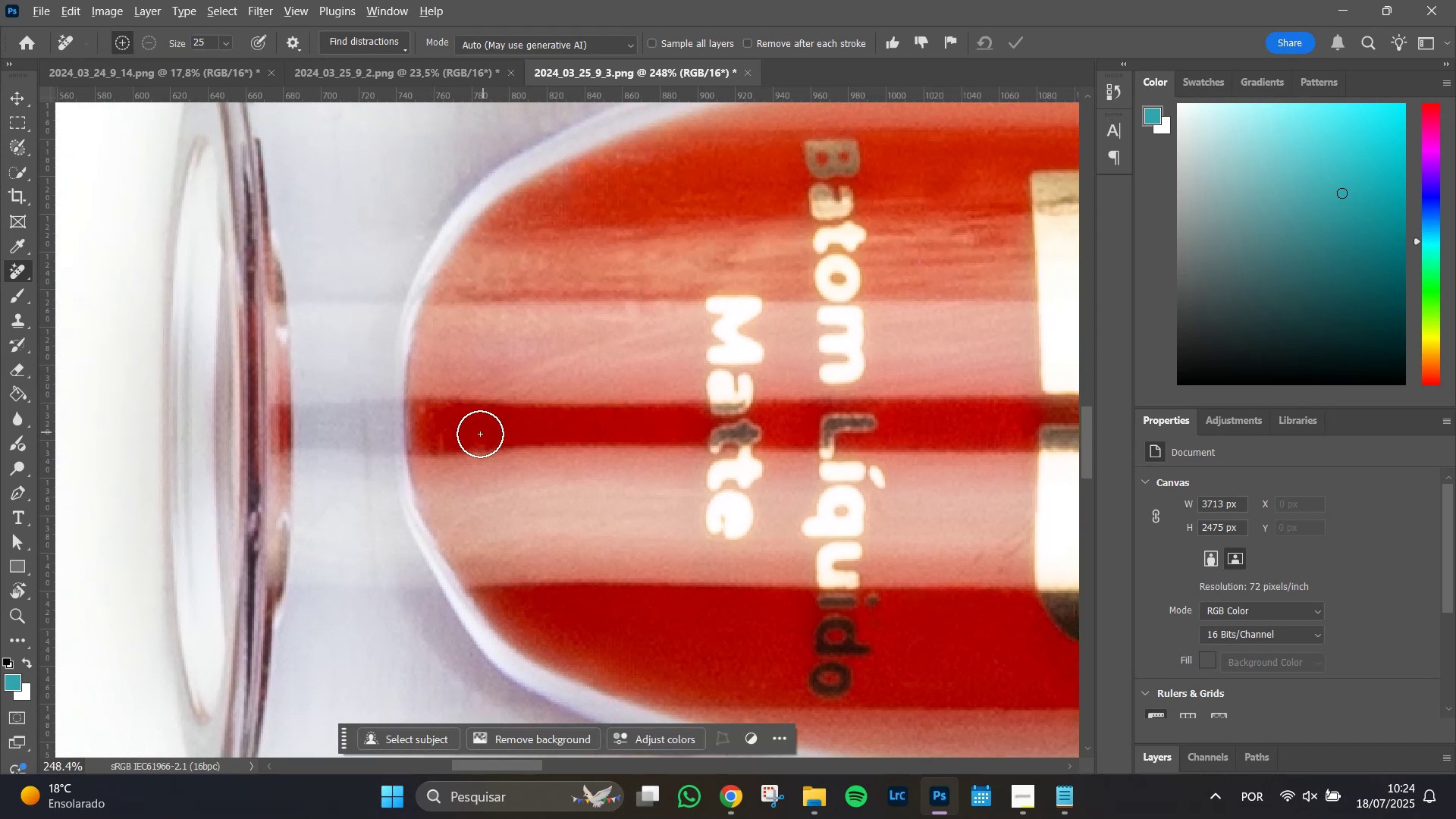 
left_click_drag(start_coordinate=[475, 256], to_coordinate=[598, 410])
 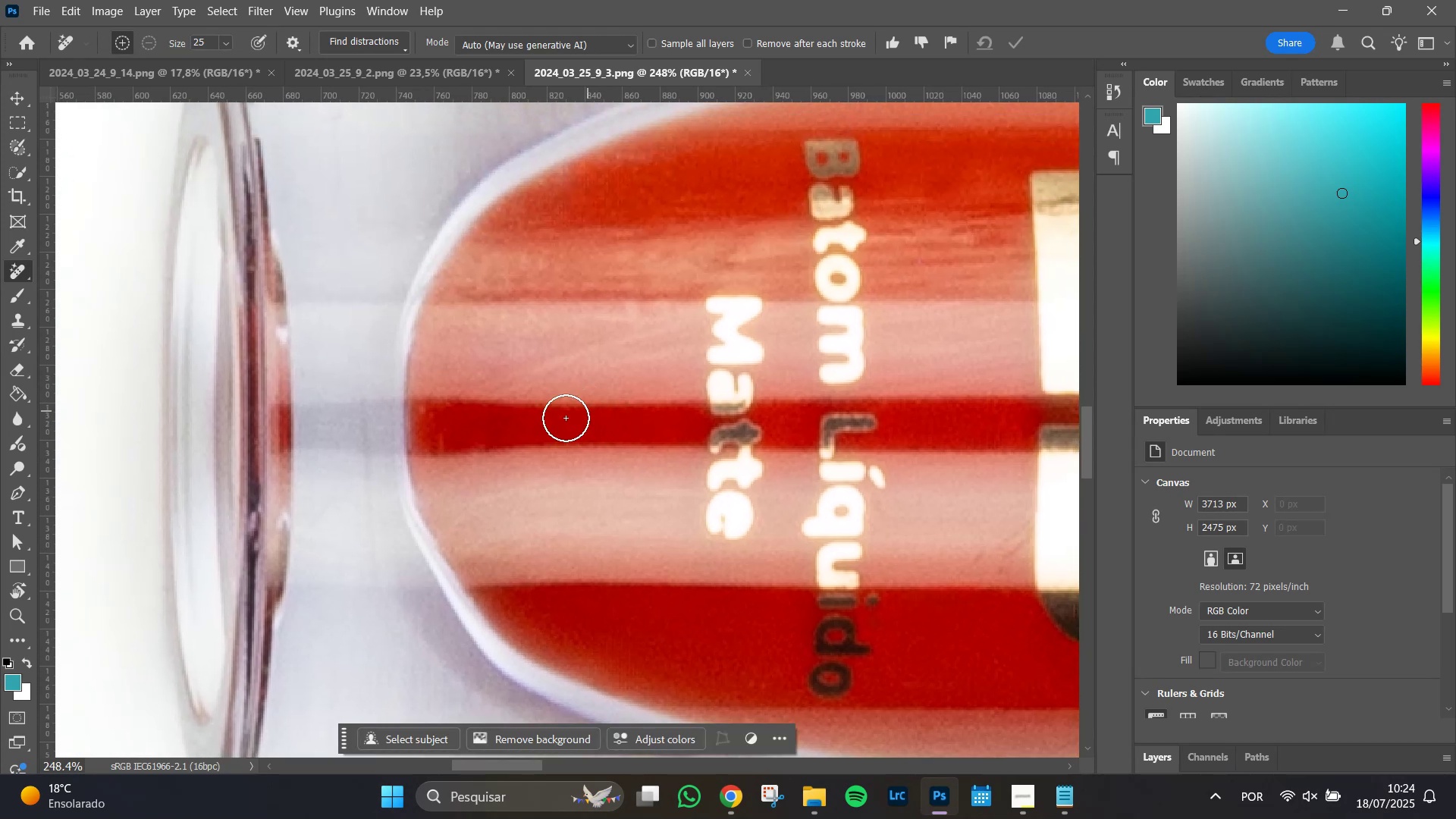 
hold_key(key=AltLeft, duration=1.51)
scroll: coordinate [479, 436], scroll_direction: up, amount: 3.0
 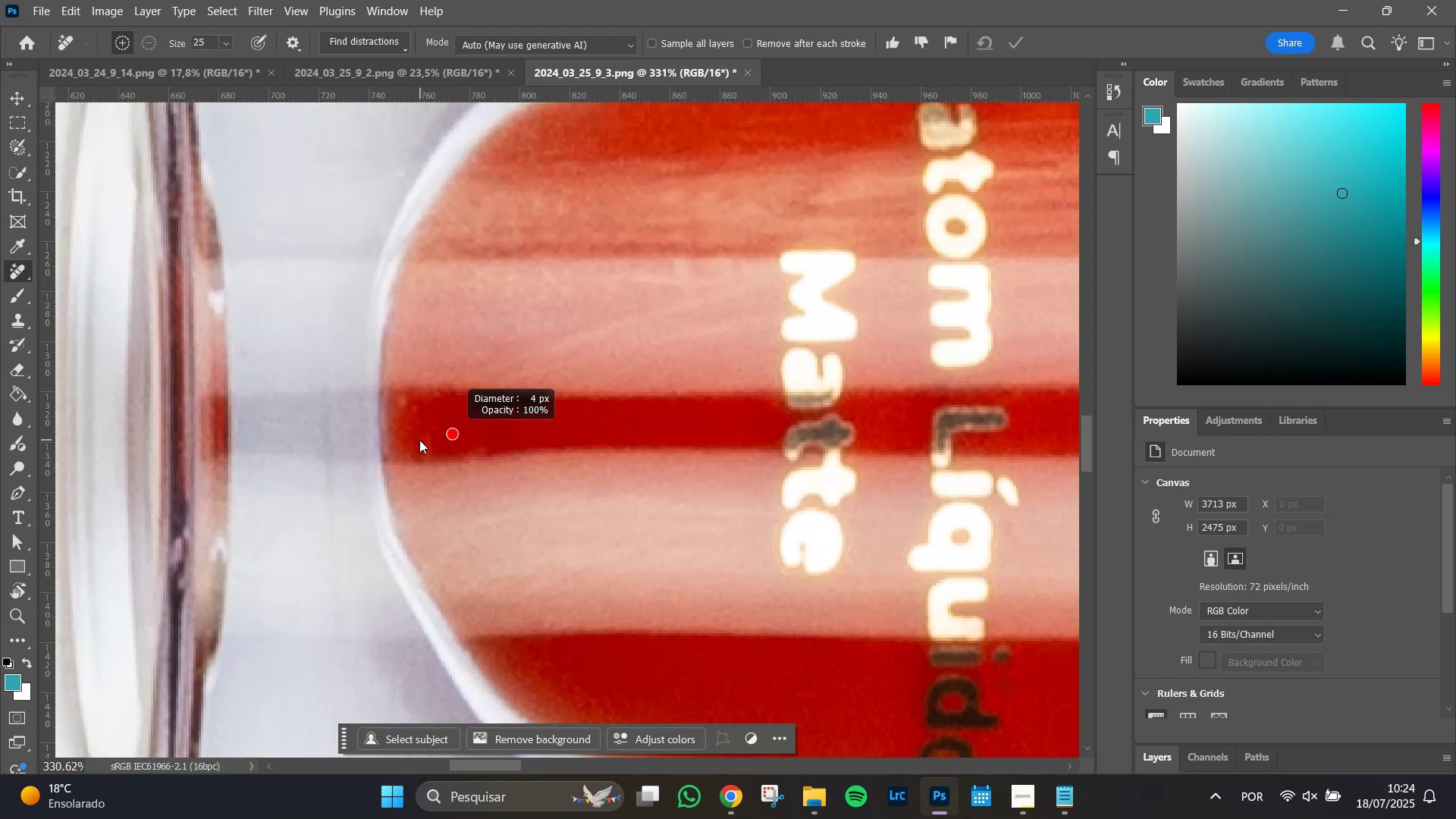 
hold_key(key=AltLeft, duration=1.35)
right_click([422, 441])
 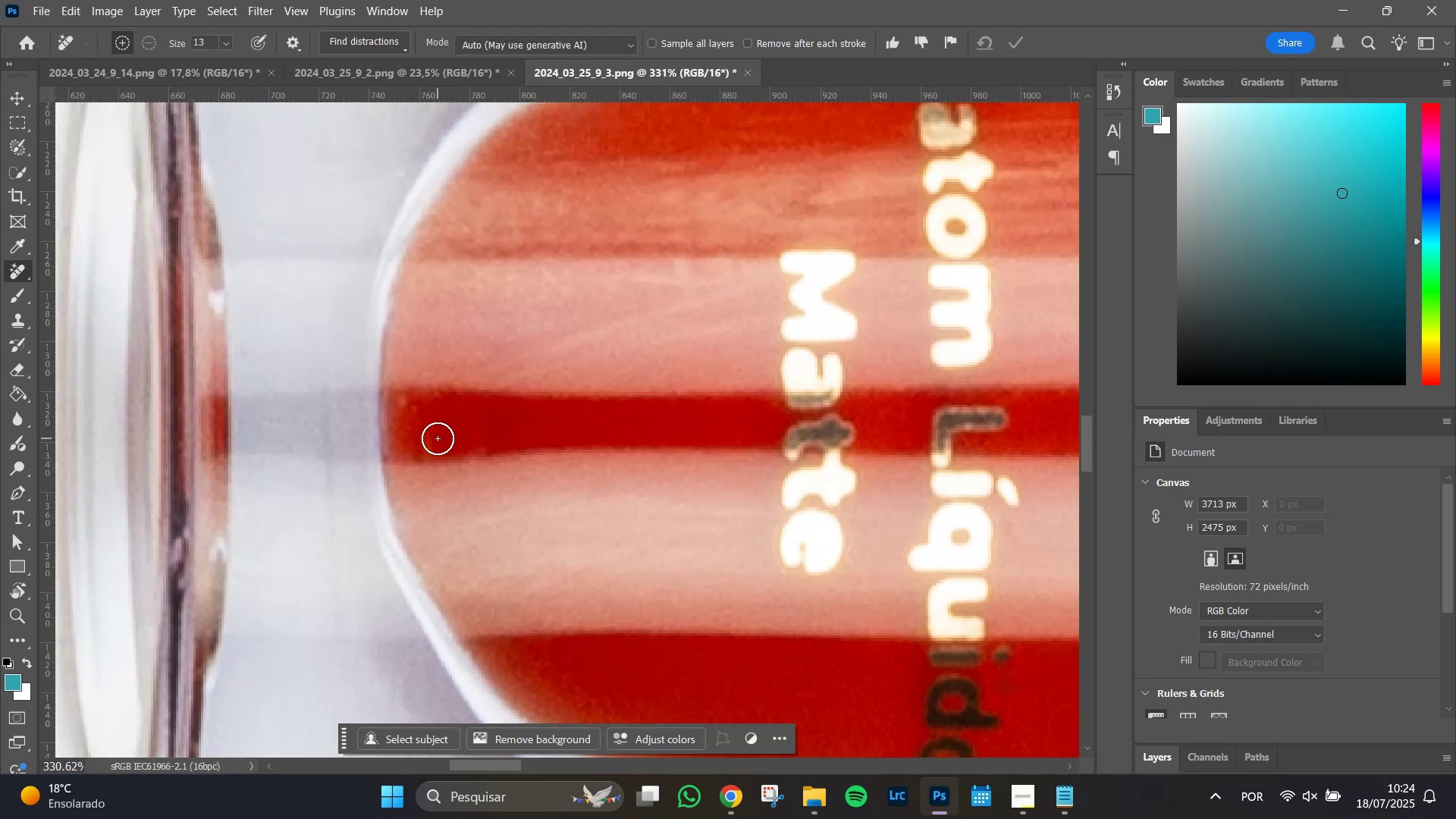 
left_click_drag(start_coordinate=[424, 438], to_coordinate=[428, 455])
 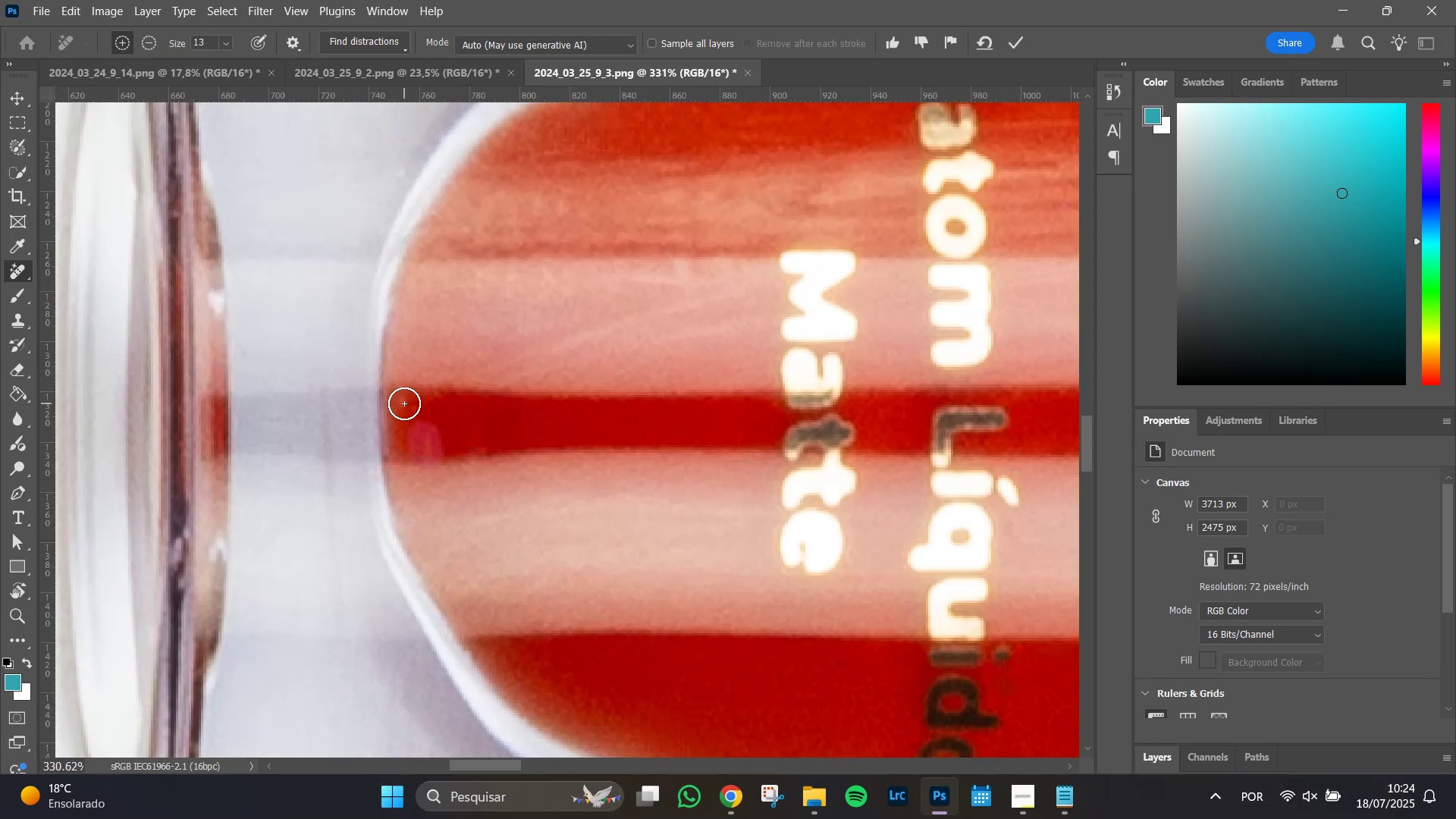 
left_click([404, 403])
 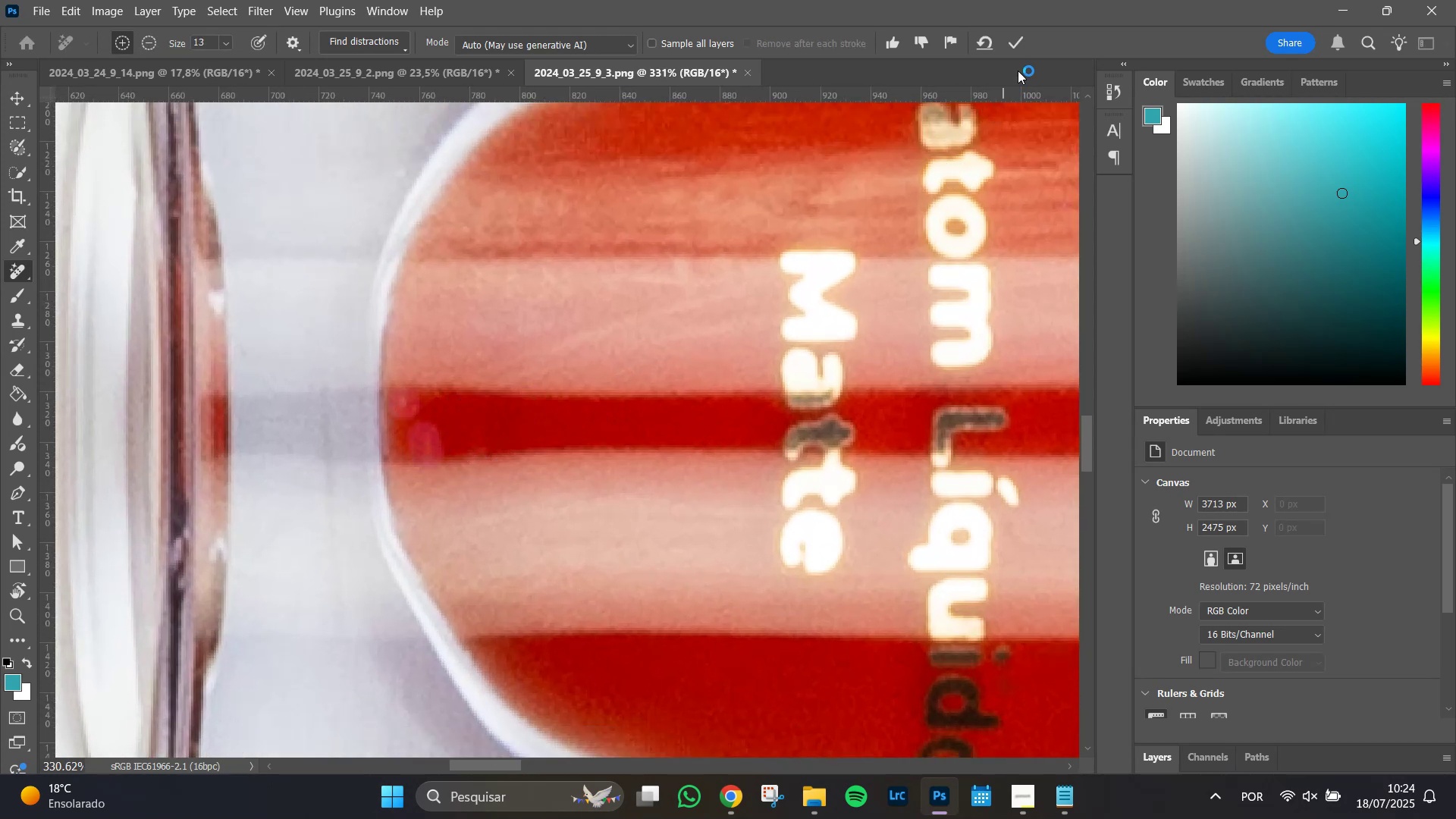 
left_click([1012, 39])
 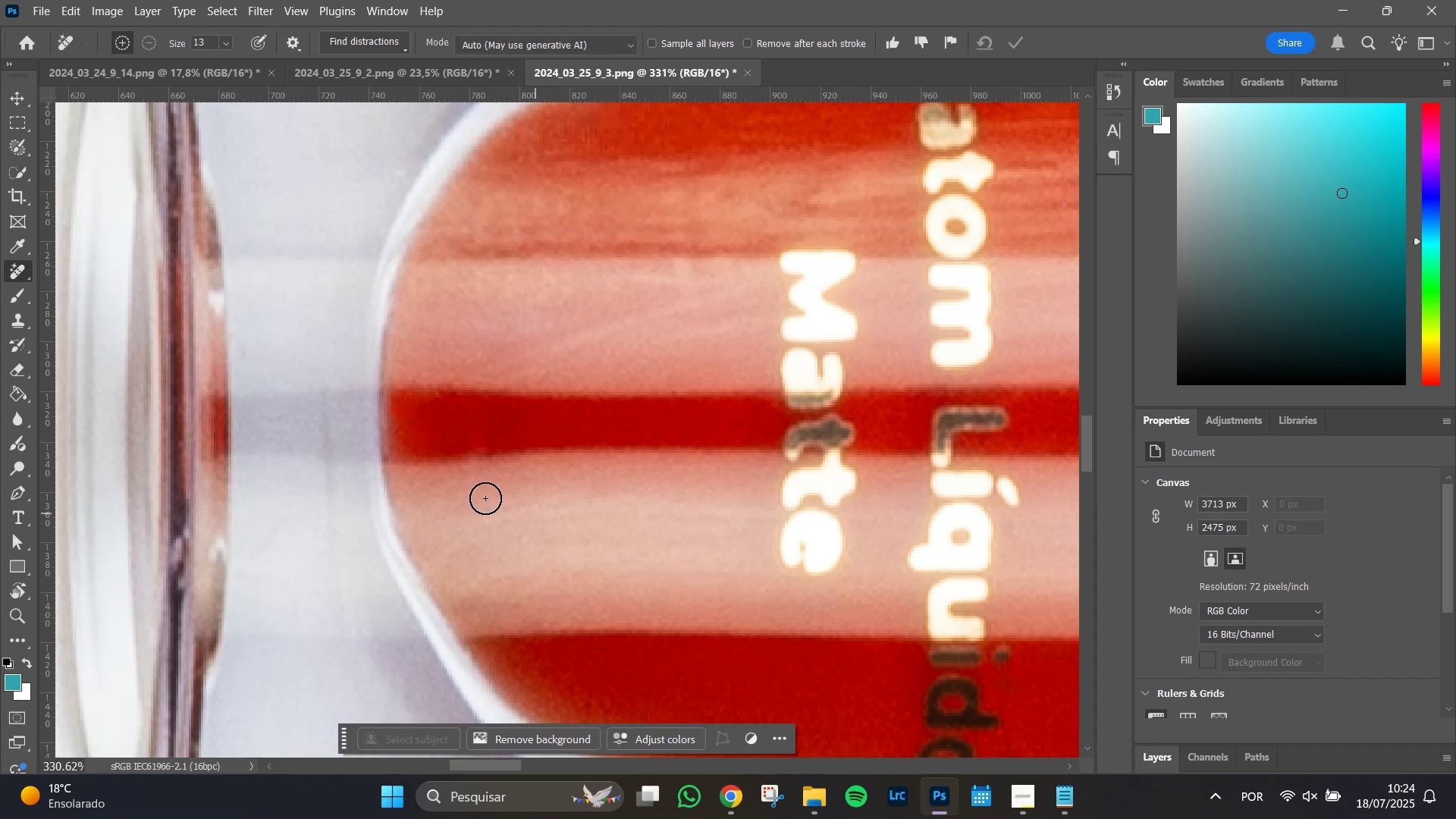 
left_click([479, 451])
 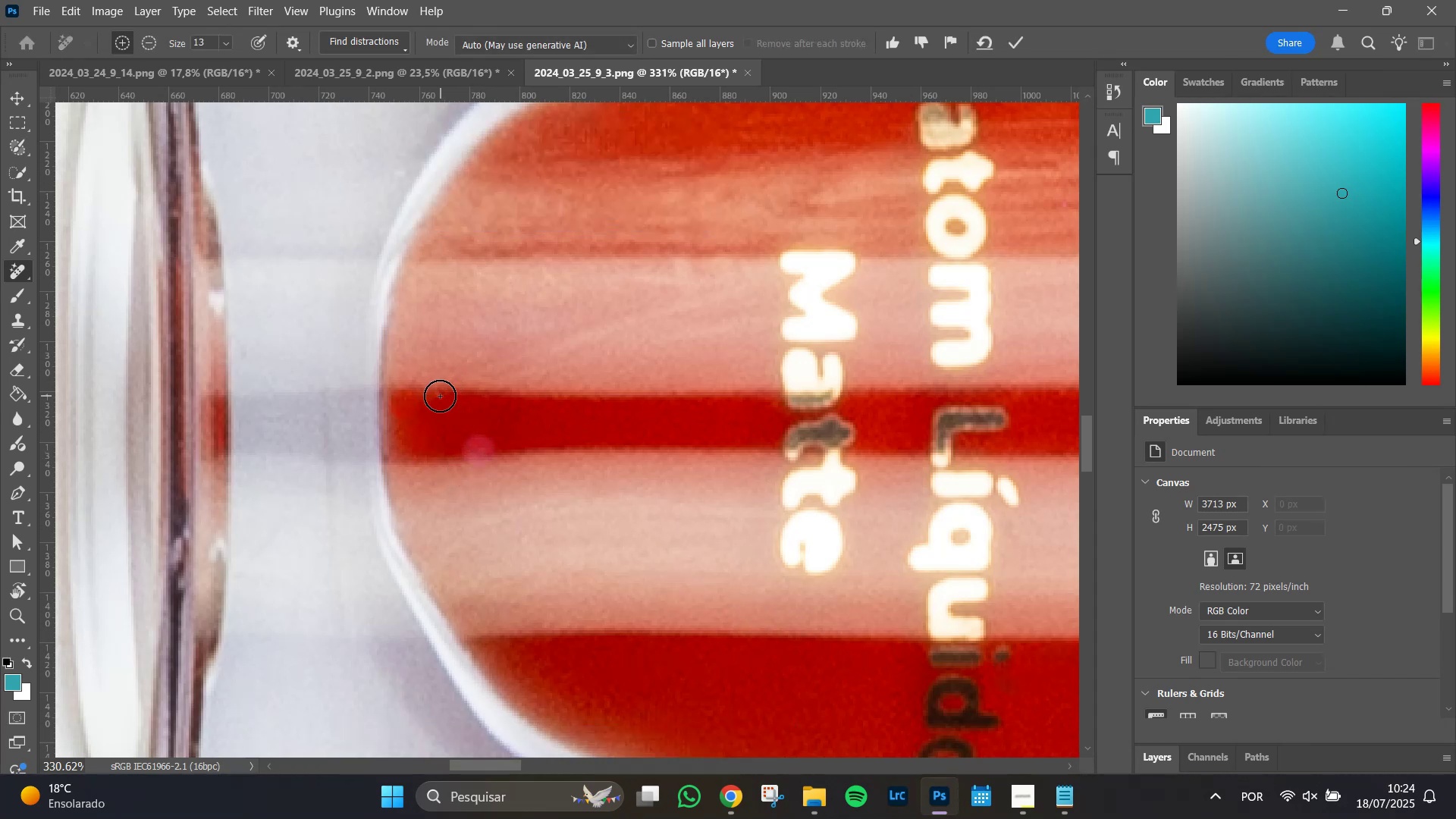 
left_click([439, 395])
 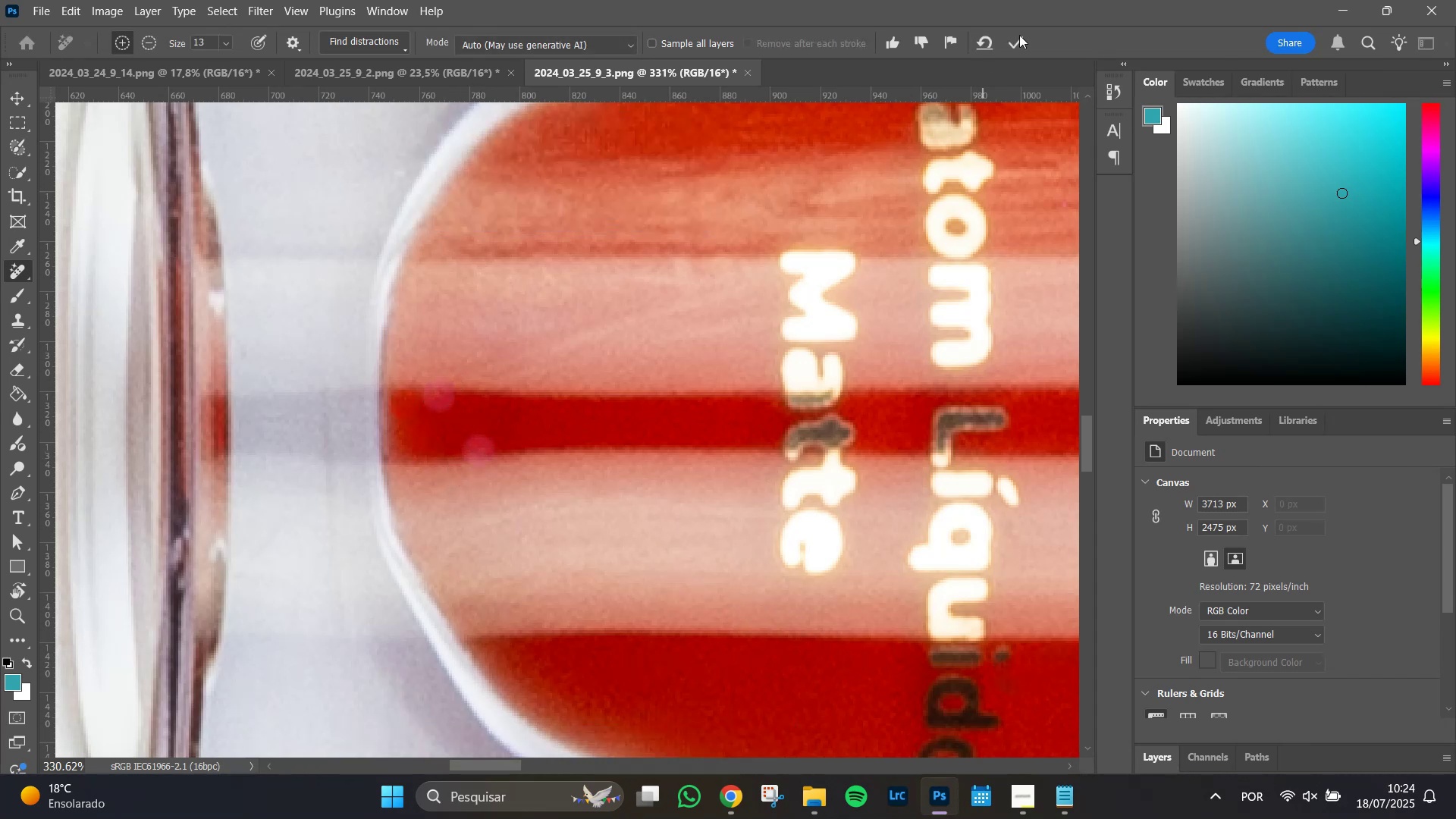 
left_click([1012, 39])
 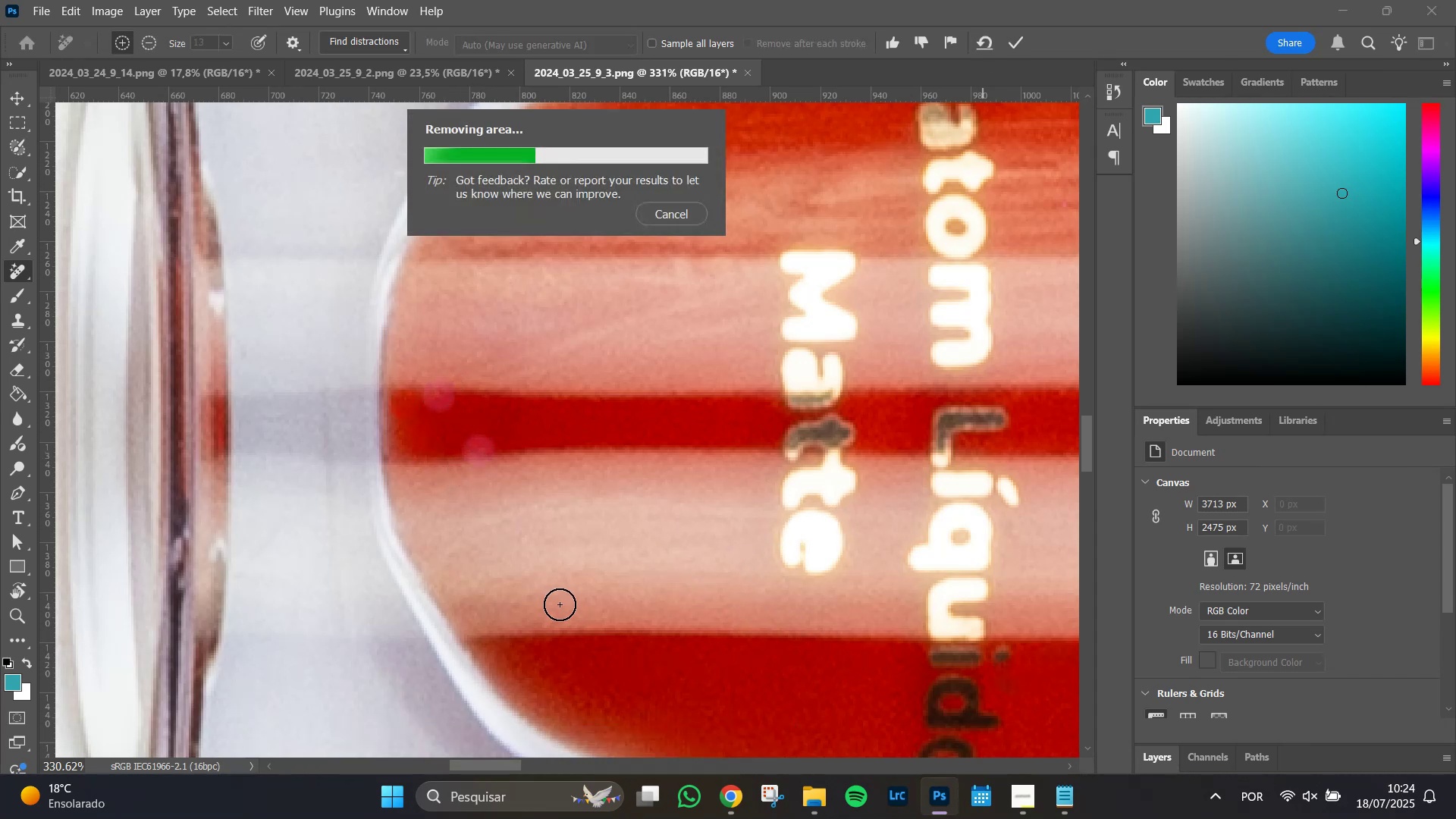 
hold_key(key=AltLeft, duration=0.98)
scroll: coordinate [739, 586], scroll_direction: down, amount: 6.0
 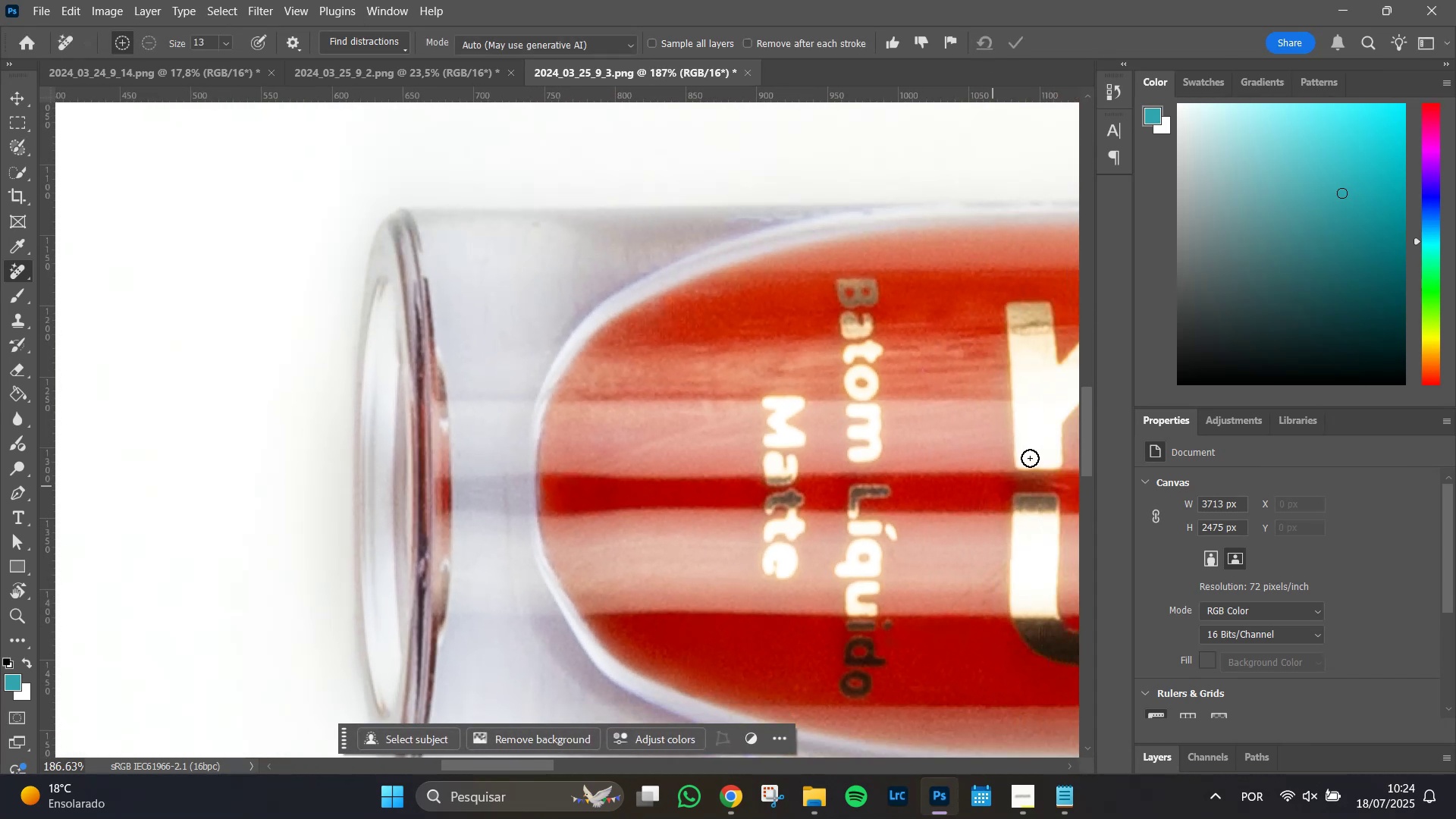 
hold_key(key=Space, duration=1.51)
 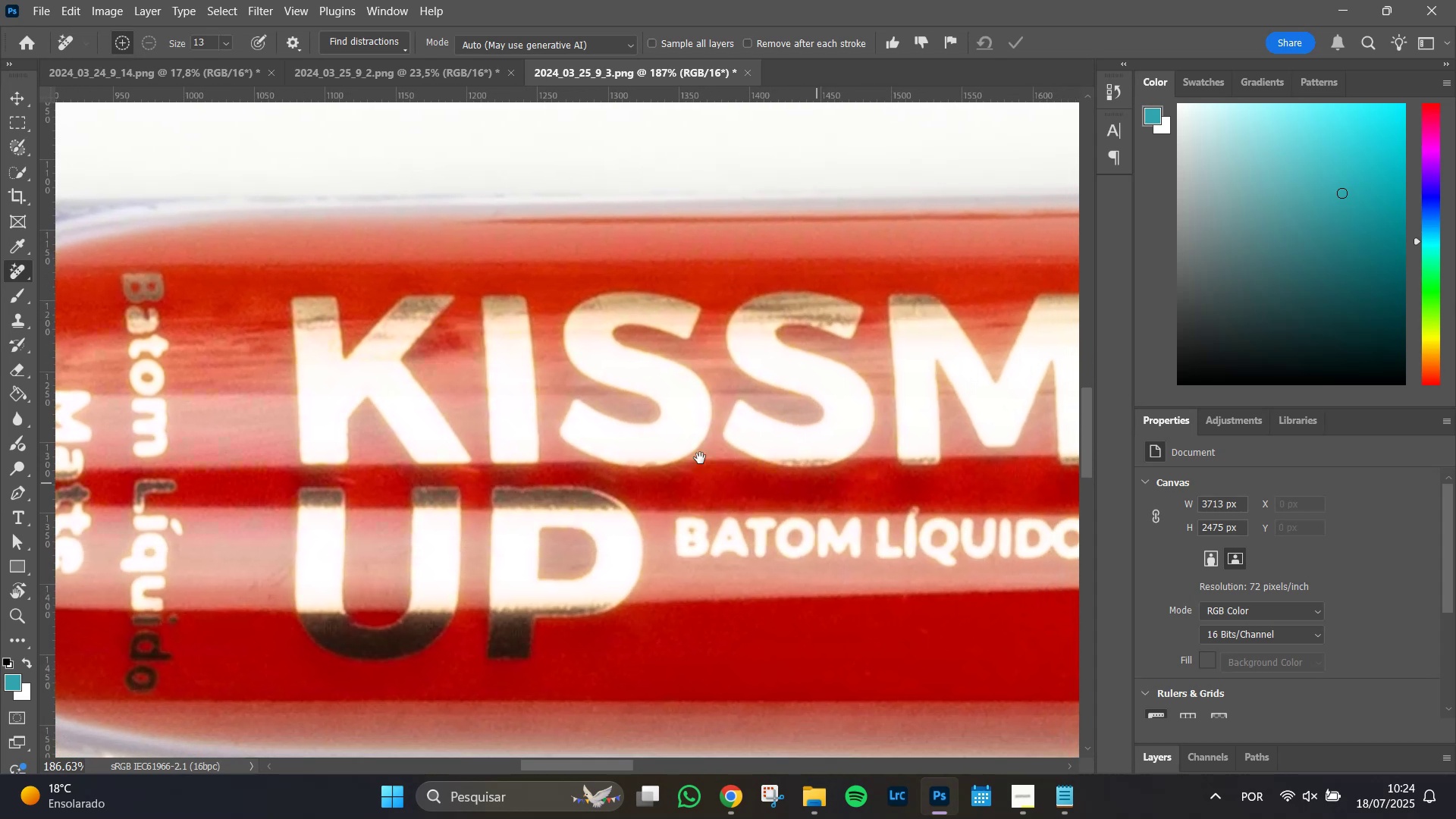 
left_click_drag(start_coordinate=[1020, 374], to_coordinate=[358, 426])
 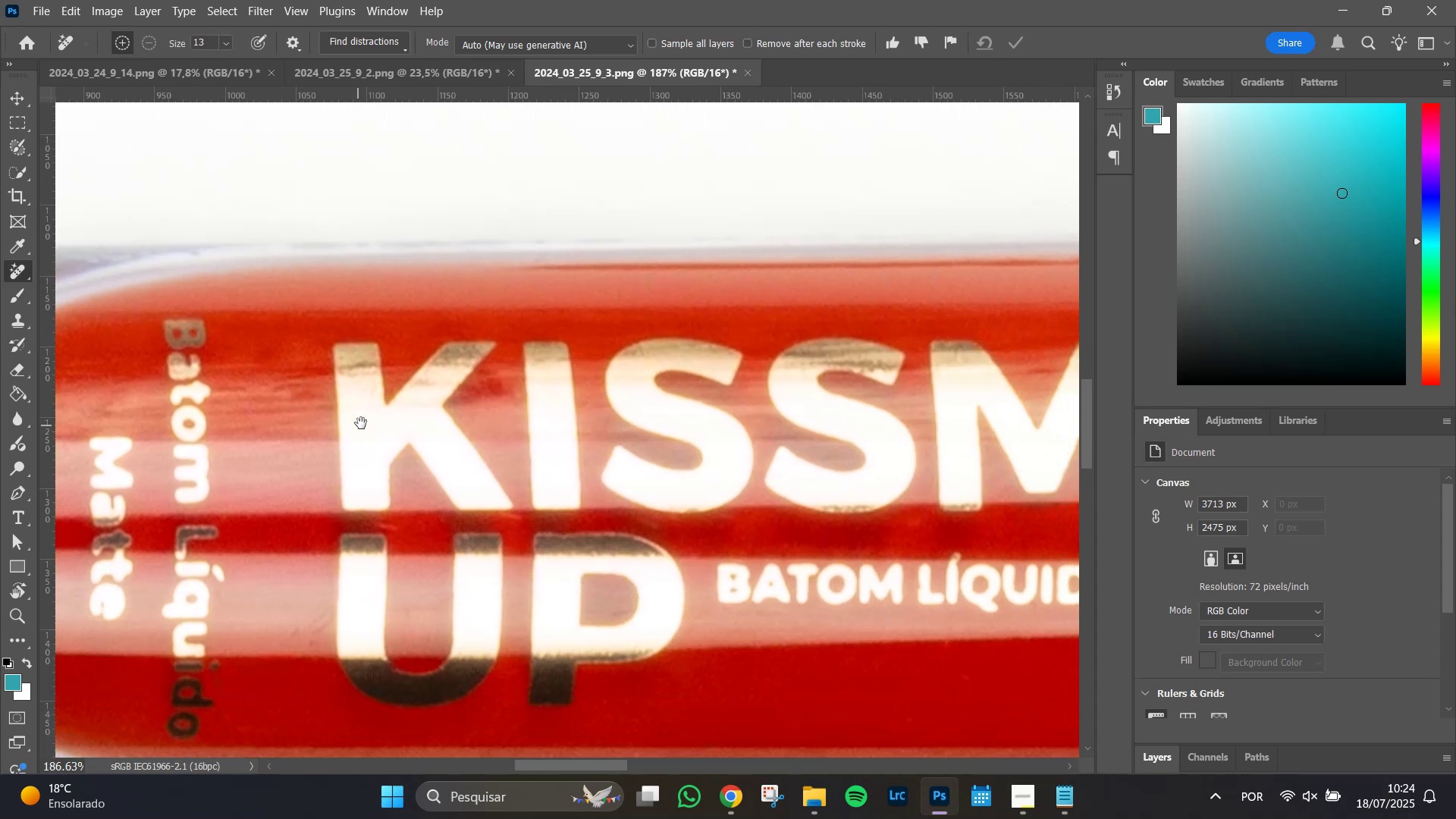 
hold_key(key=Space, duration=1.51)
 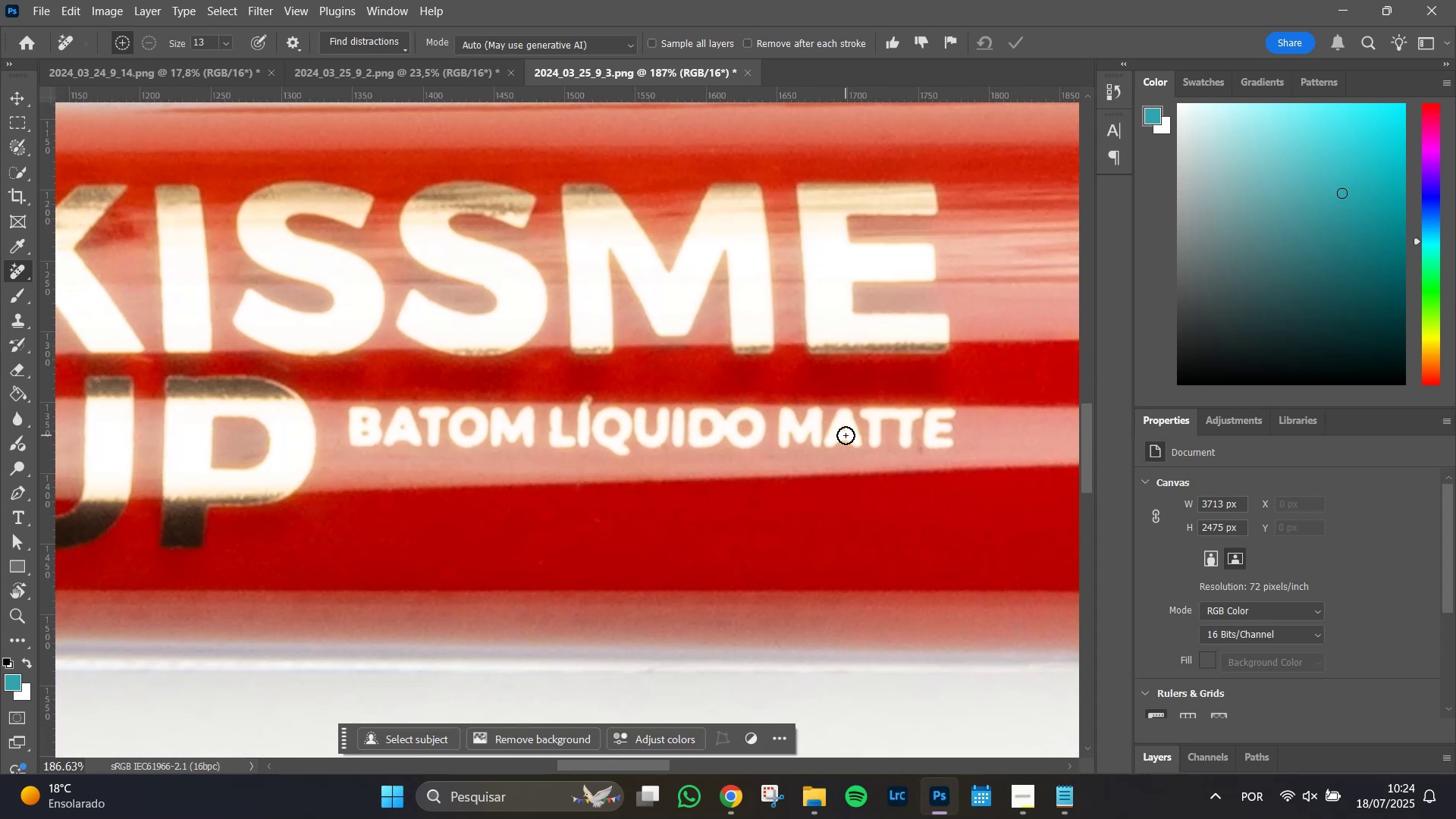 
left_click_drag(start_coordinate=[883, 508], to_coordinate=[497, 428])
 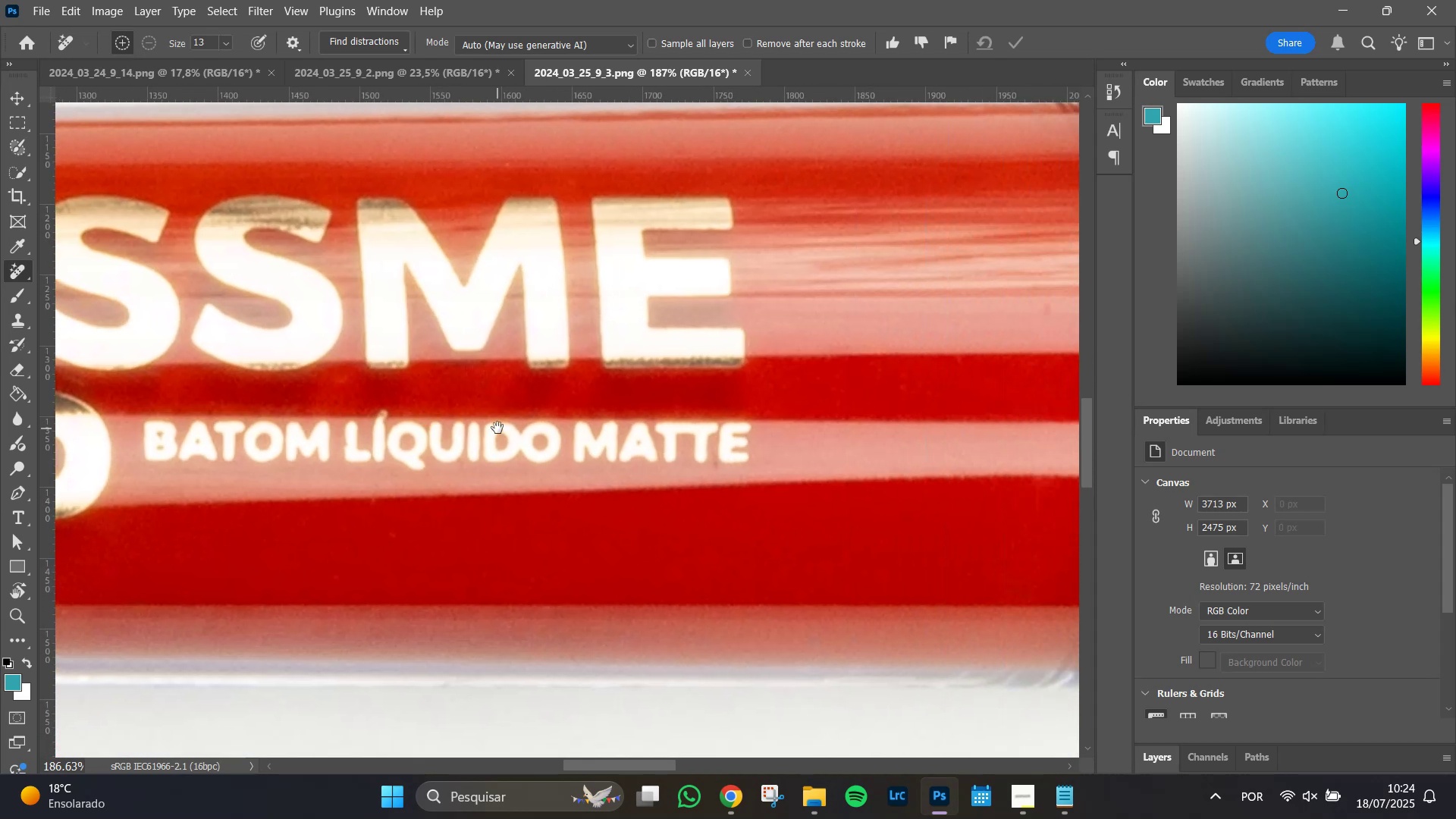 
left_click_drag(start_coordinate=[497, 428], to_coordinate=[844, 435])
 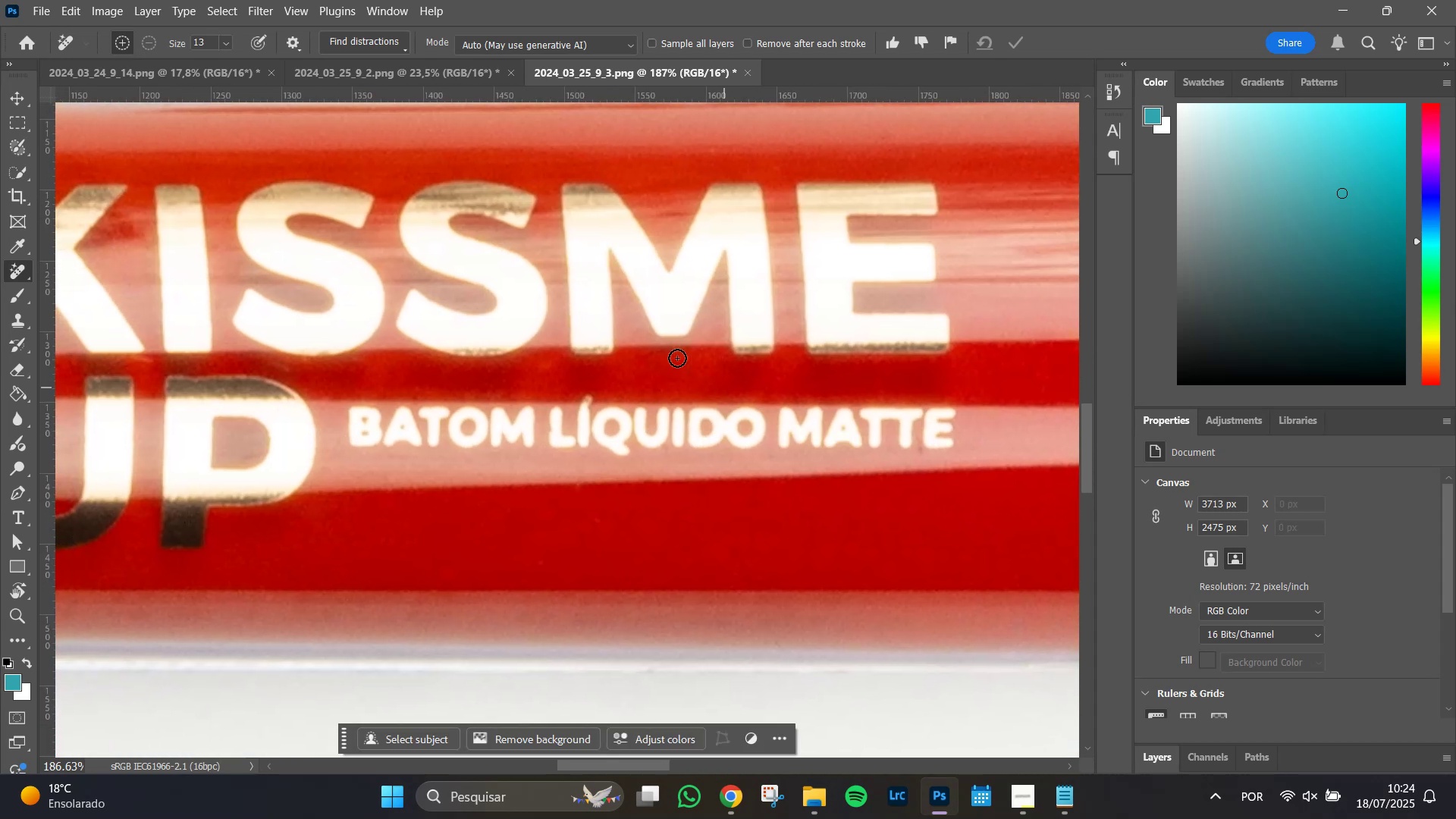 
hold_key(key=Space, duration=0.4)
 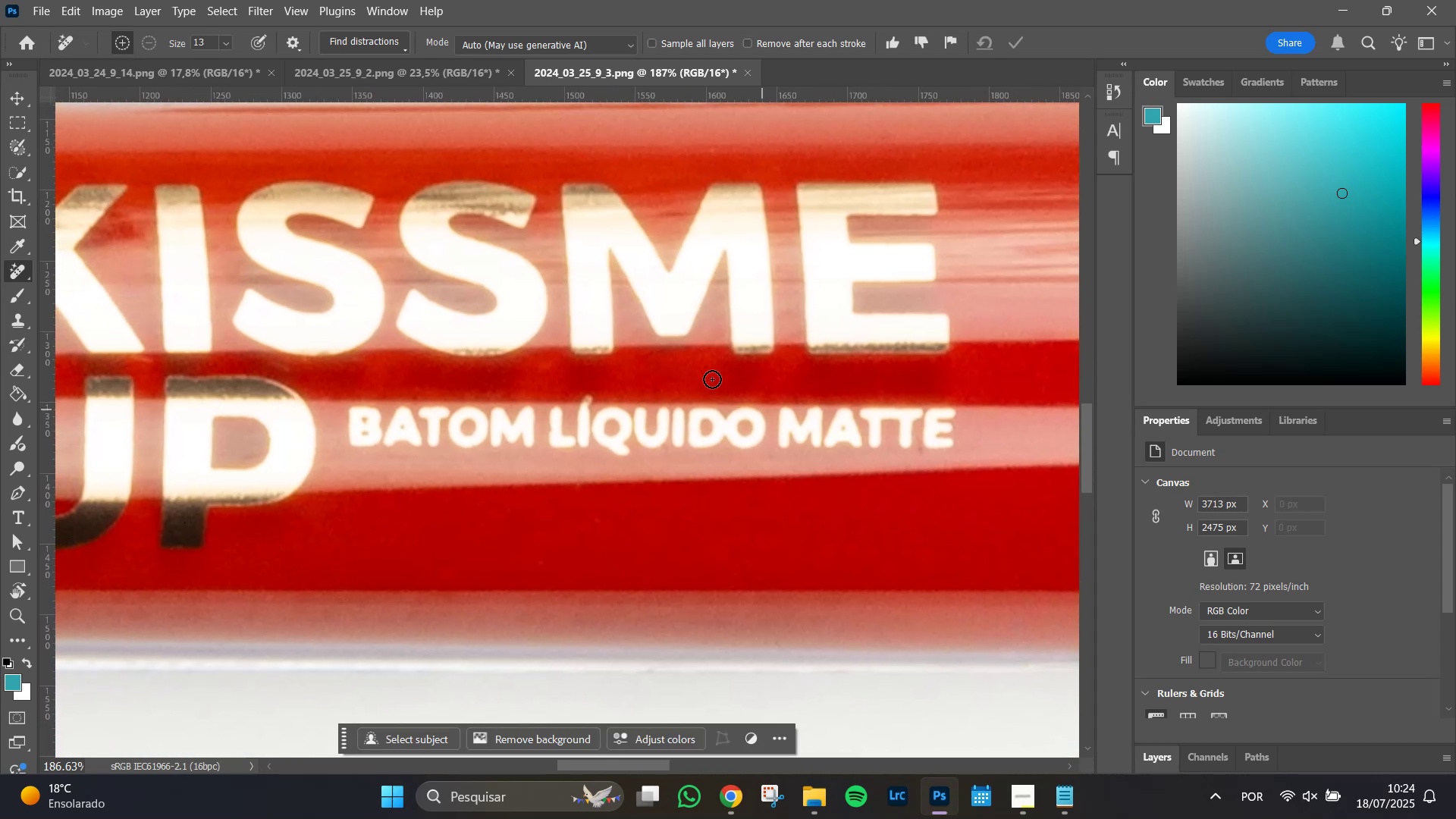 
hold_key(key=AltLeft, duration=0.95)
scroll: coordinate [530, 366], scroll_direction: up, amount: 3.0
 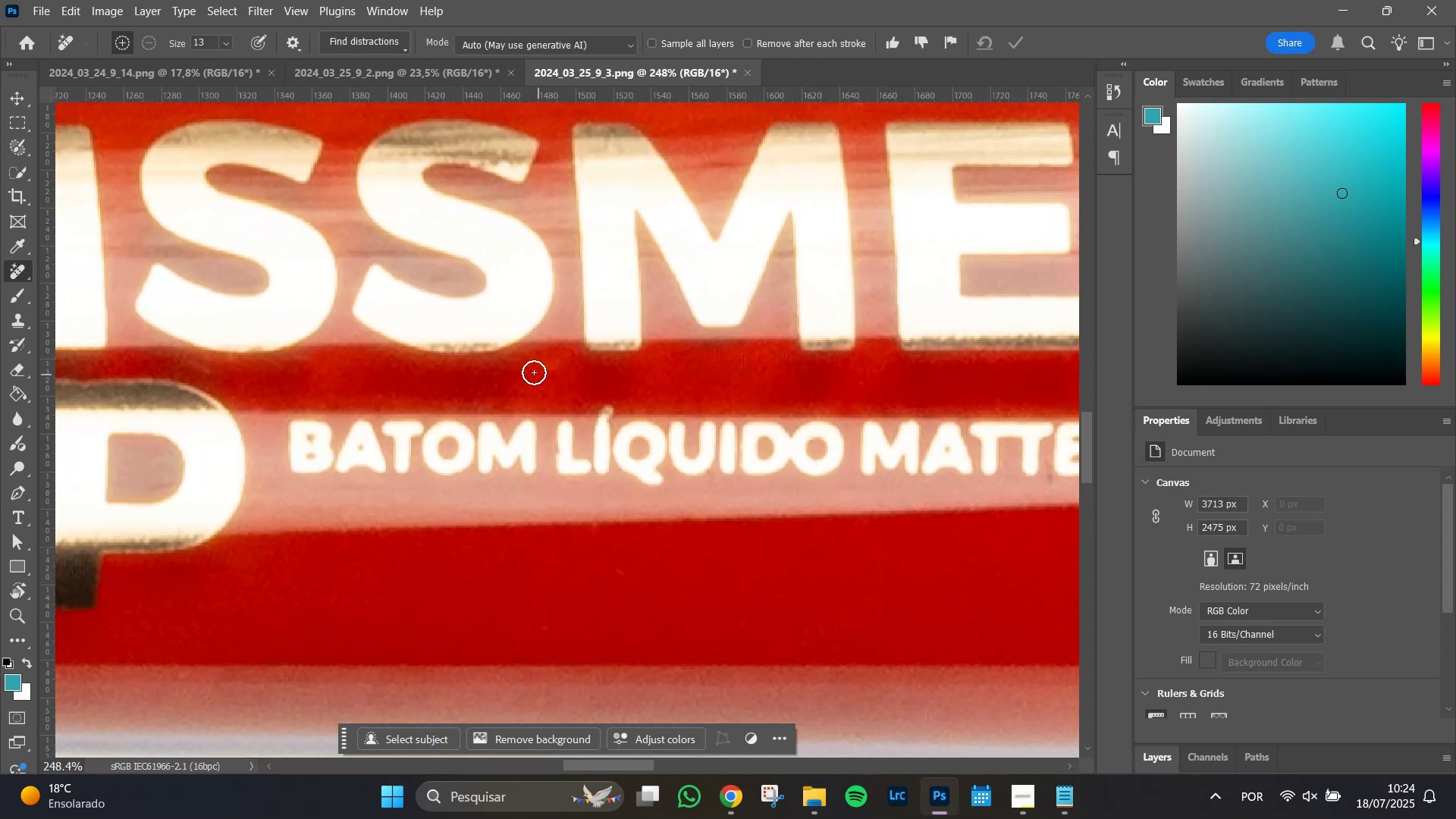 
left_click_drag(start_coordinate=[532, 372], to_coordinate=[538, 371])
 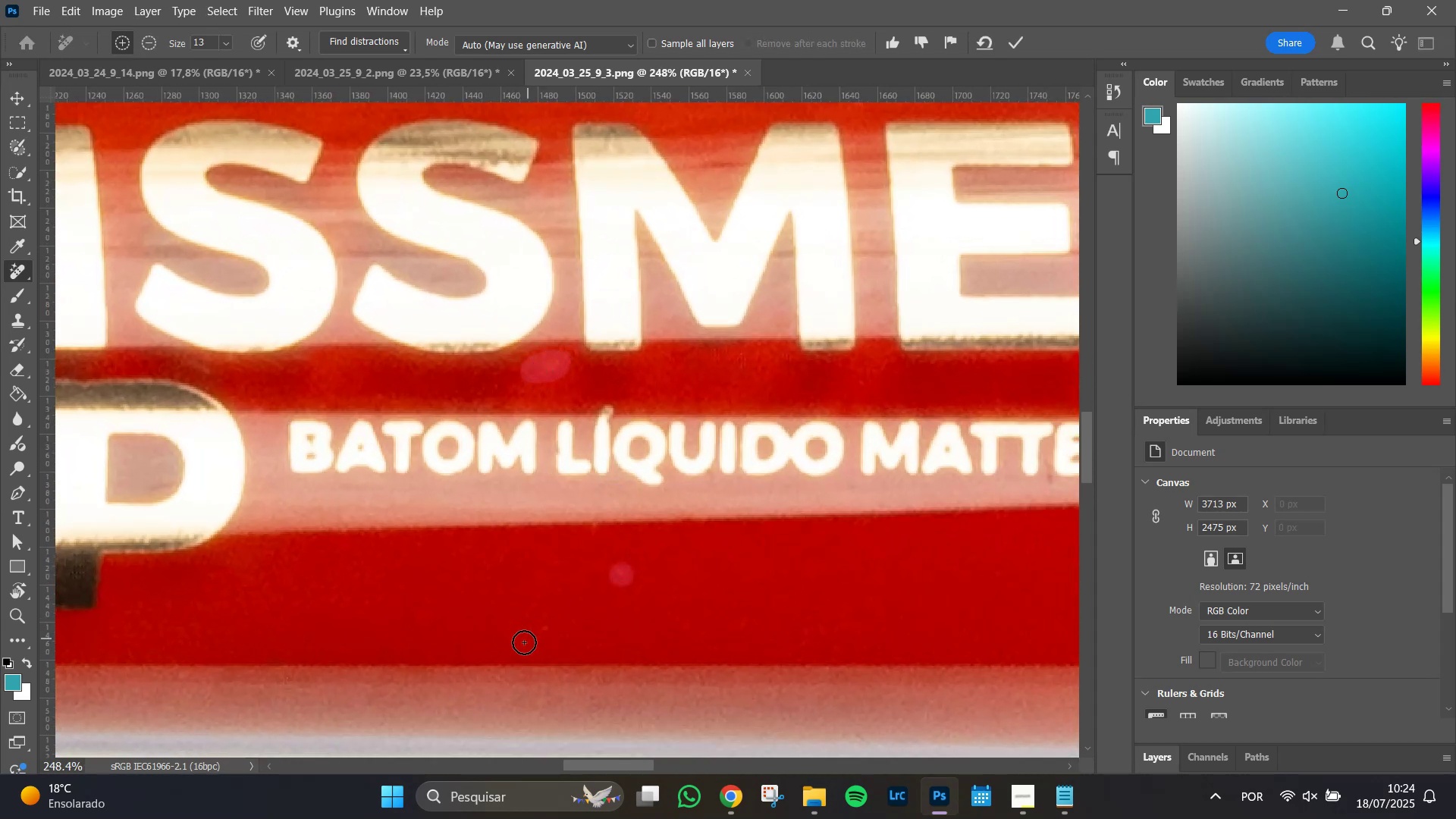 
left_click([547, 629])
 